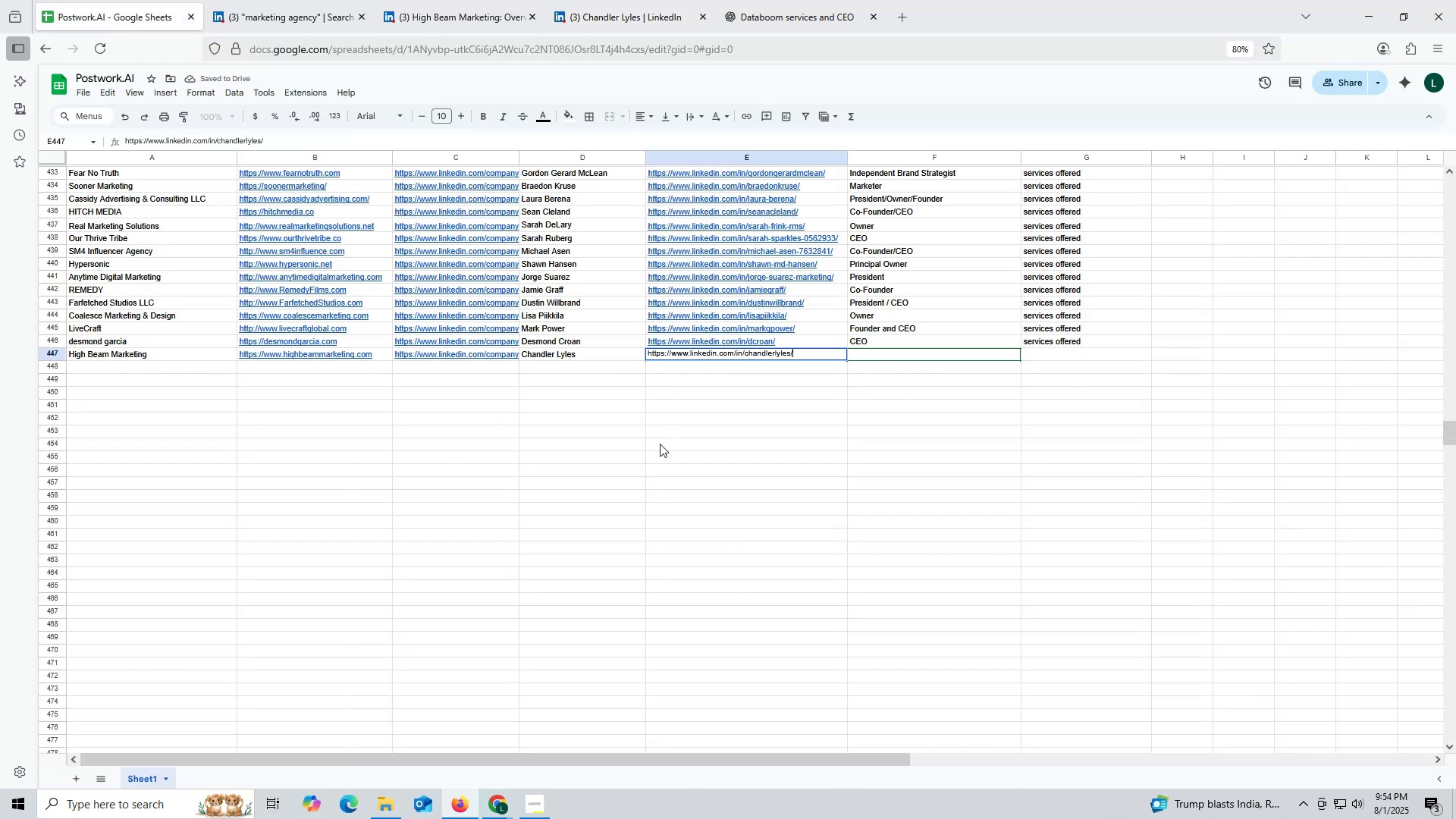 
left_click_drag(start_coordinate=[660, 444], to_coordinate=[661, 449])
 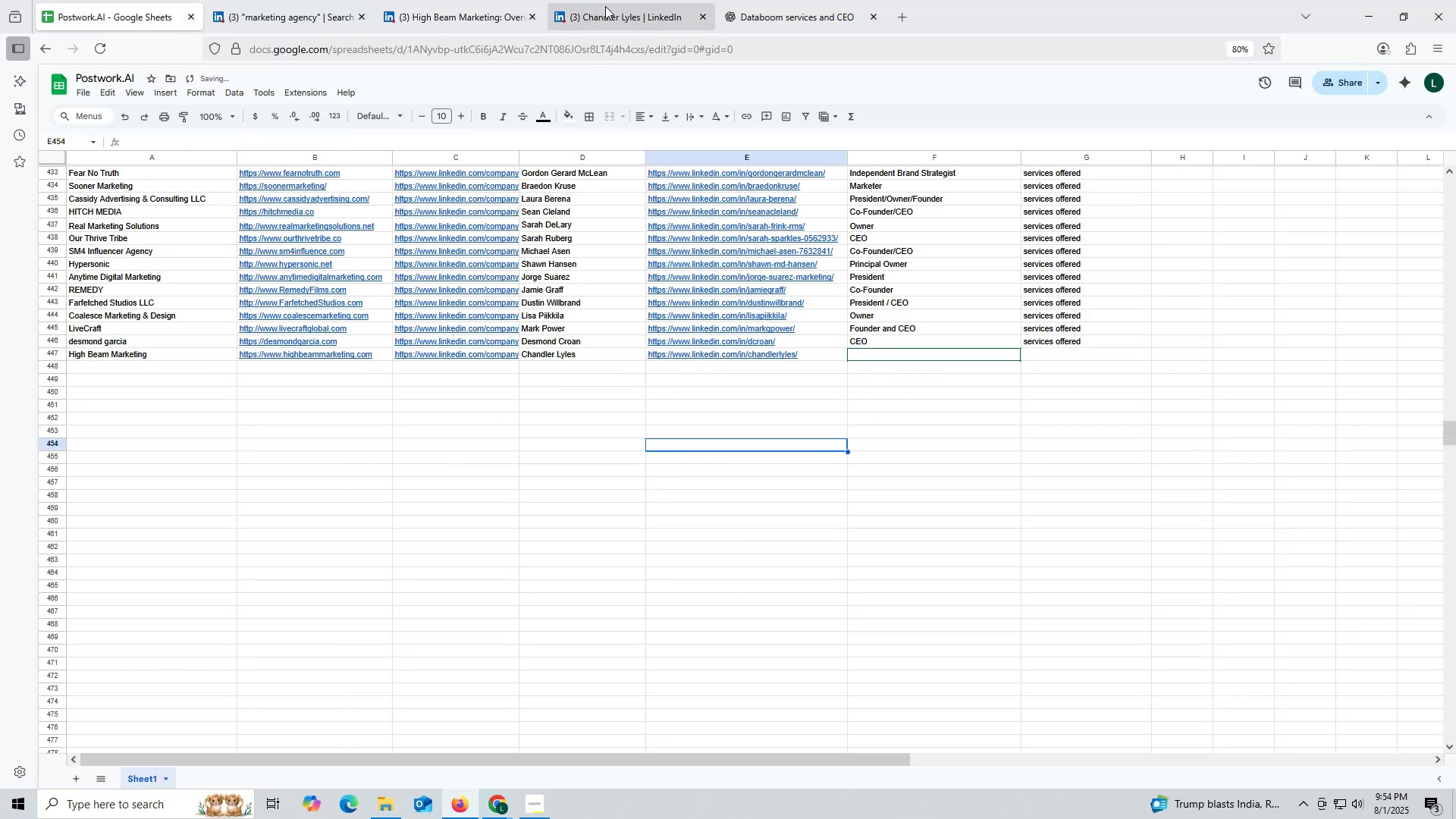 
left_click([607, 14])
 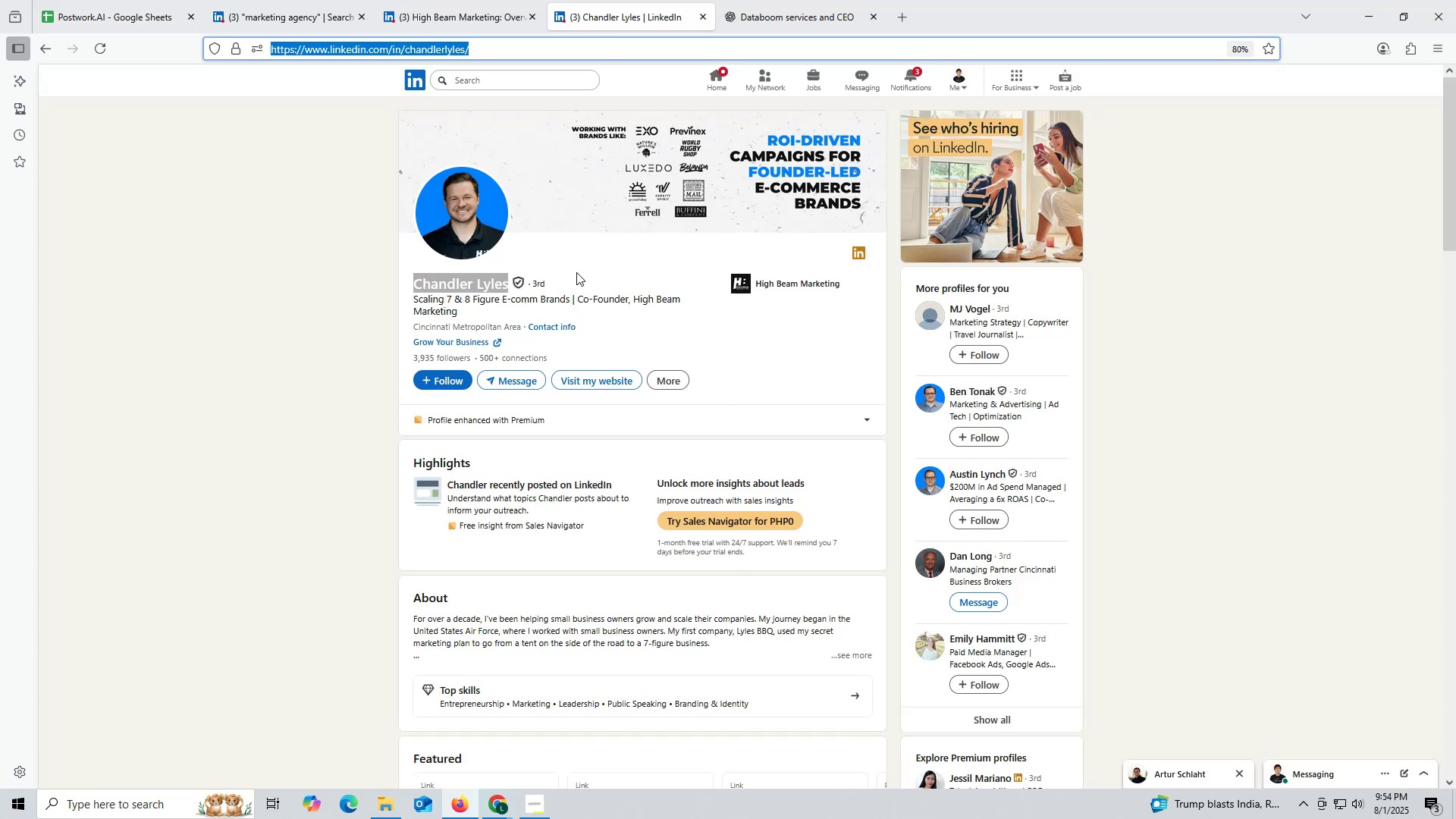 
scroll: coordinate [560, 304], scroll_direction: down, amount: 6.0
 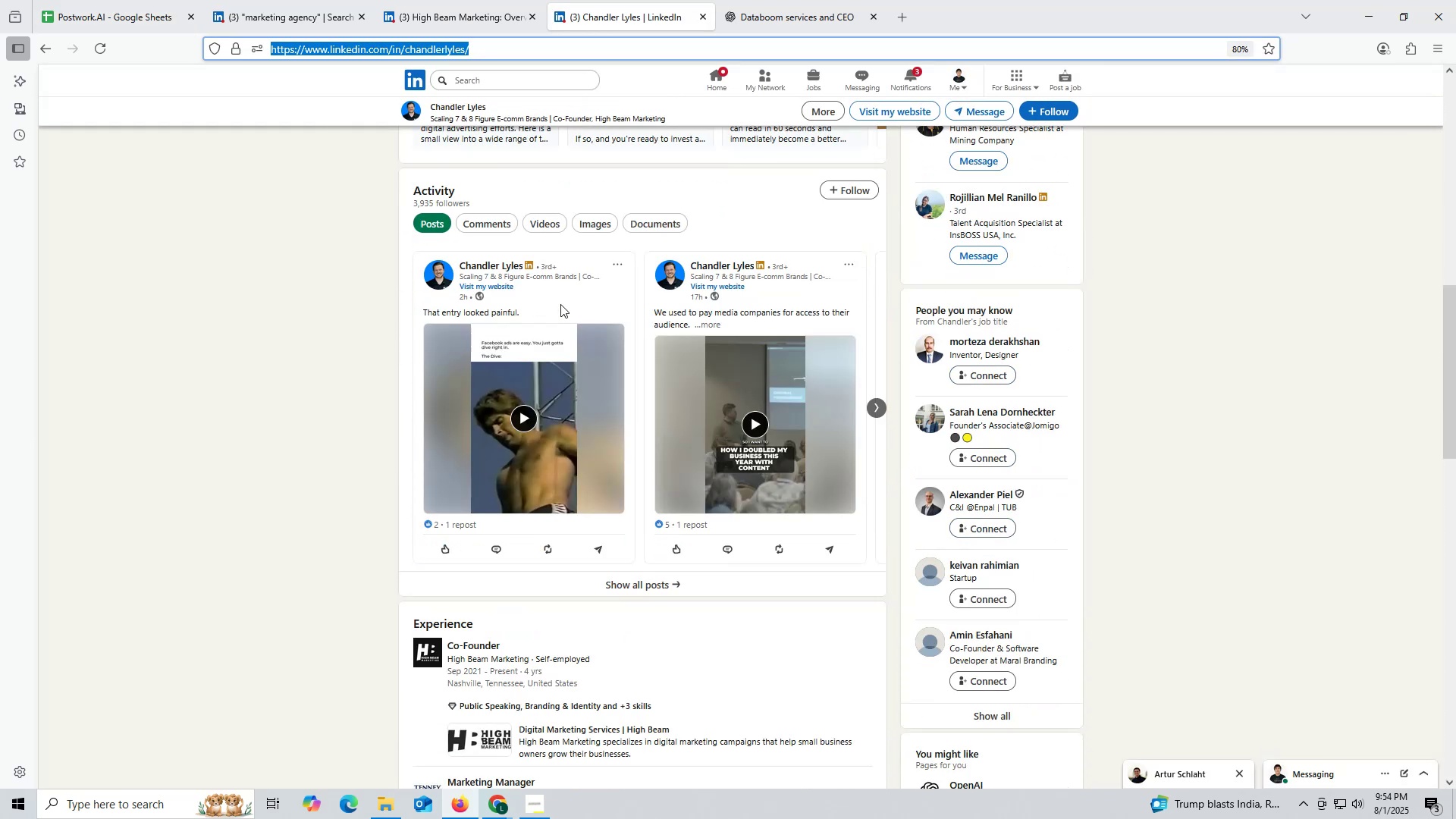 
scroll: coordinate [559, 303], scroll_direction: up, amount: 7.0
 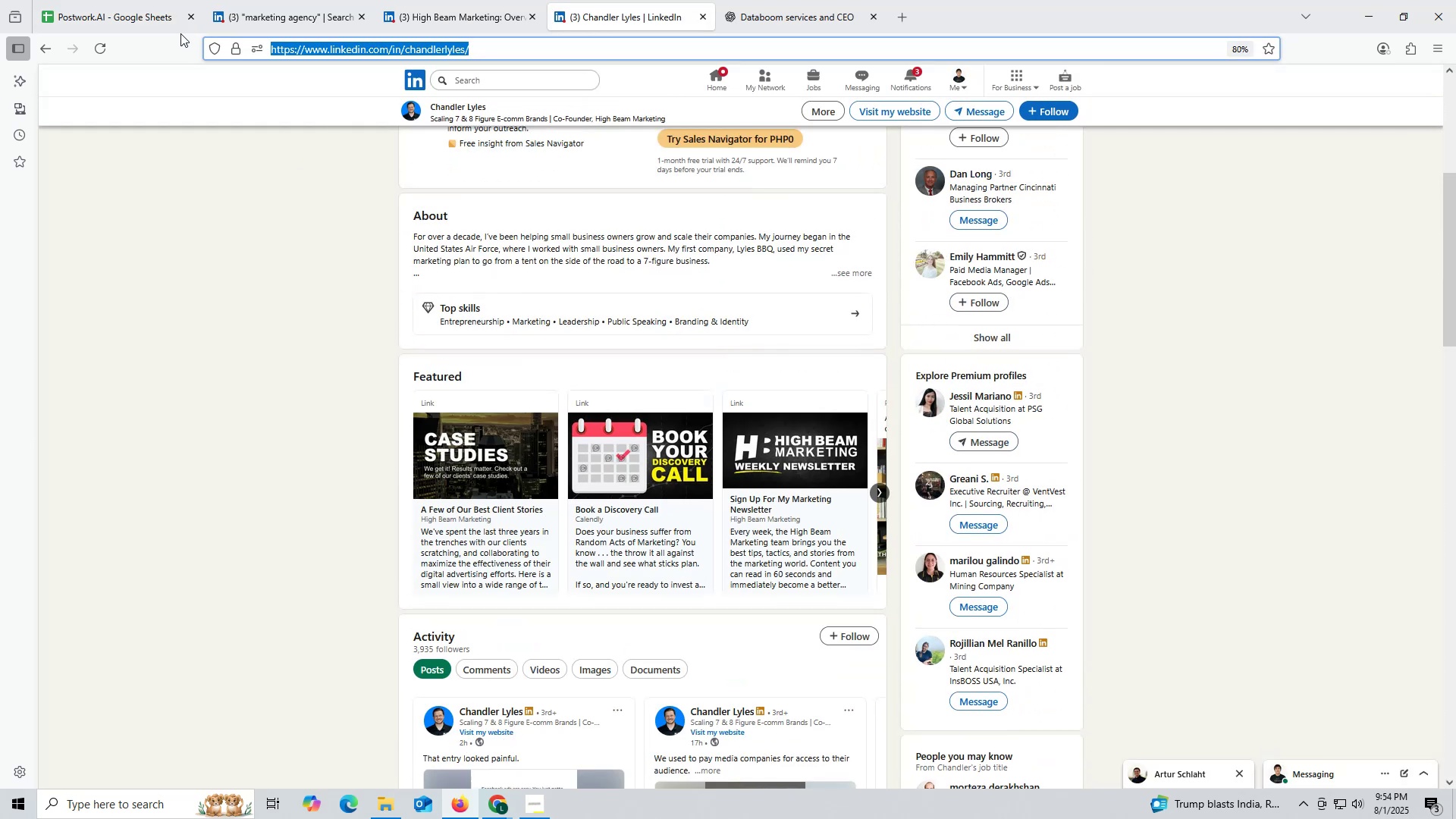 
left_click([161, 20])
 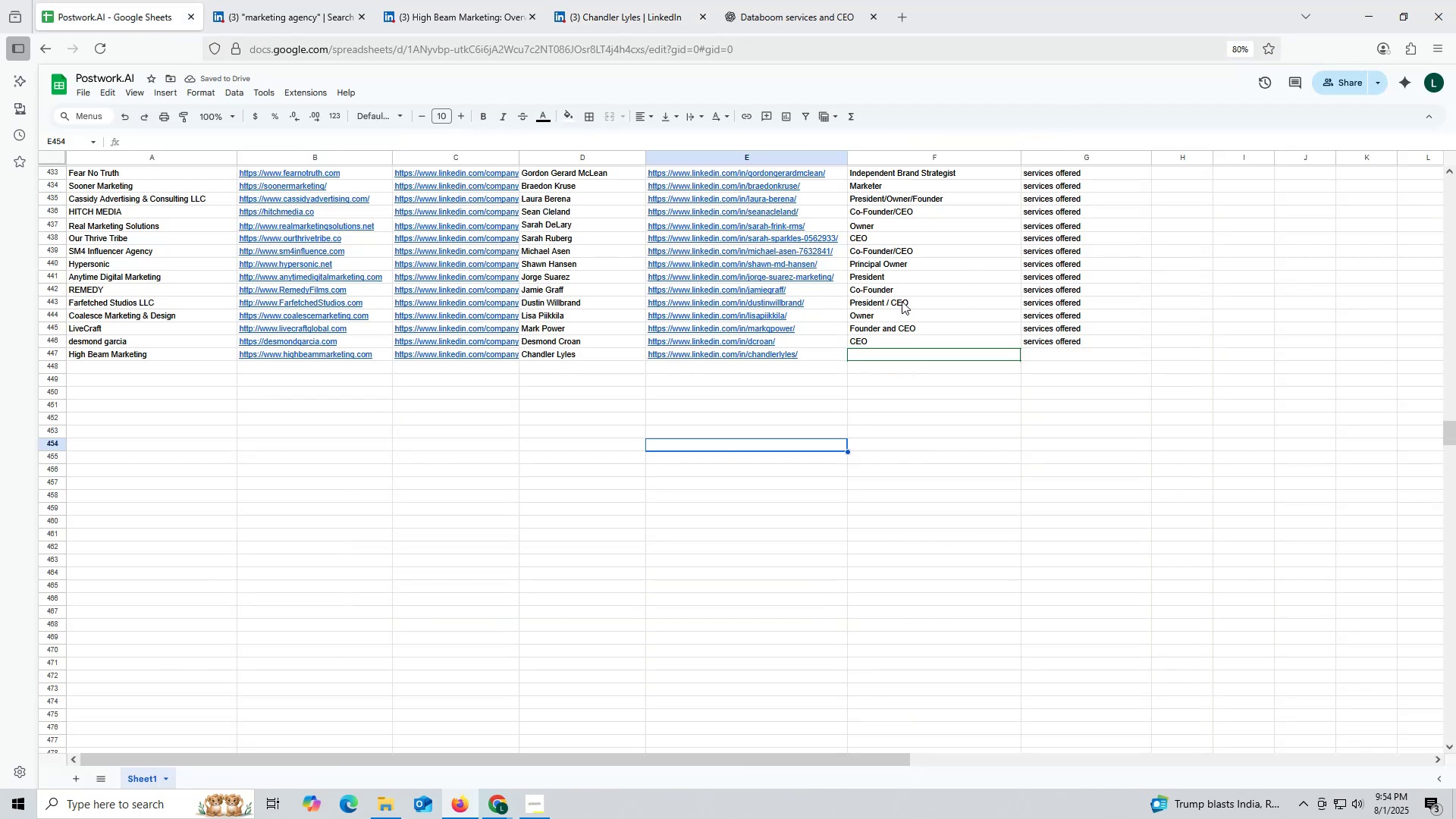 
left_click([895, 293])
 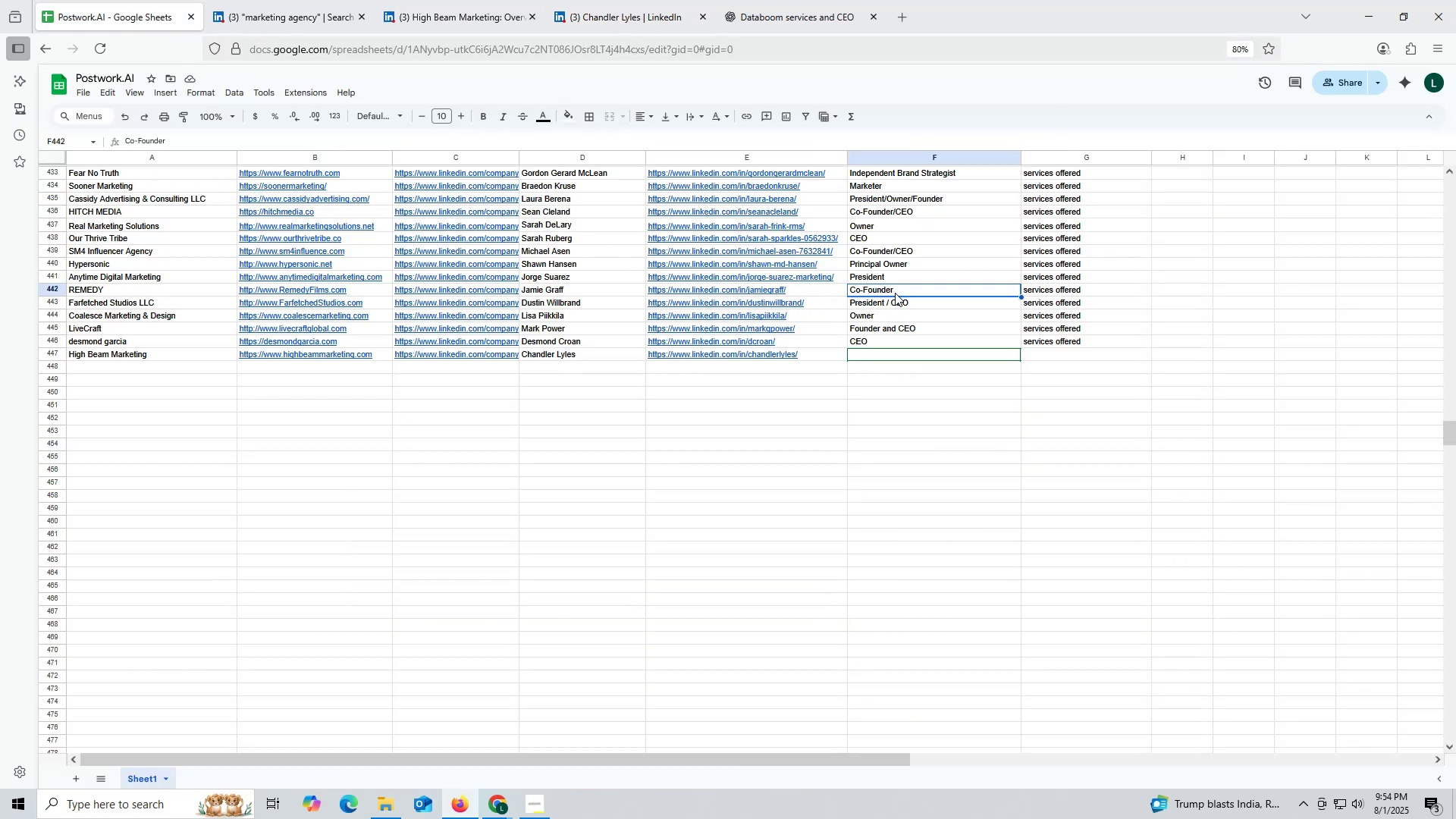 
key(Control+ControlLeft)
 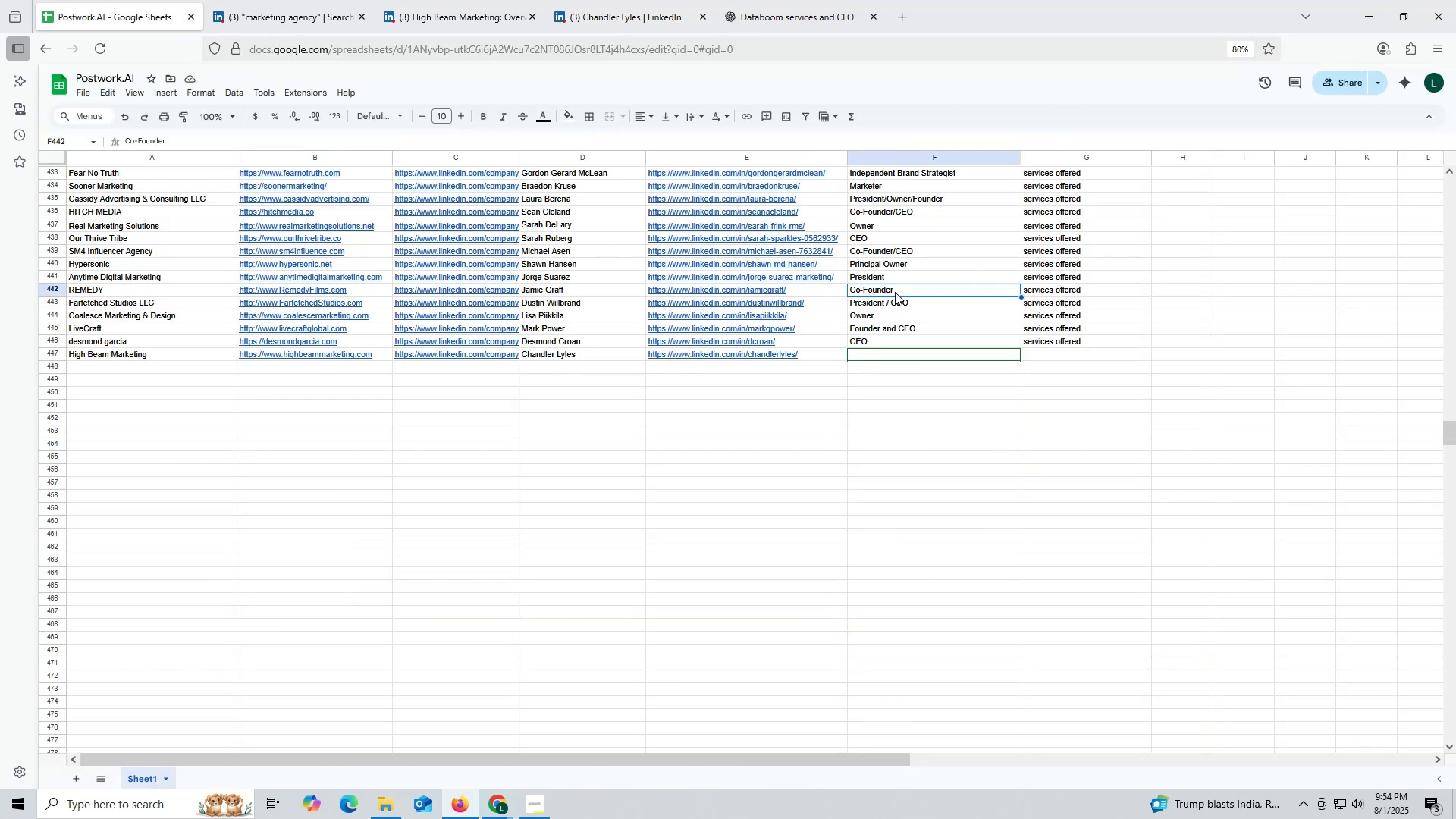 
key(Control+C)
 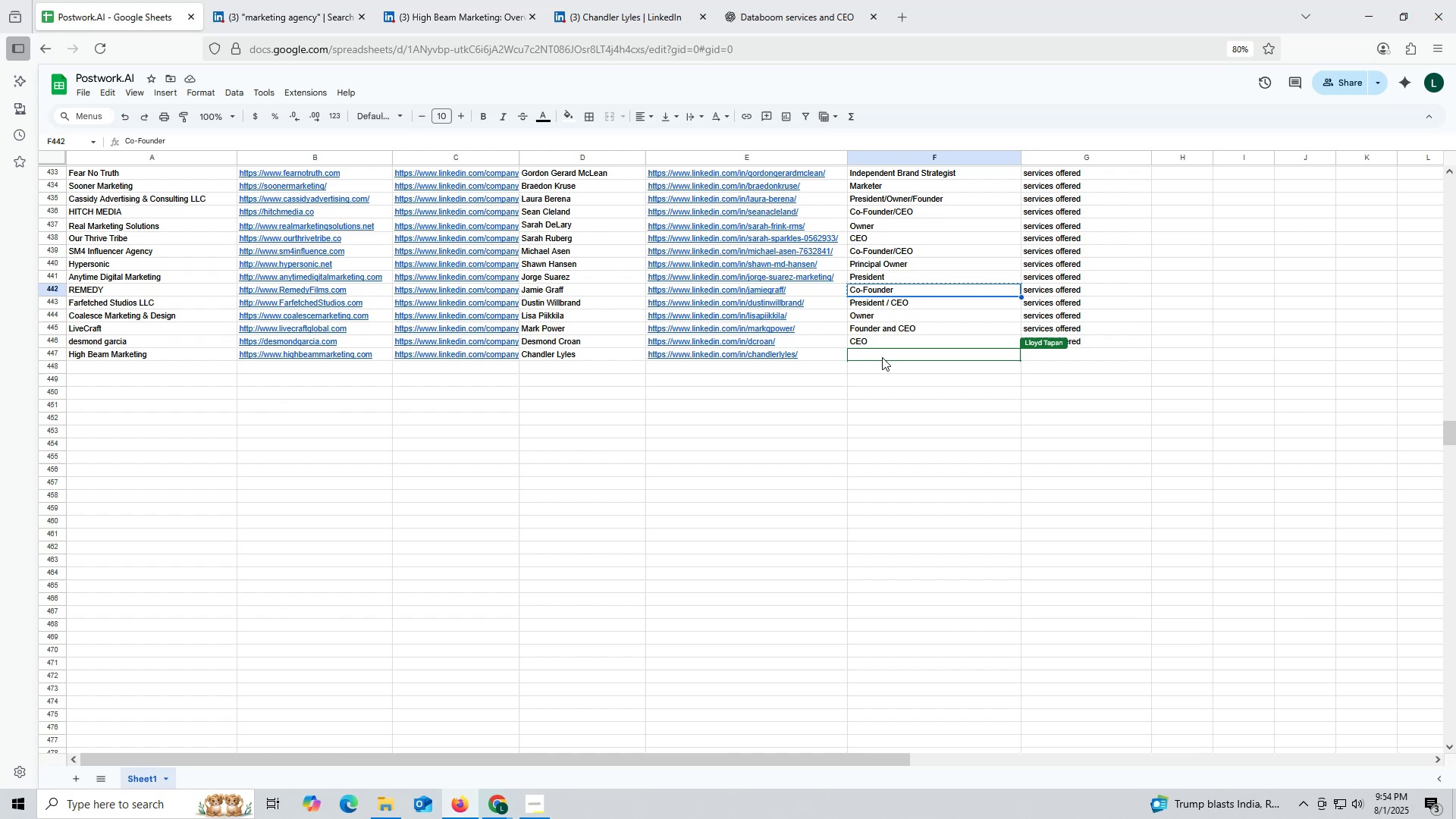 
left_click([882, 357])
 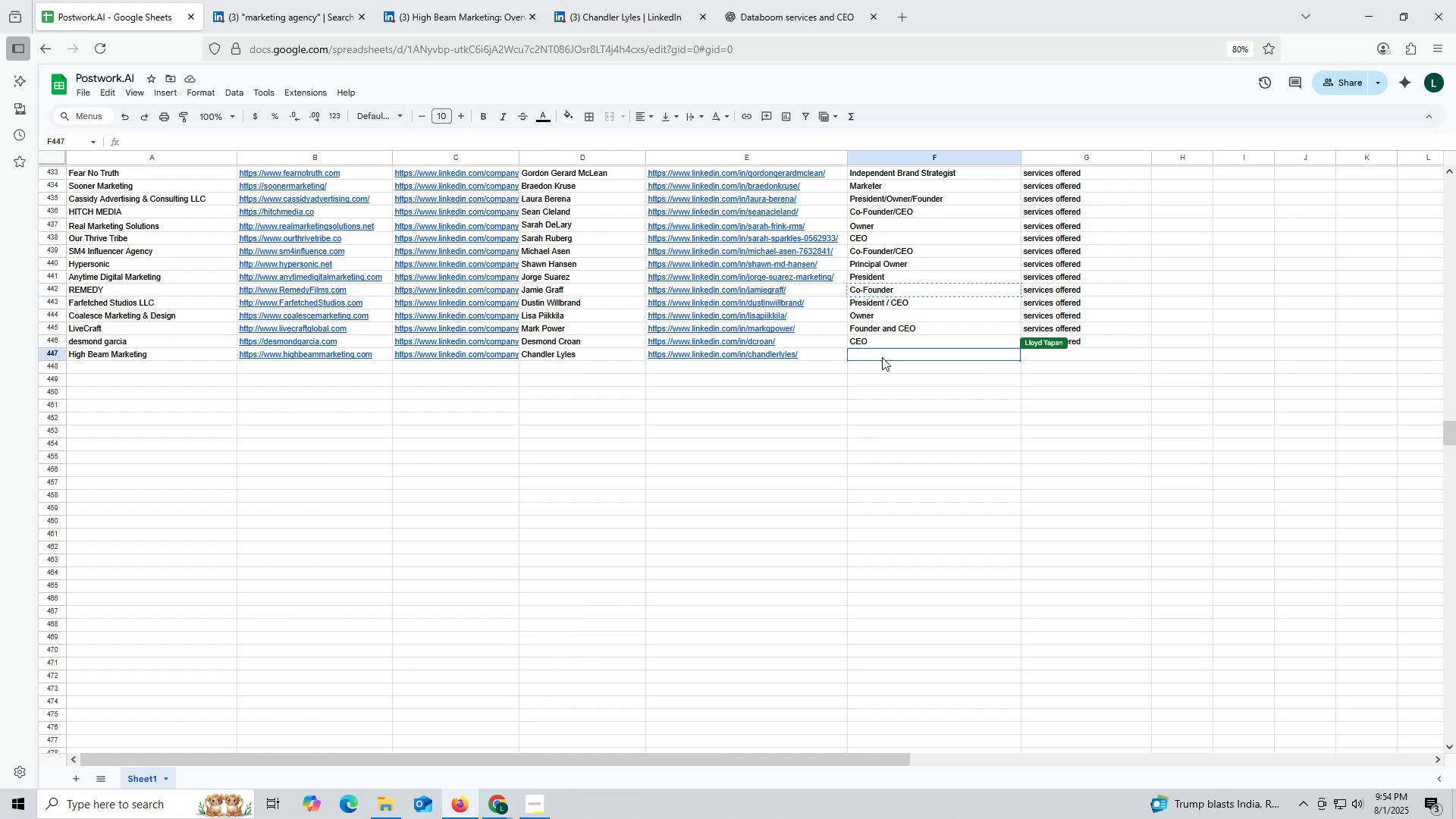 
key(Control+ControlLeft)
 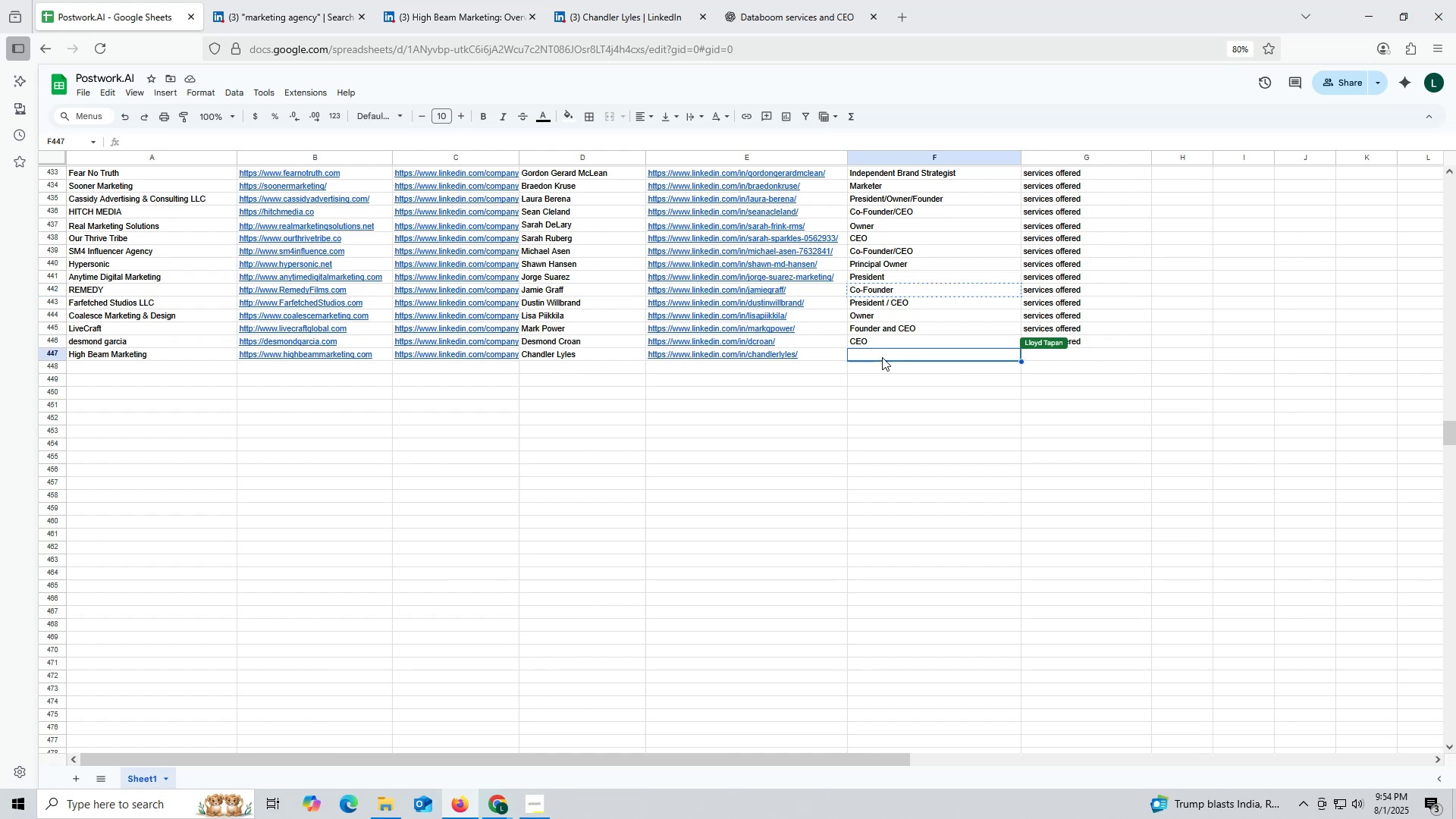 
key(Control+V)
 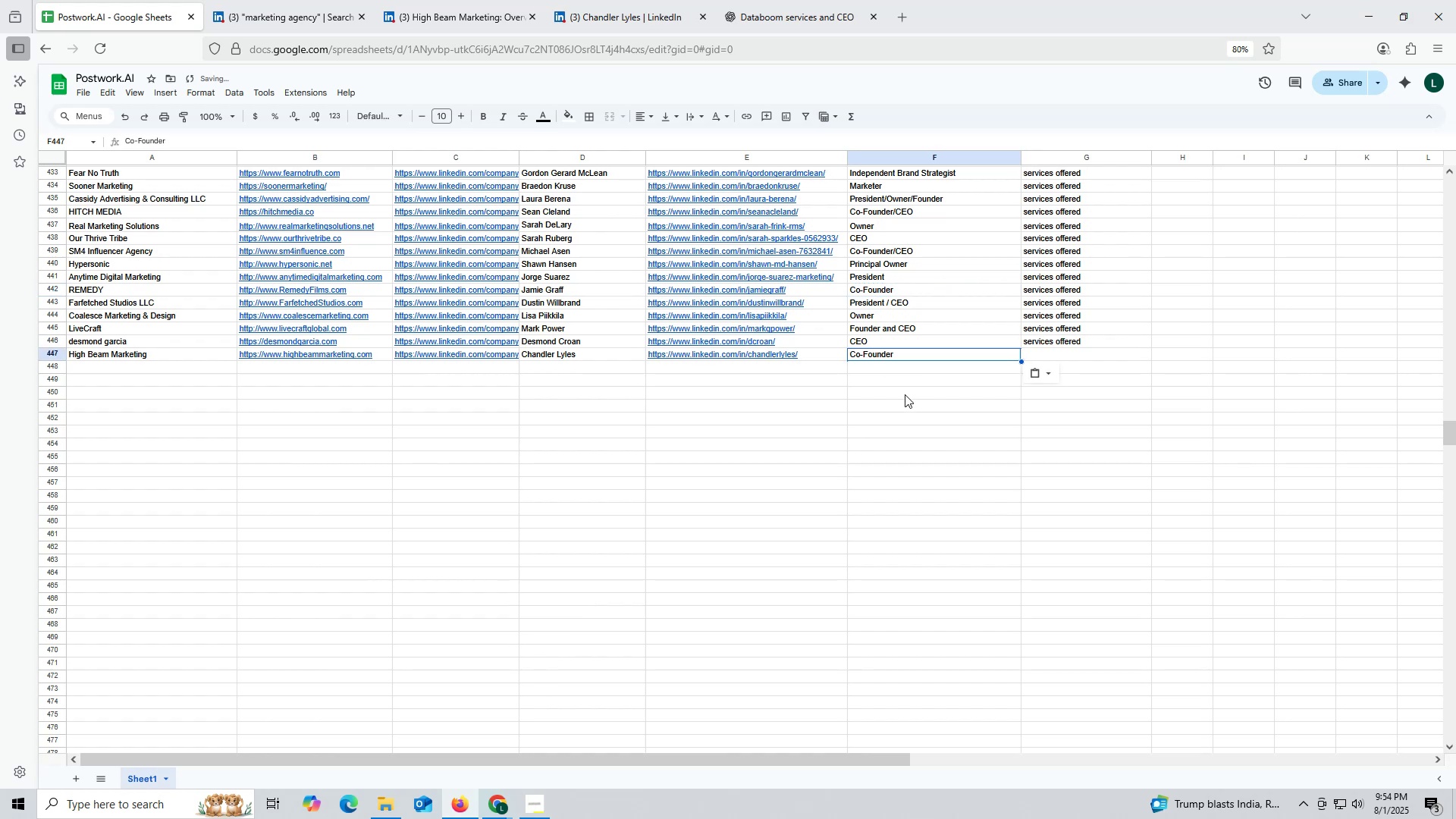 
double_click([905, 394])
 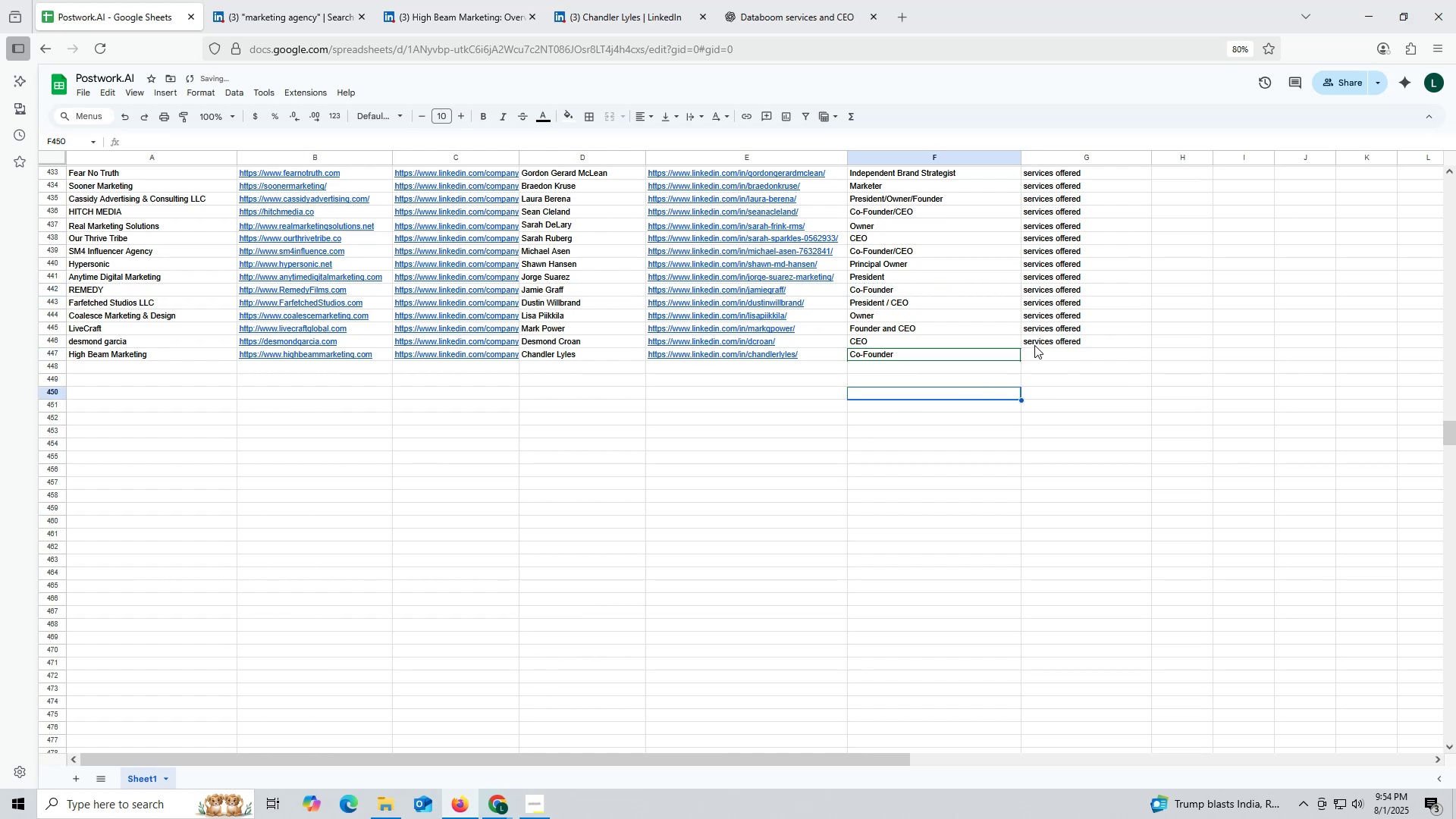 
key(Control+ControlLeft)
 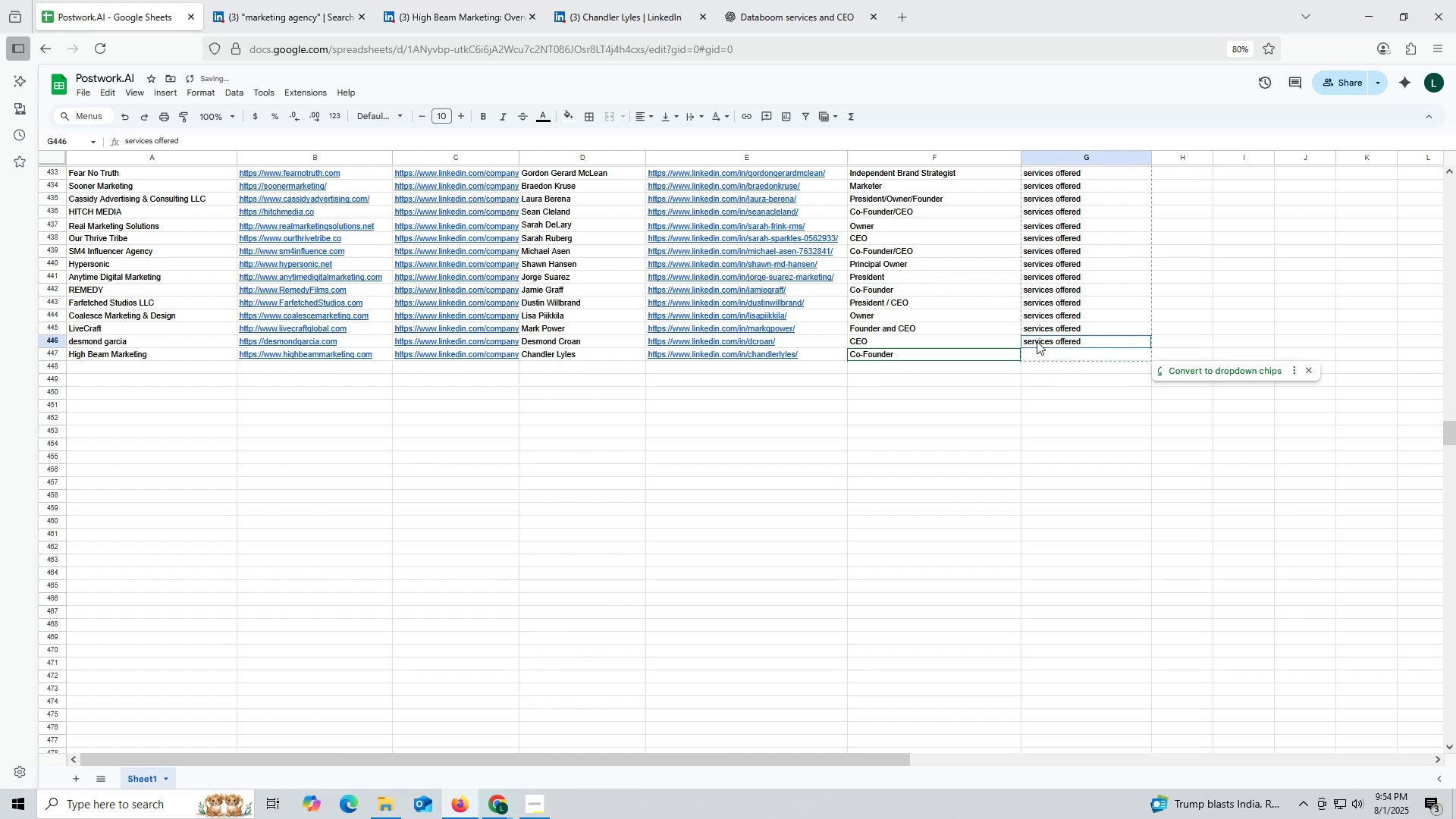 
key(Control+C)
 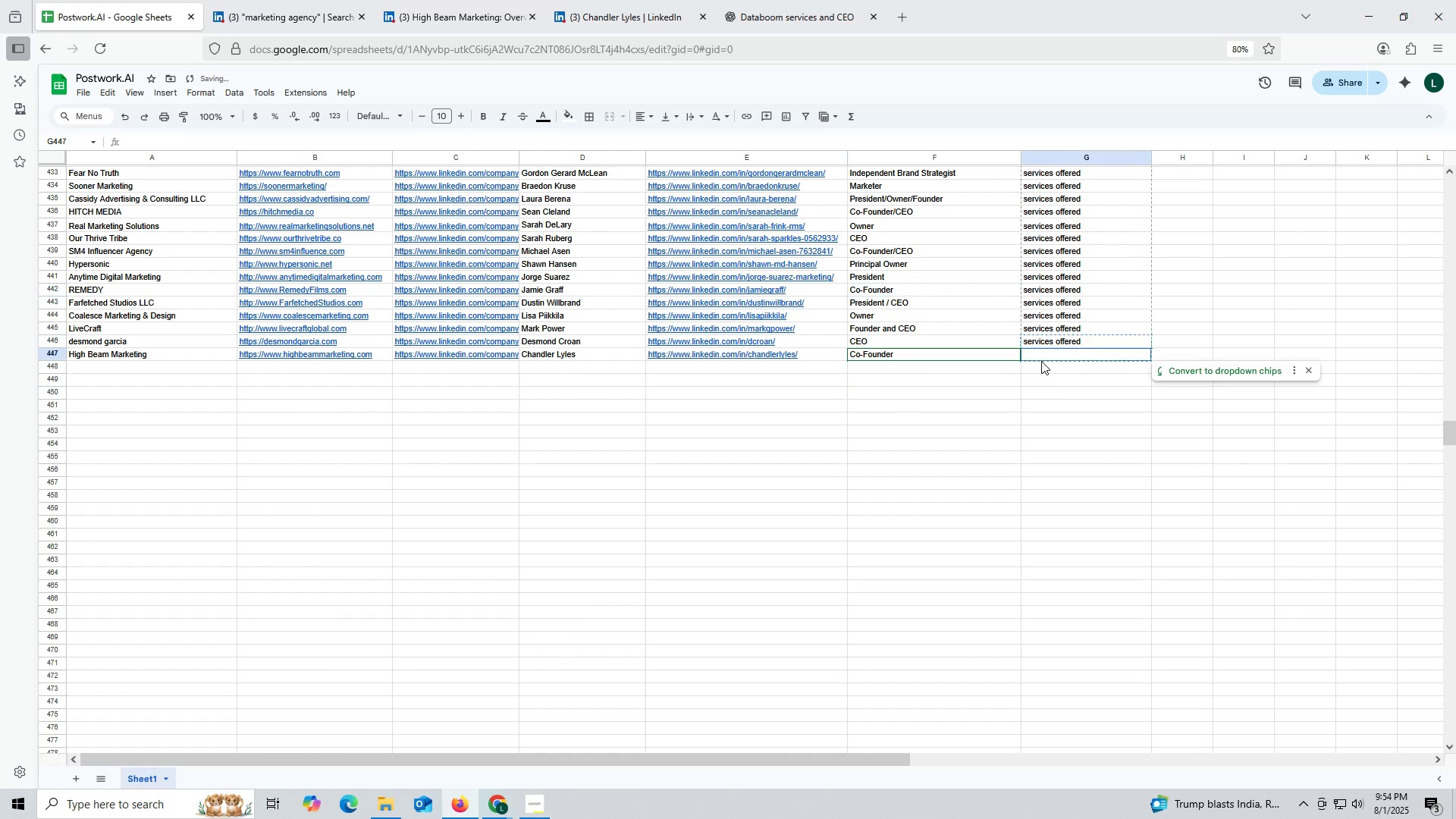 
double_click([1041, 361])
 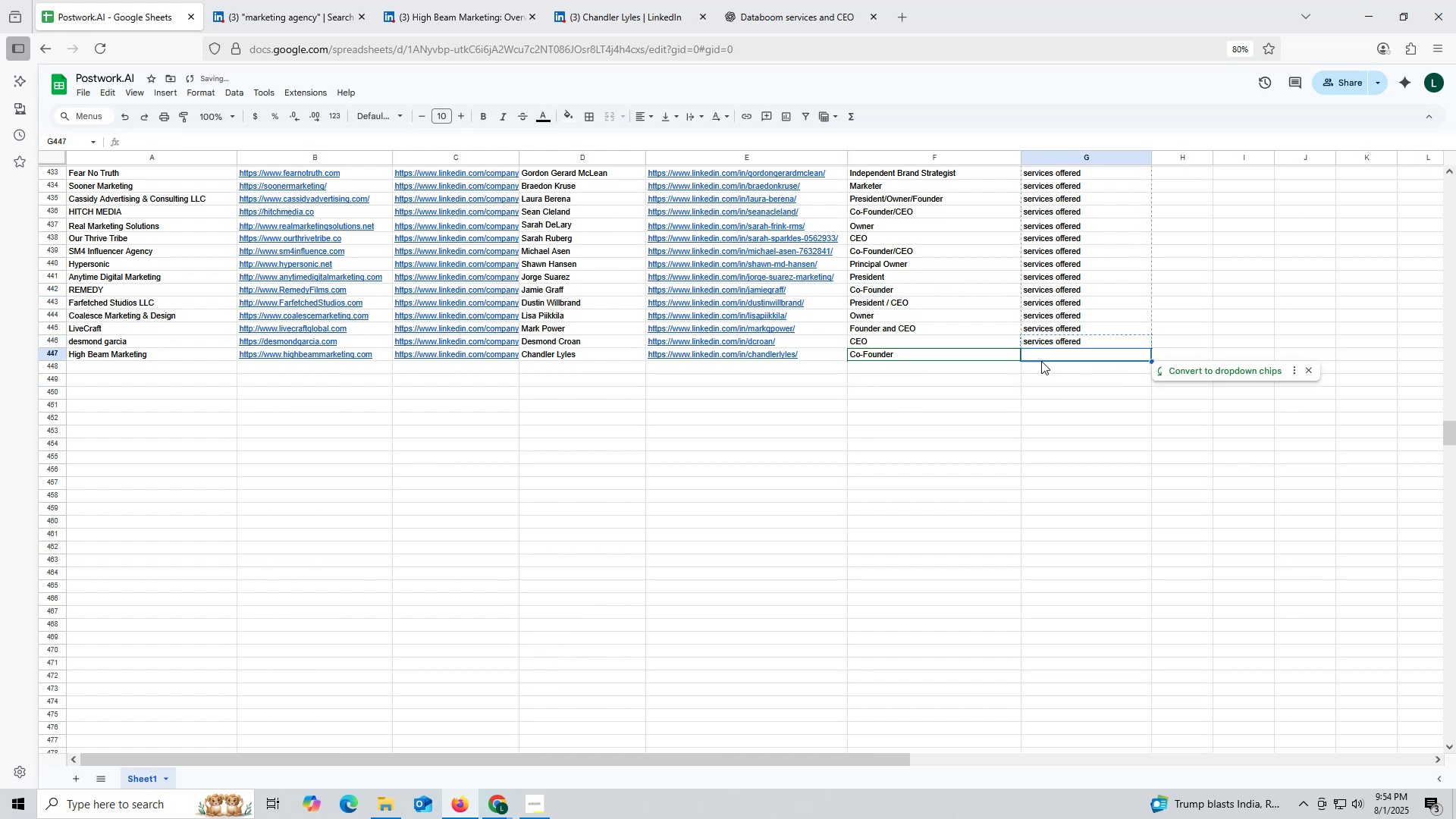 
key(V)
 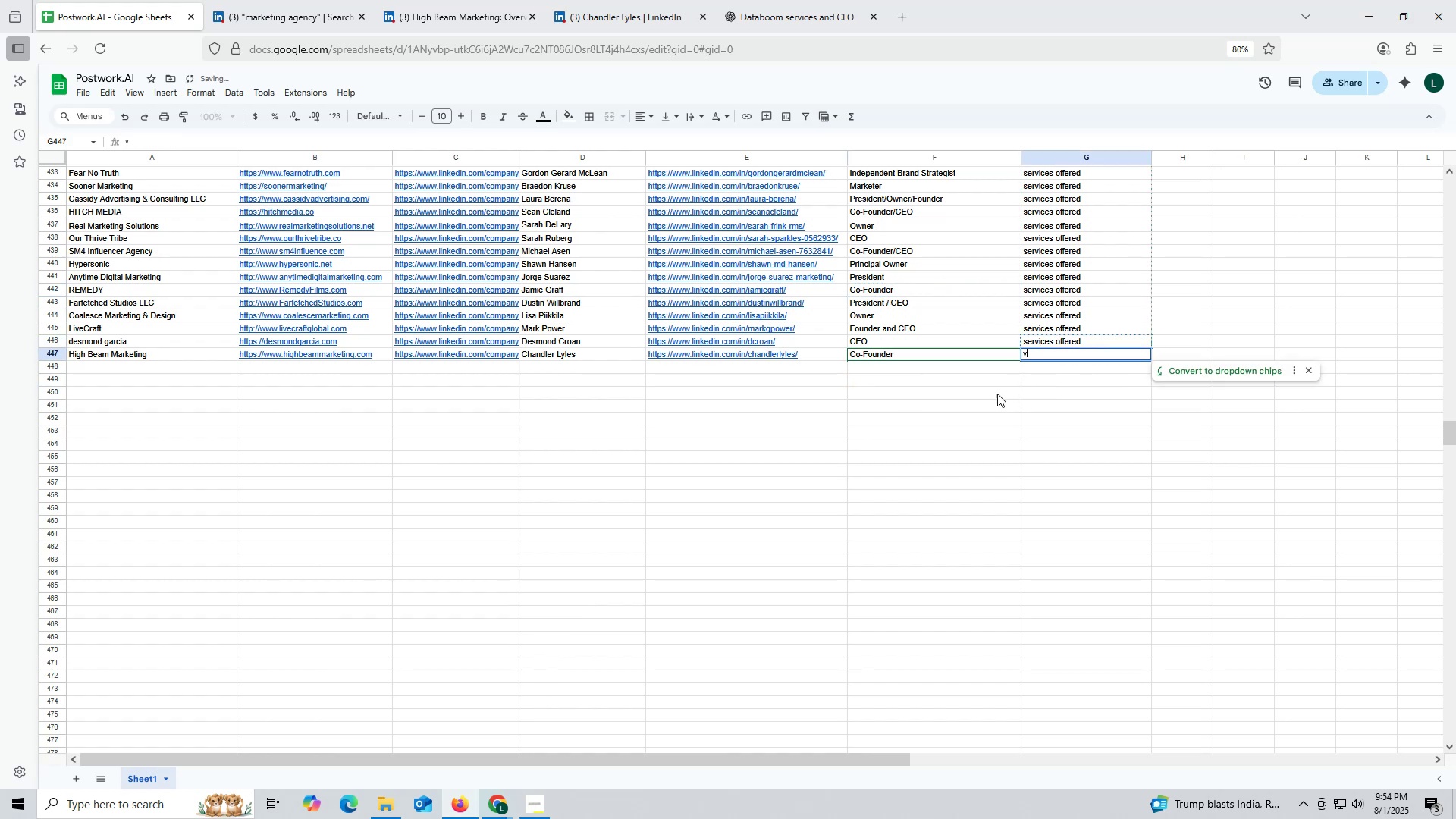 
left_click_drag(start_coordinate=[980, 424], to_coordinate=[996, 412])
 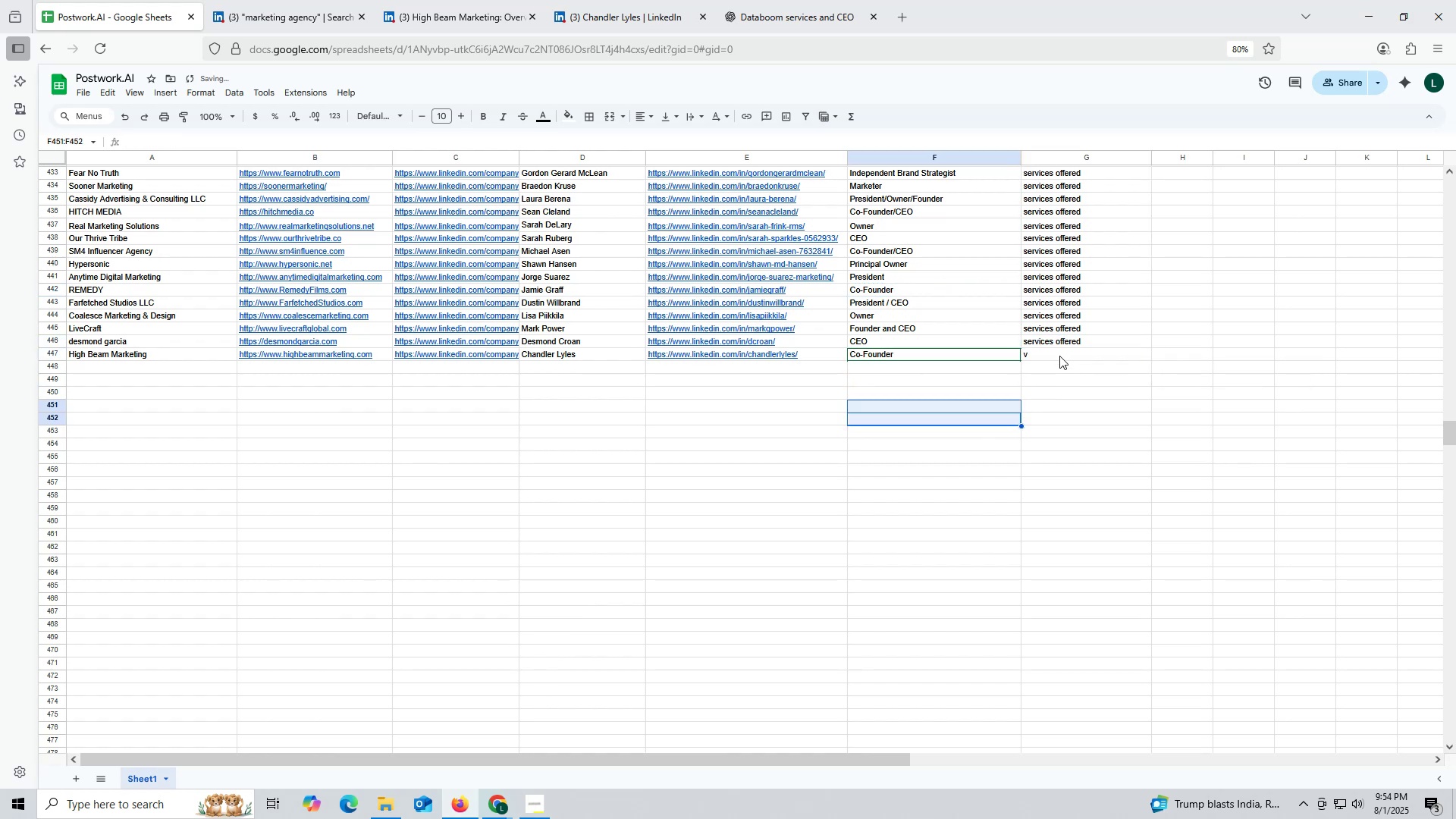 
double_click([1059, 353])
 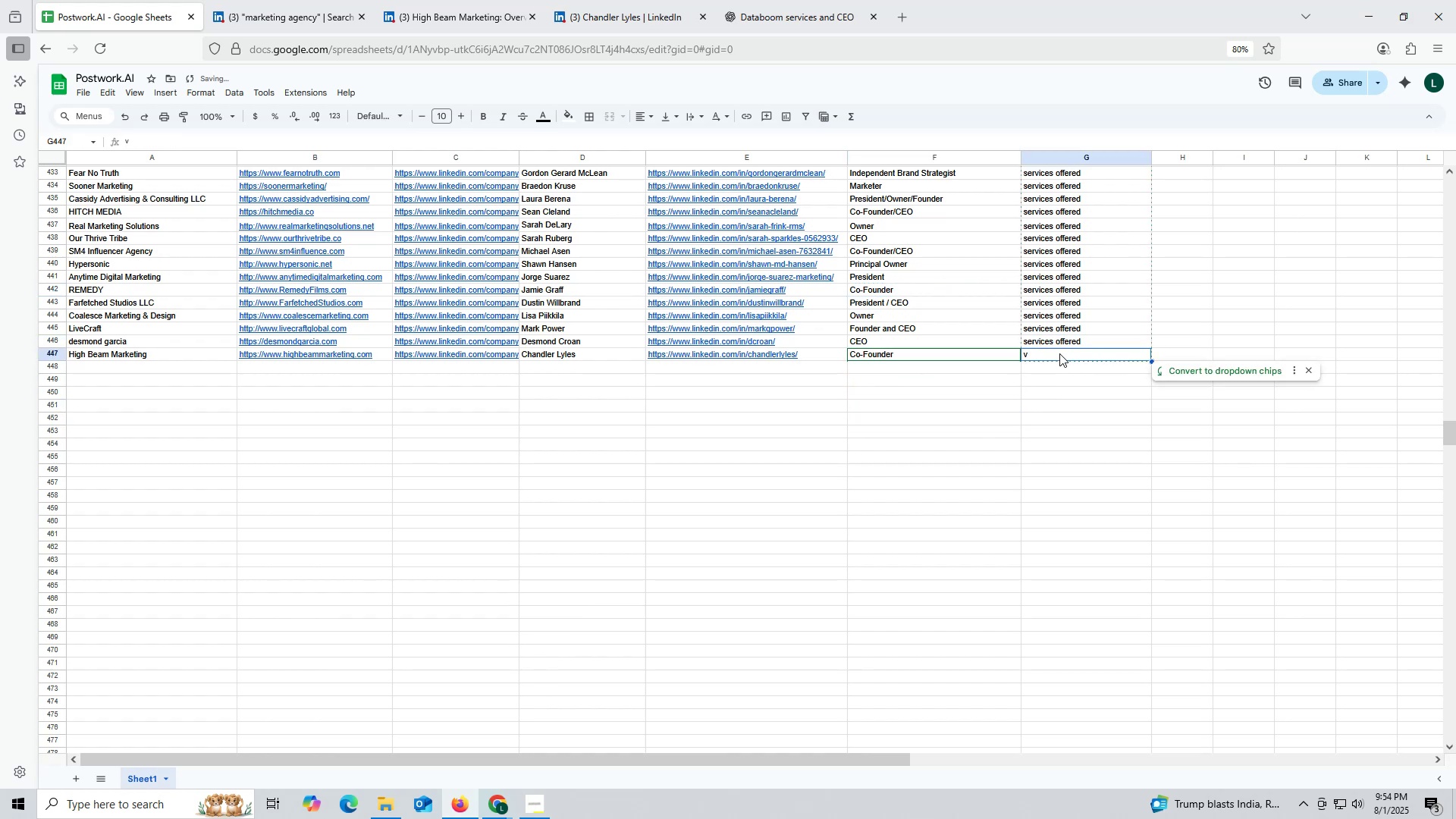 
key(Control+ControlLeft)
 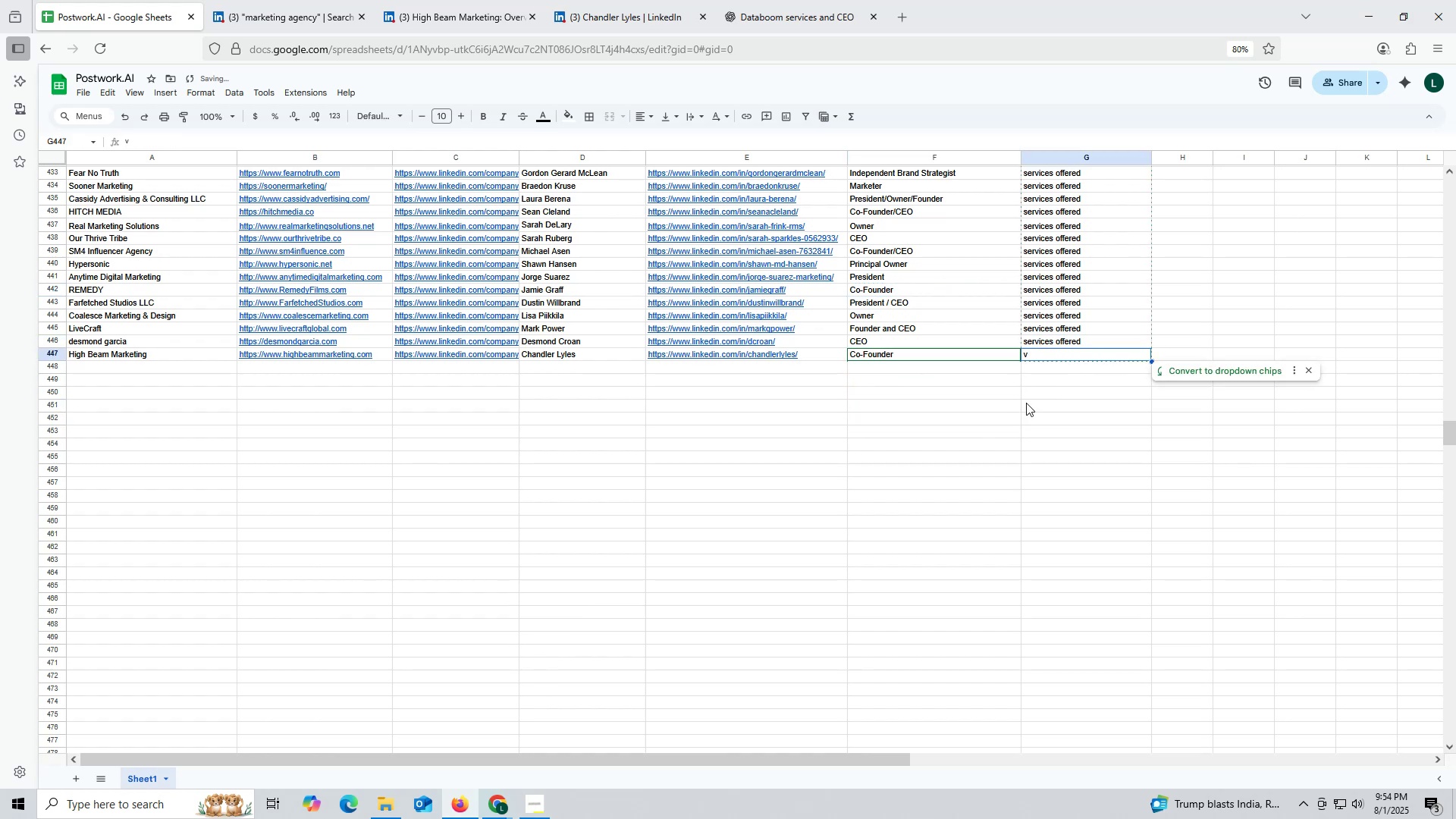 
key(Control+V)
 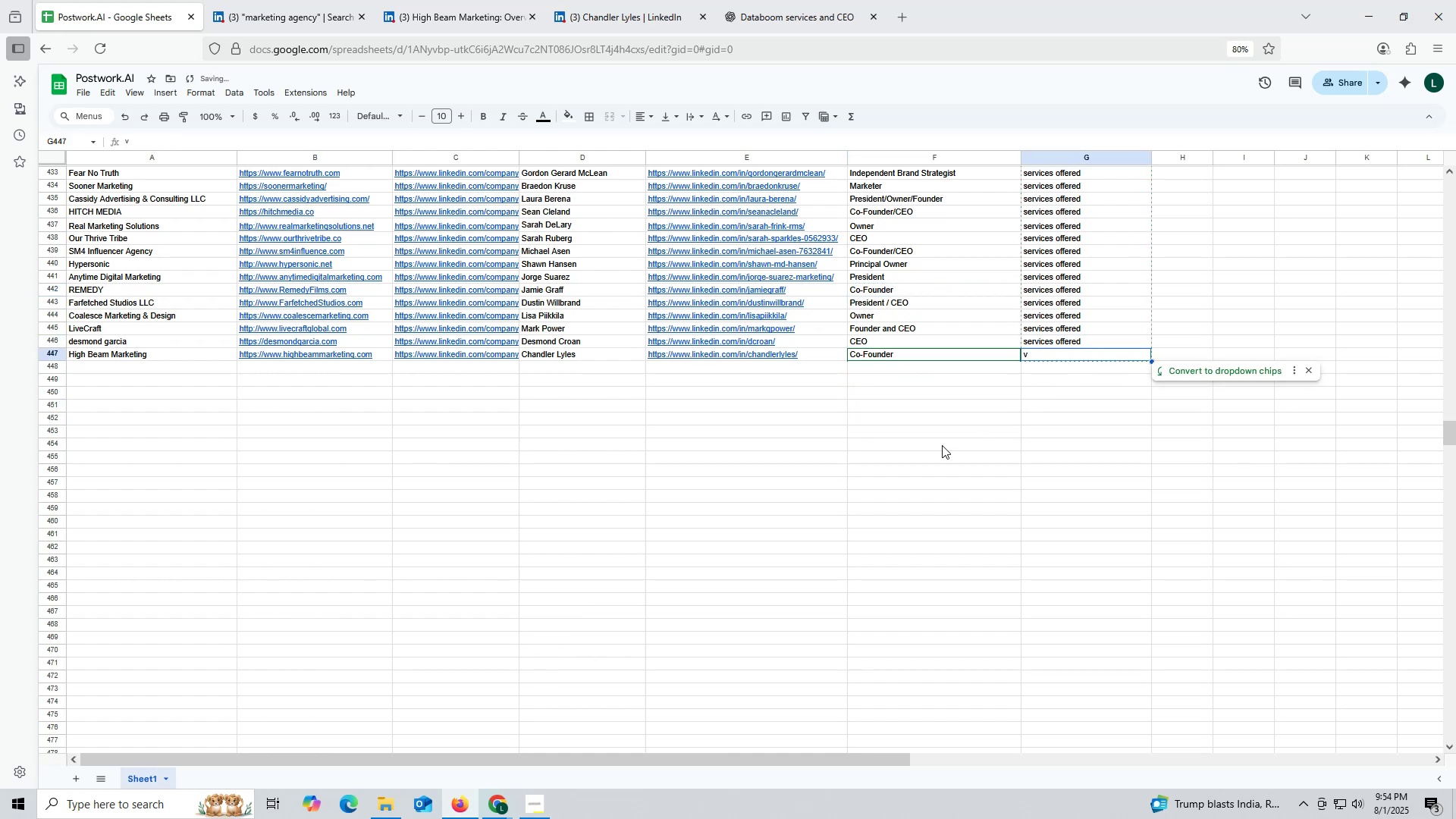 
left_click_drag(start_coordinate=[942, 445], to_coordinate=[941, 458])
 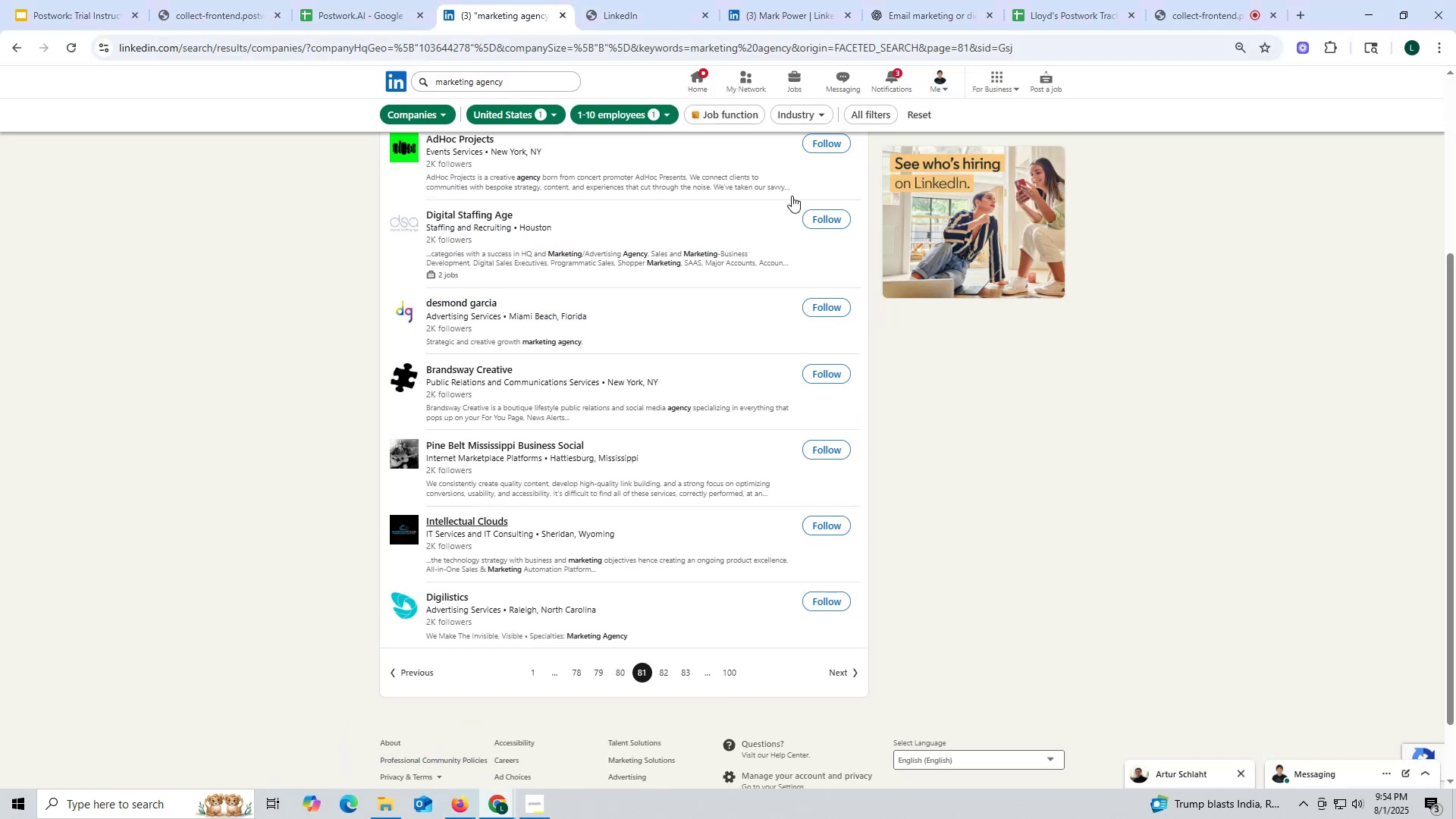 
left_click([1197, 18])
 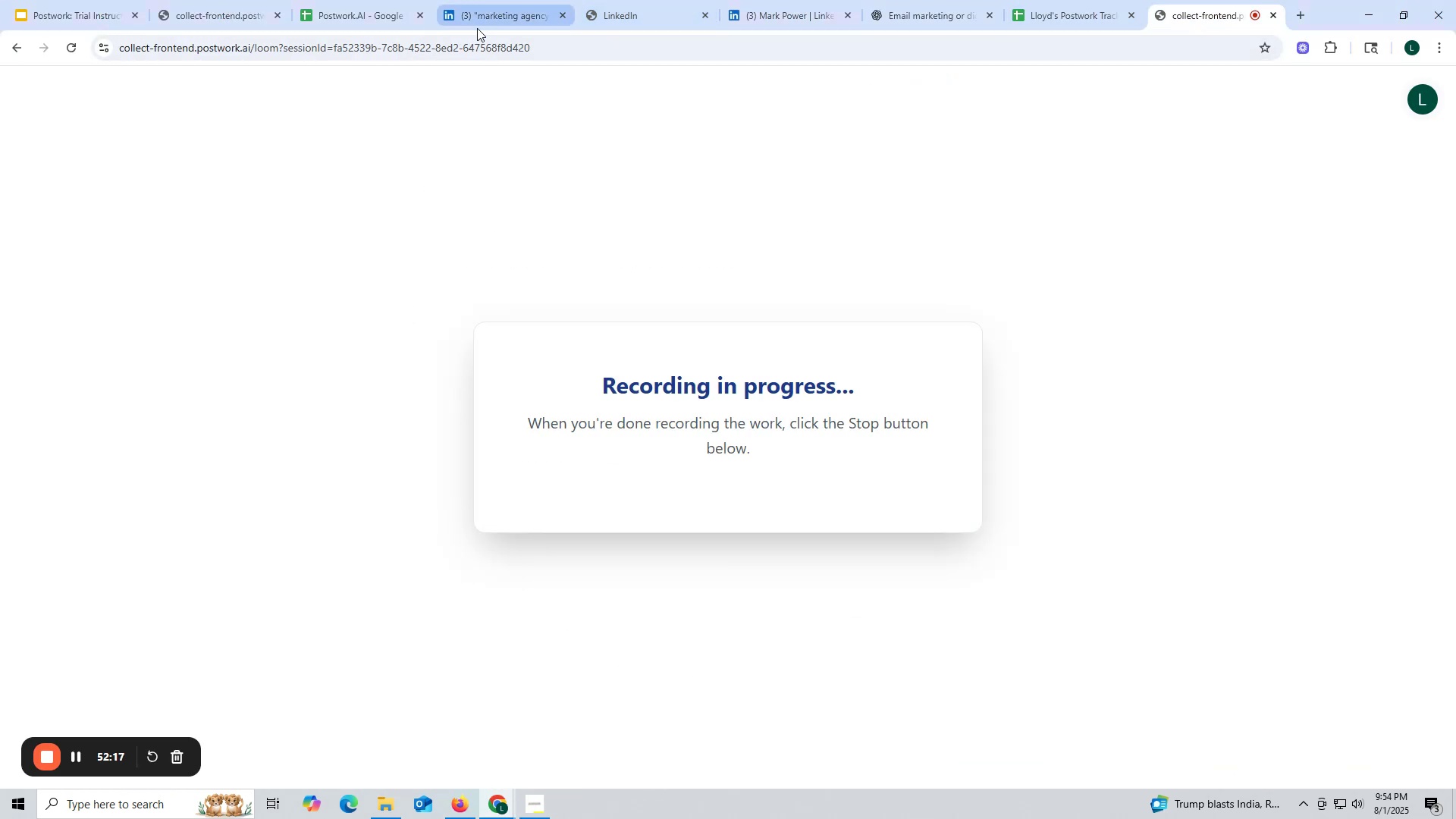 
left_click([472, 14])
 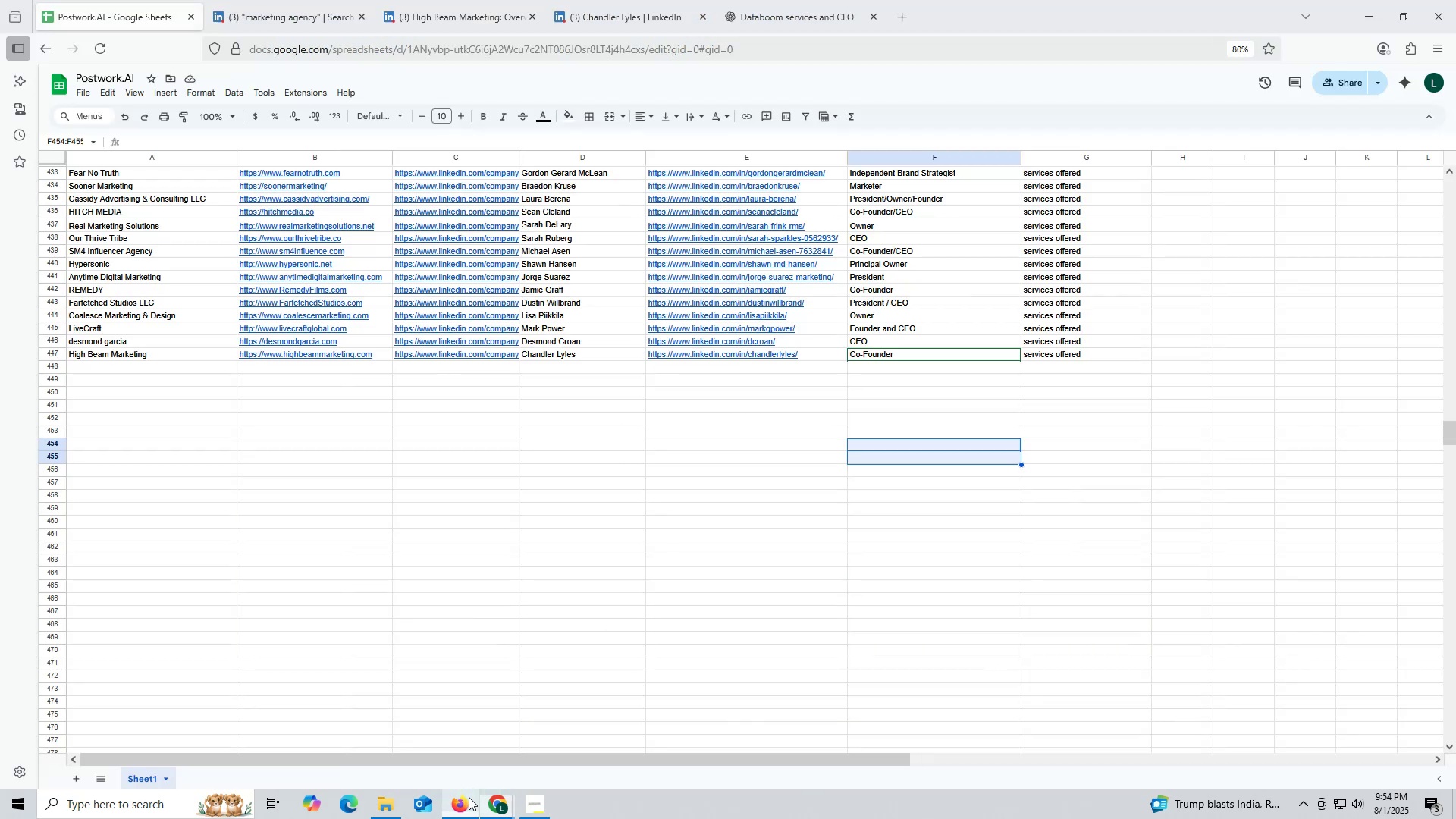 
left_click_drag(start_coordinate=[458, 557], to_coordinate=[460, 550])
 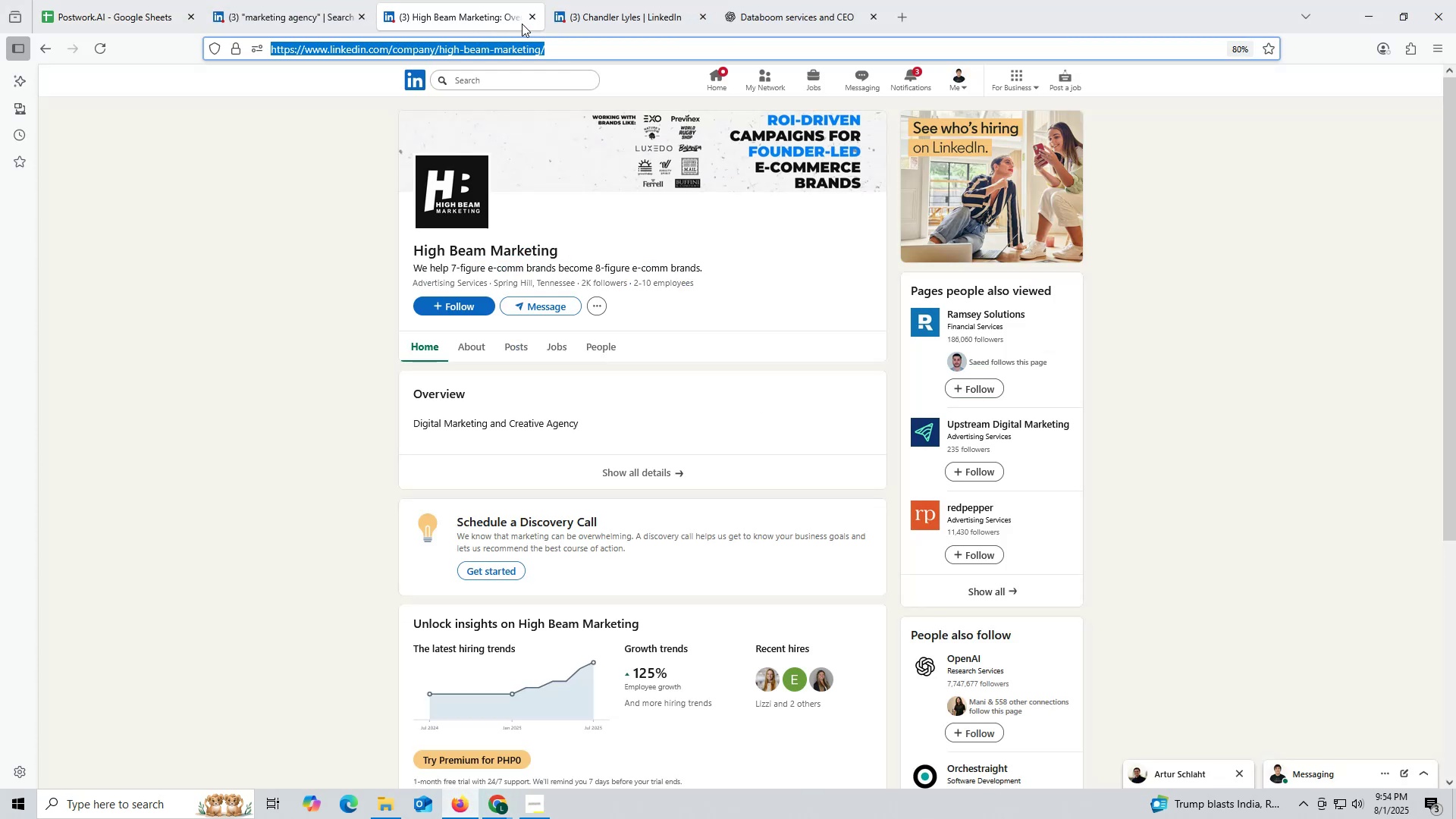 
left_click([525, 15])
 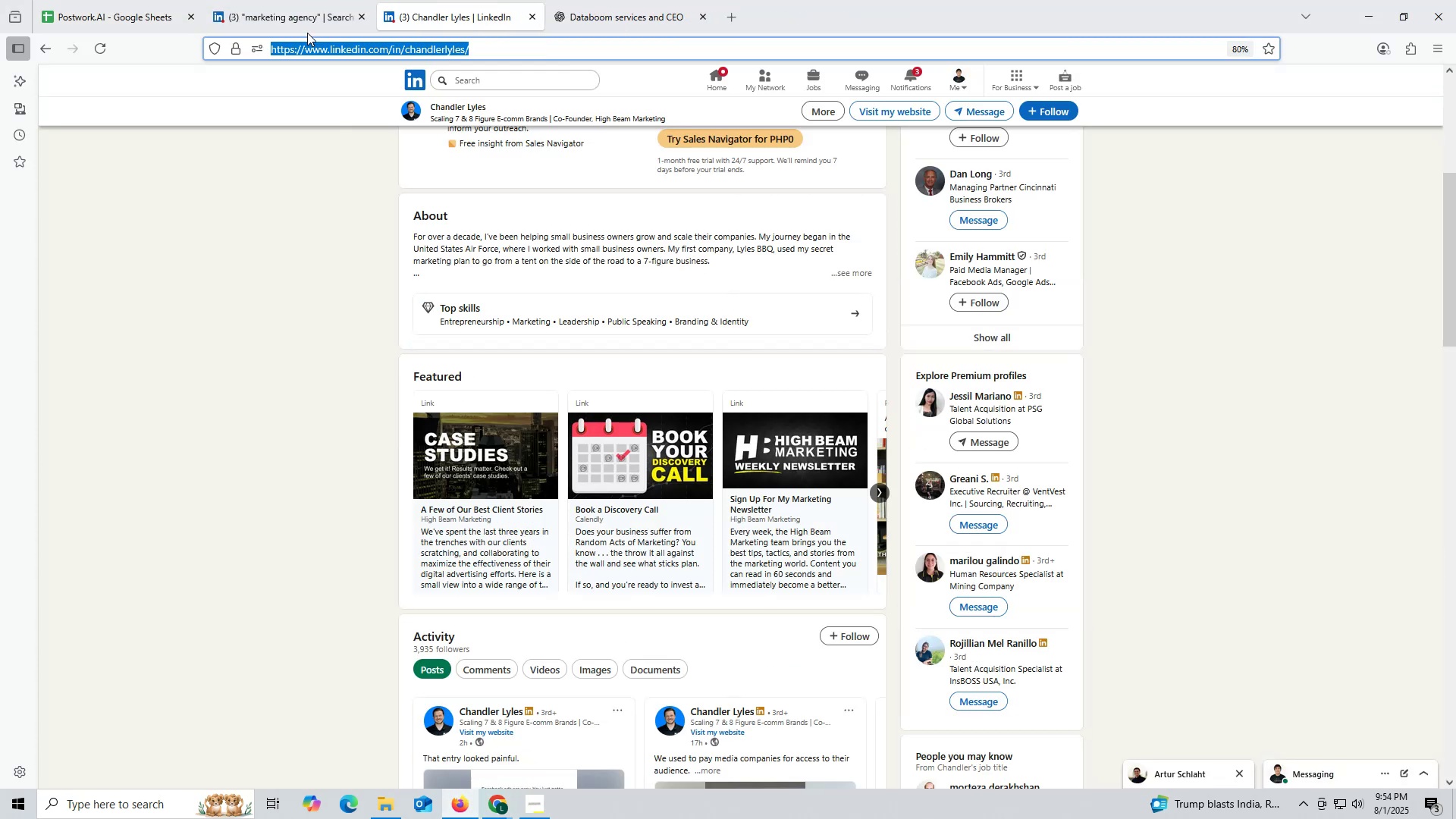 
left_click([301, 25])
 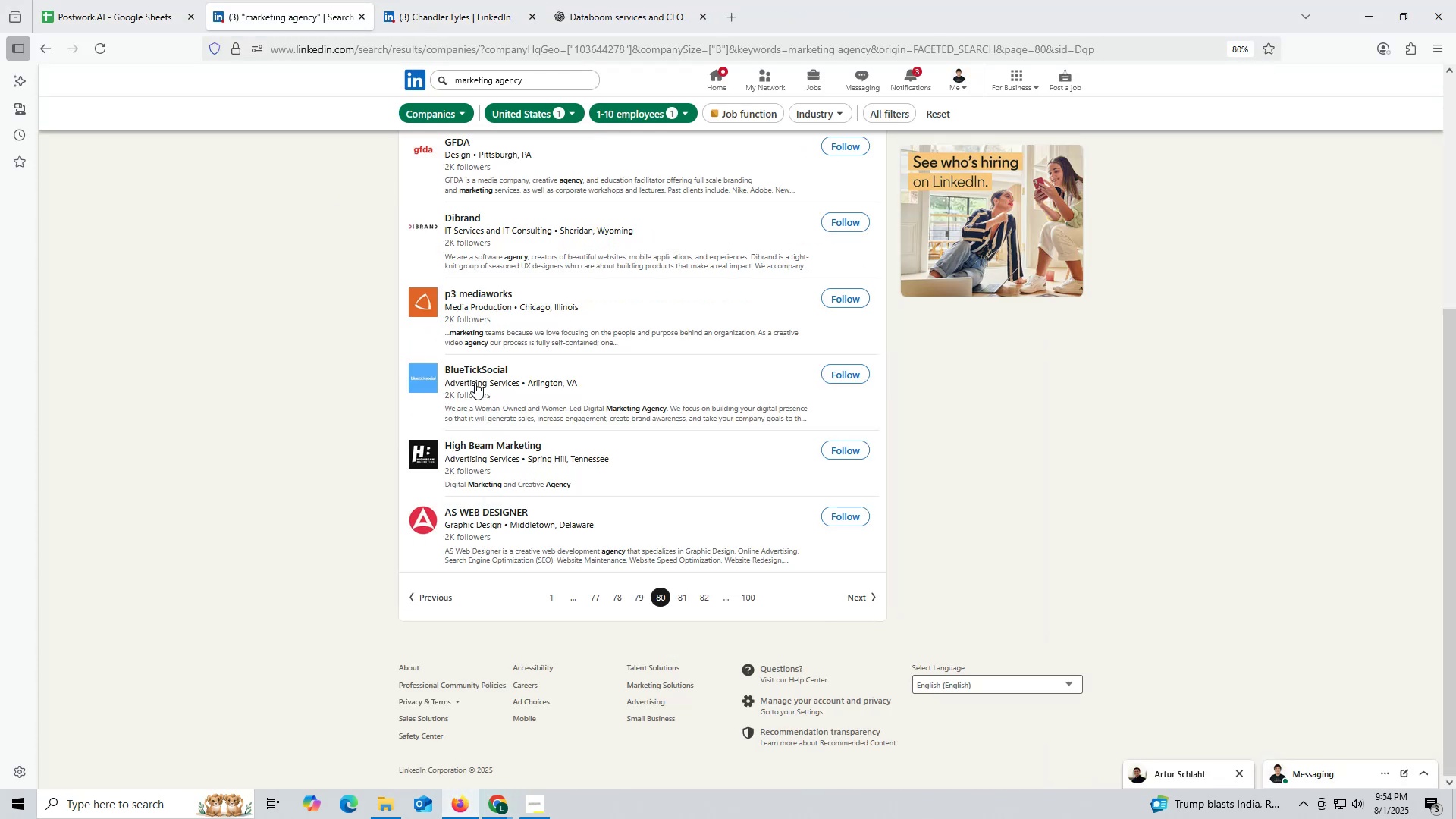 
right_click([473, 368])
 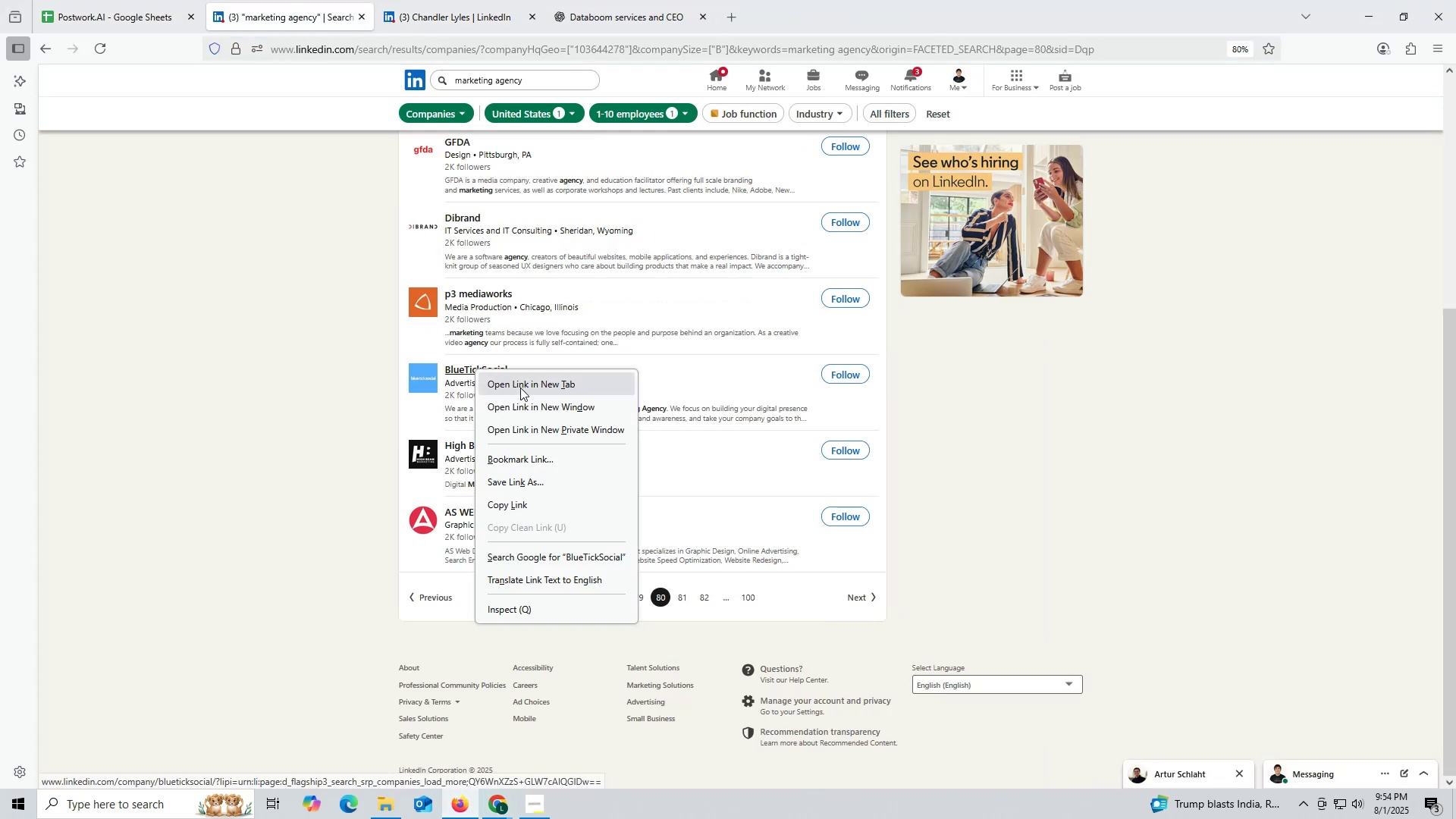 
left_click([520, 388])
 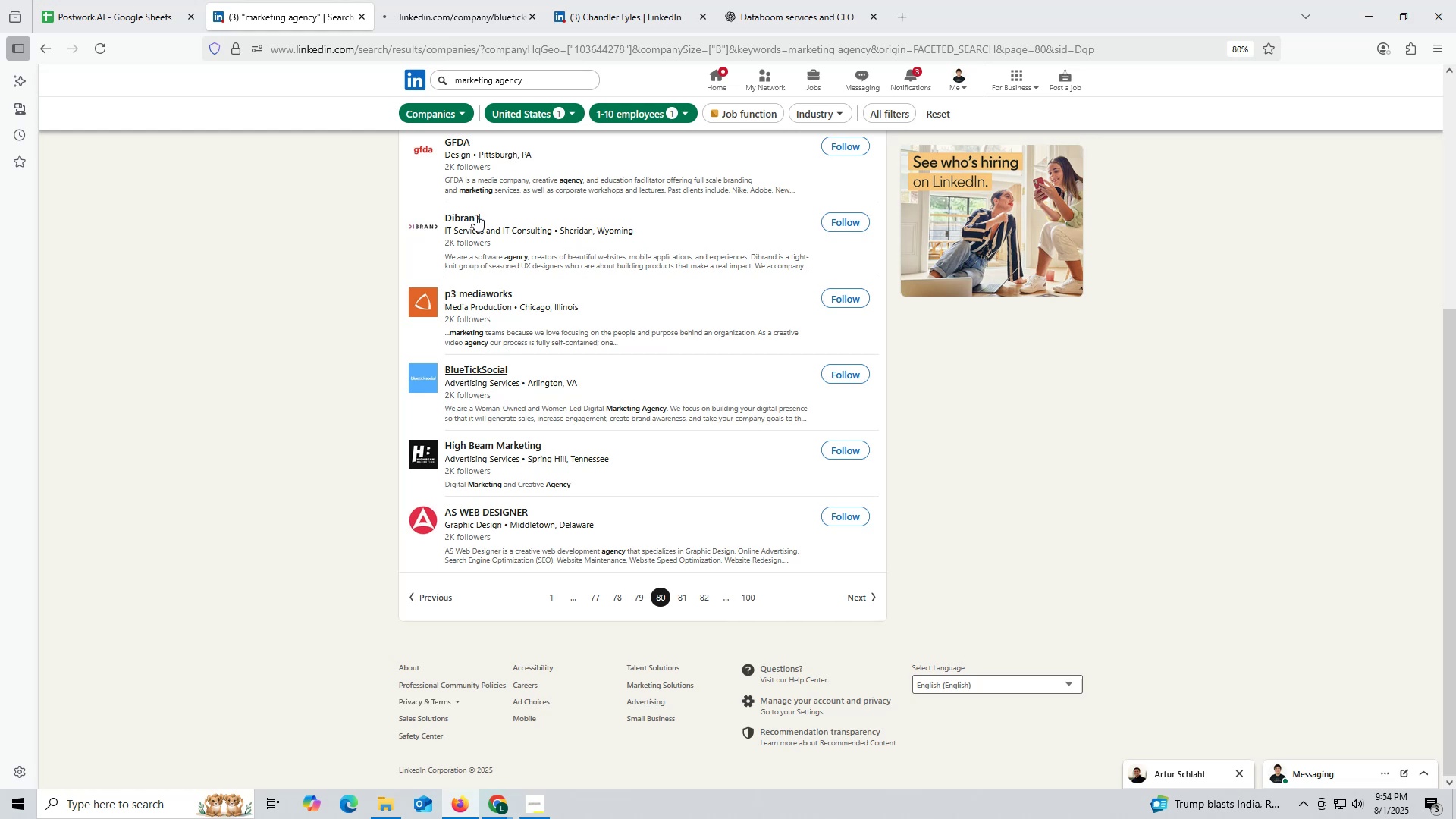 
left_click([461, 17])
 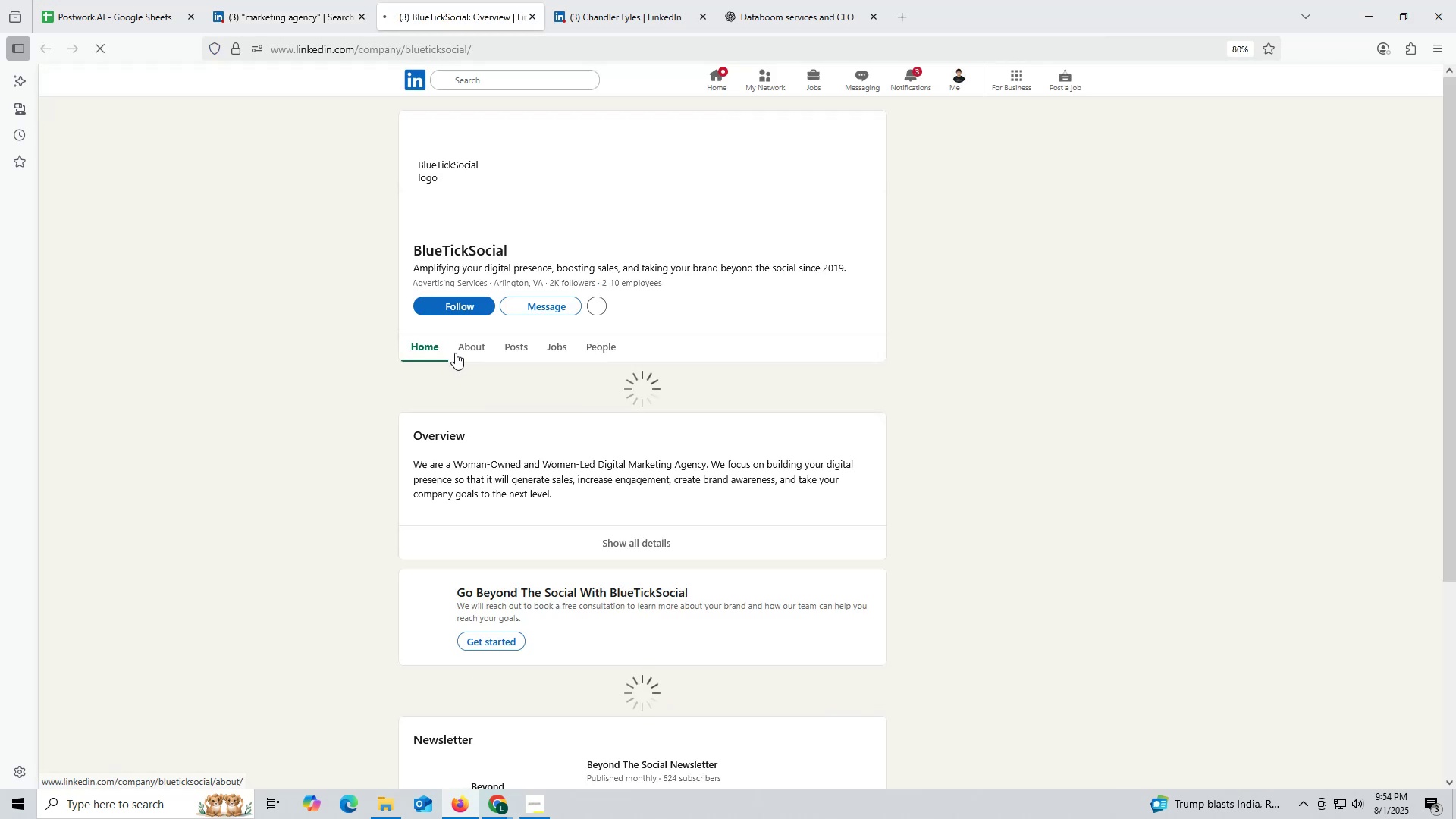 
wait(6.82)
 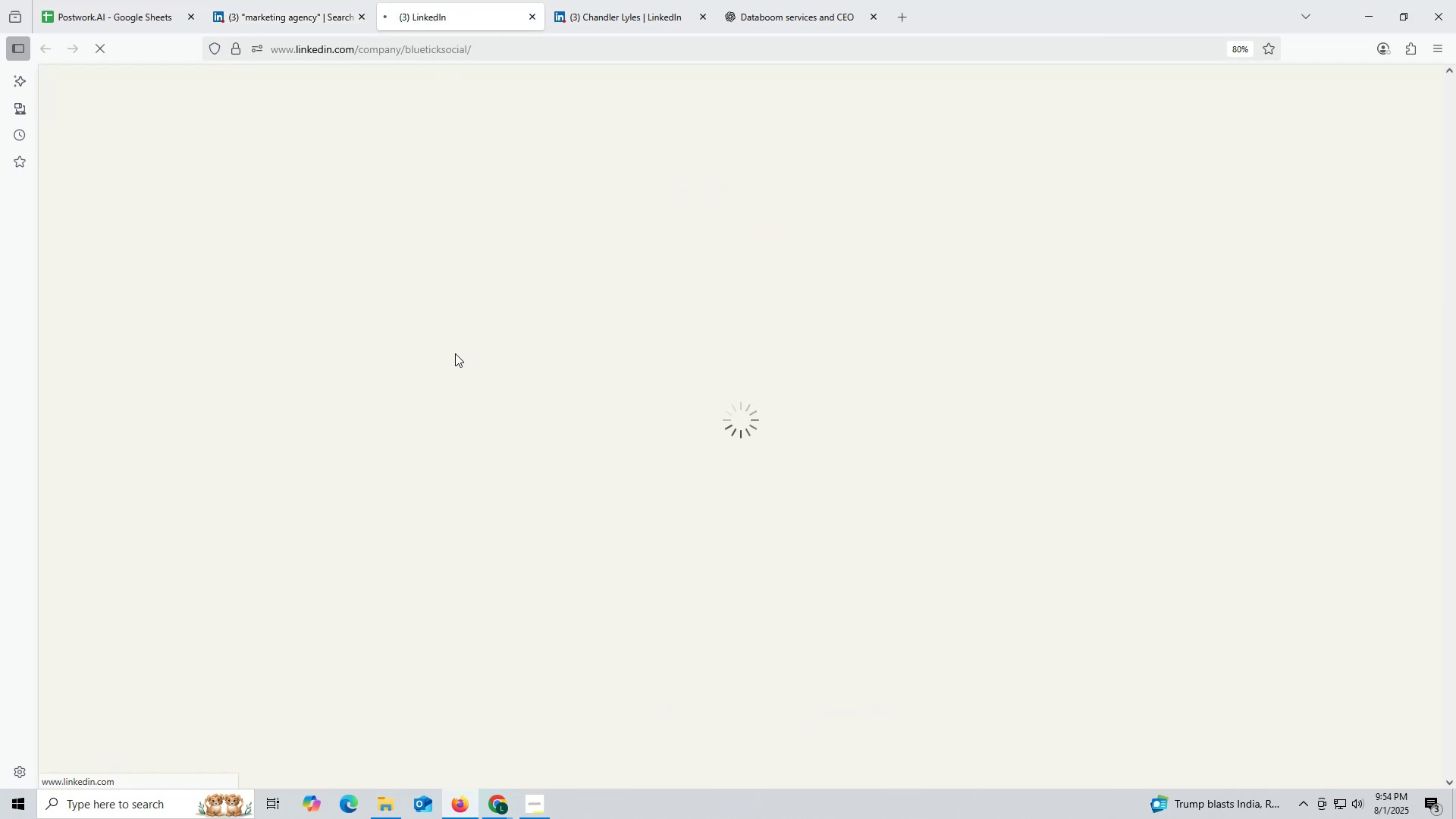 
left_click([527, 348])
 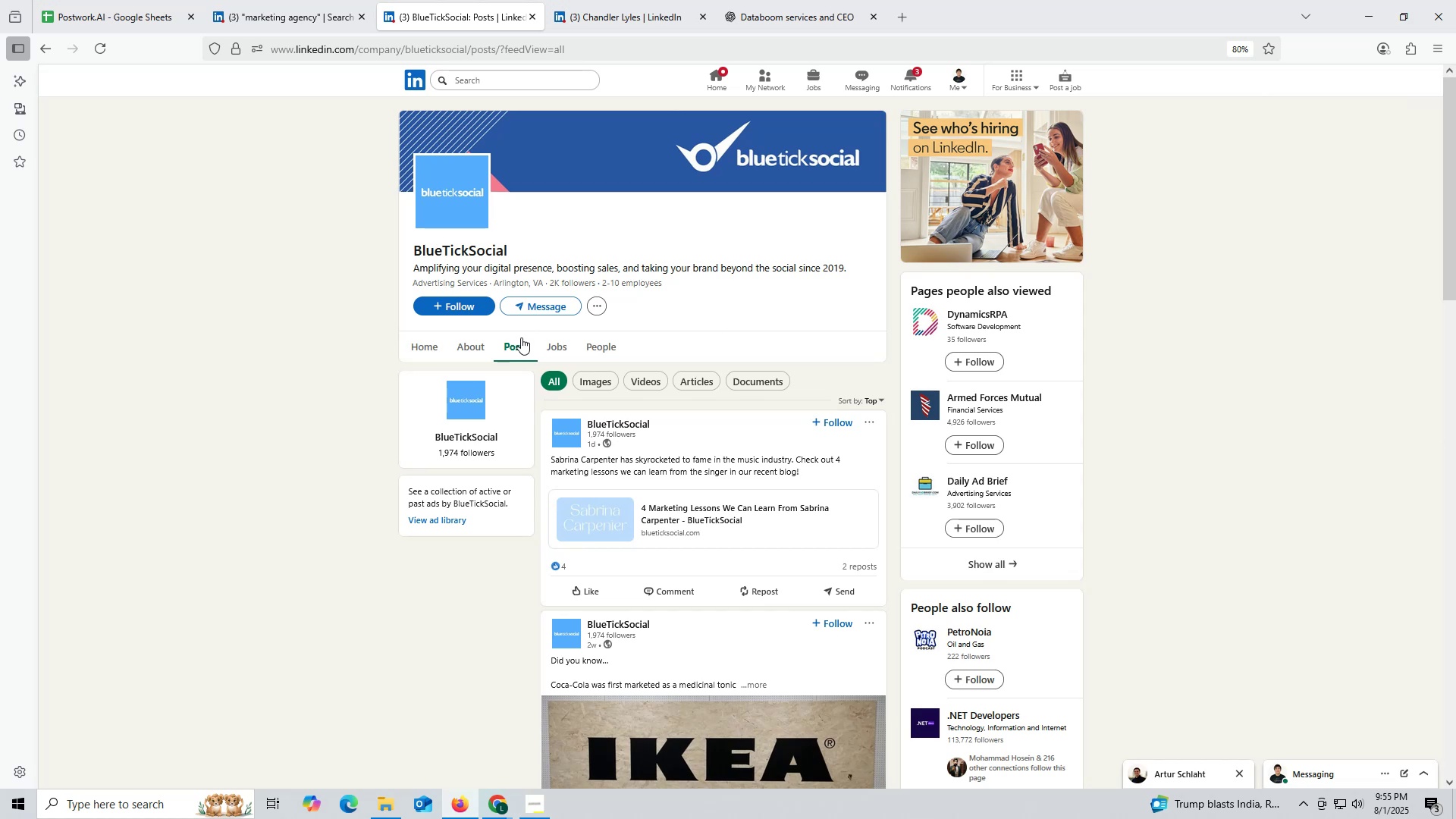 
wait(47.18)
 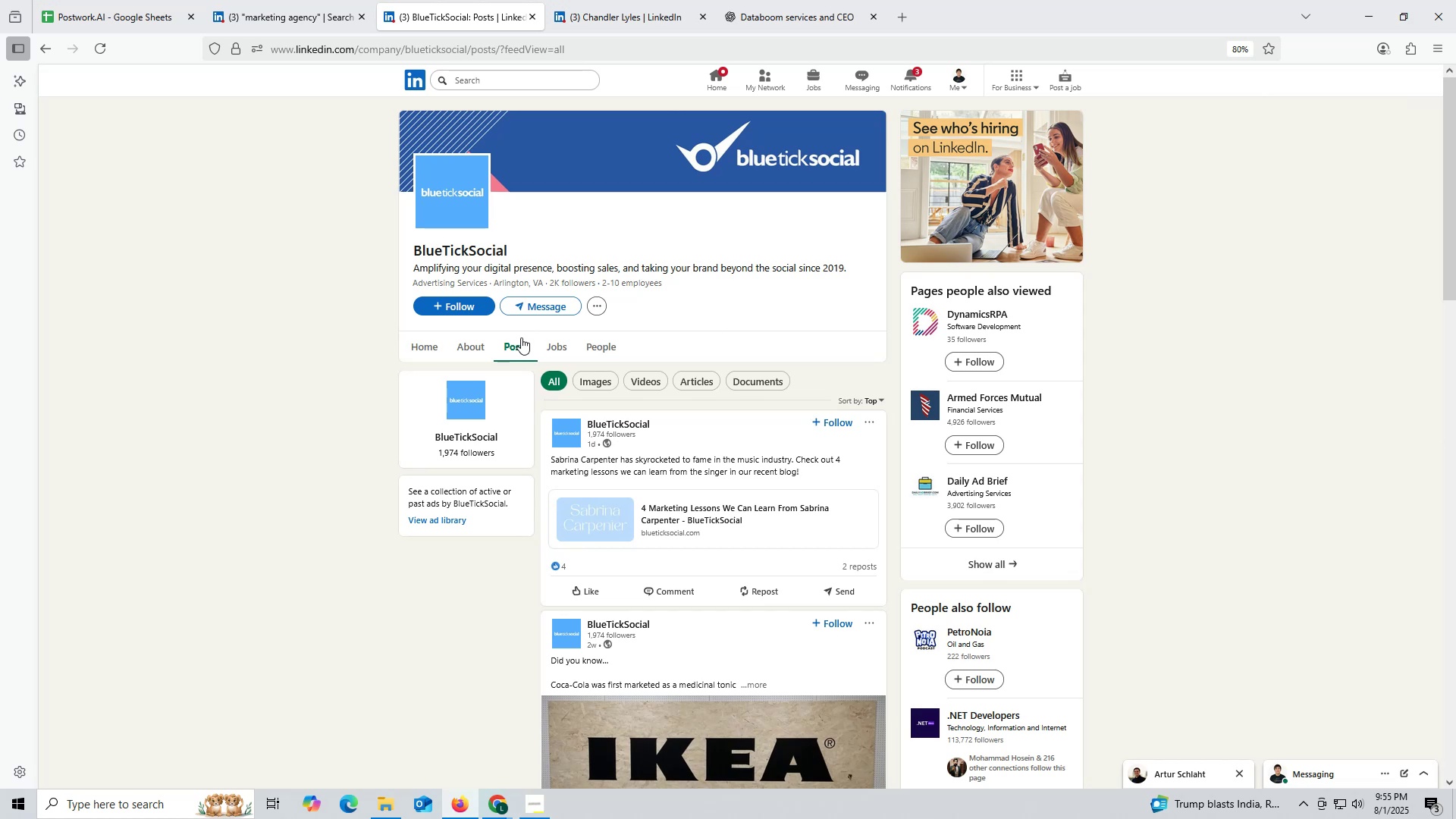 
left_click([464, 344])
 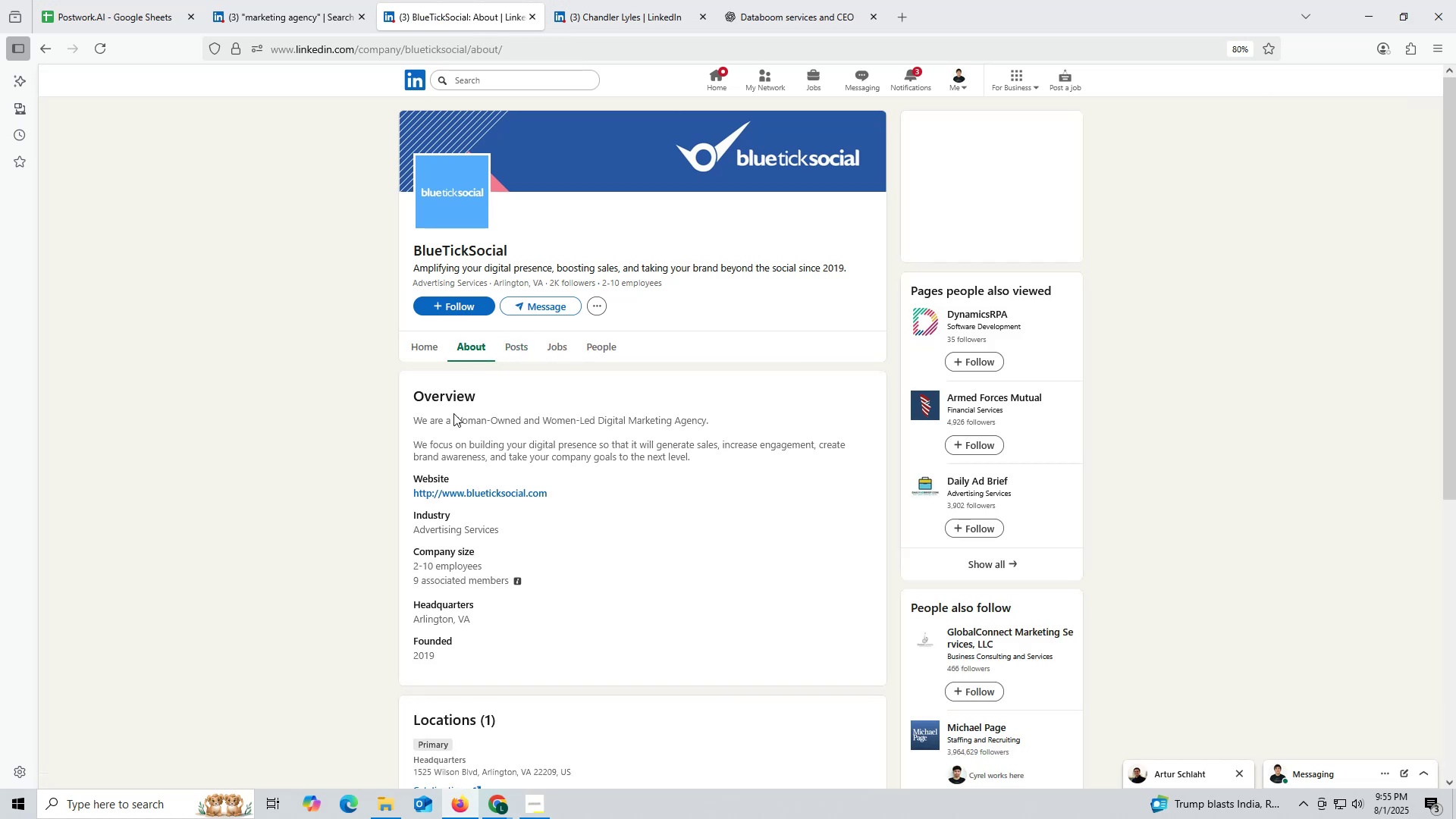 
left_click_drag(start_coordinate=[400, 491], to_coordinate=[607, 491])
 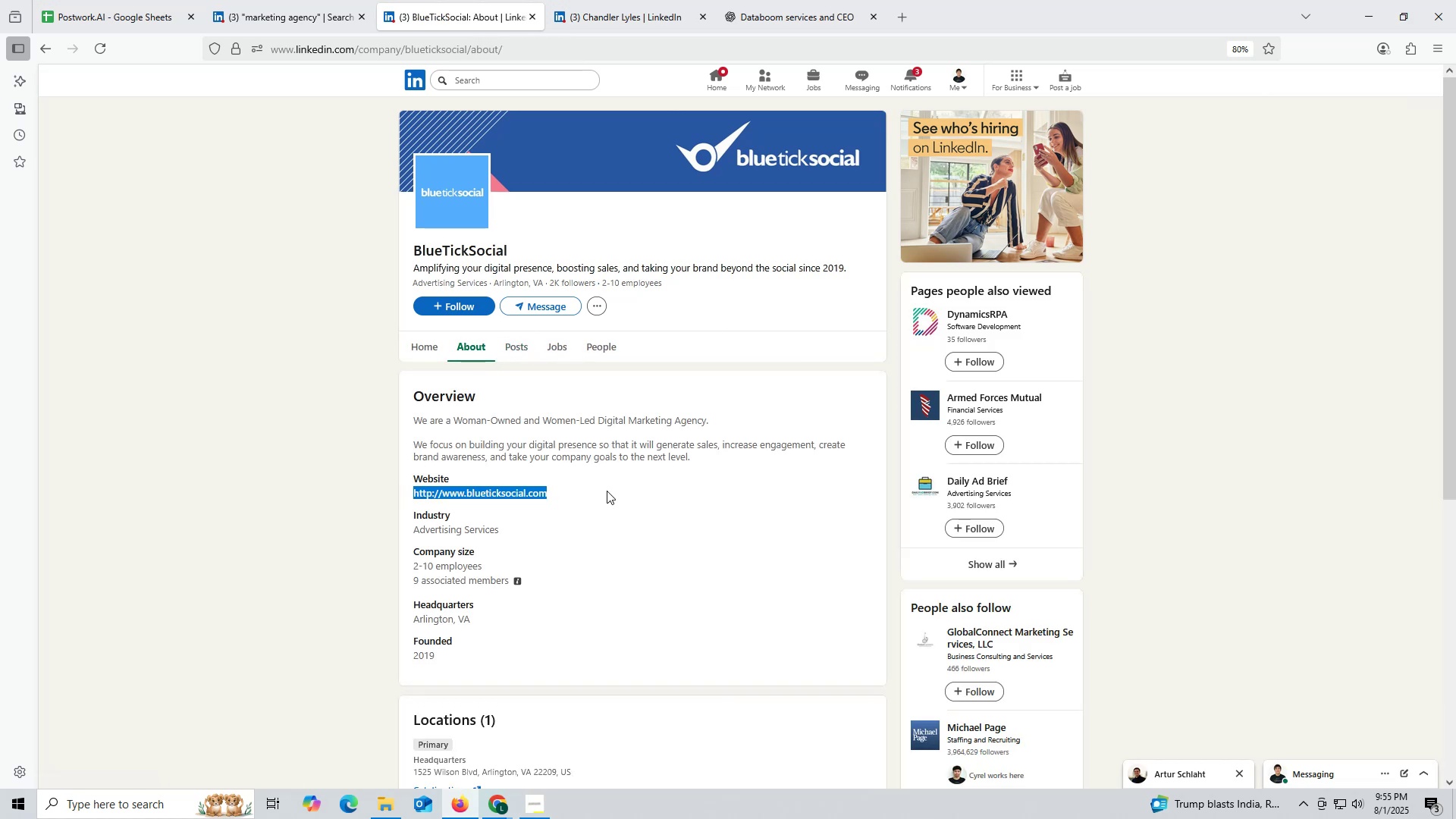 
key(Control+ControlLeft)
 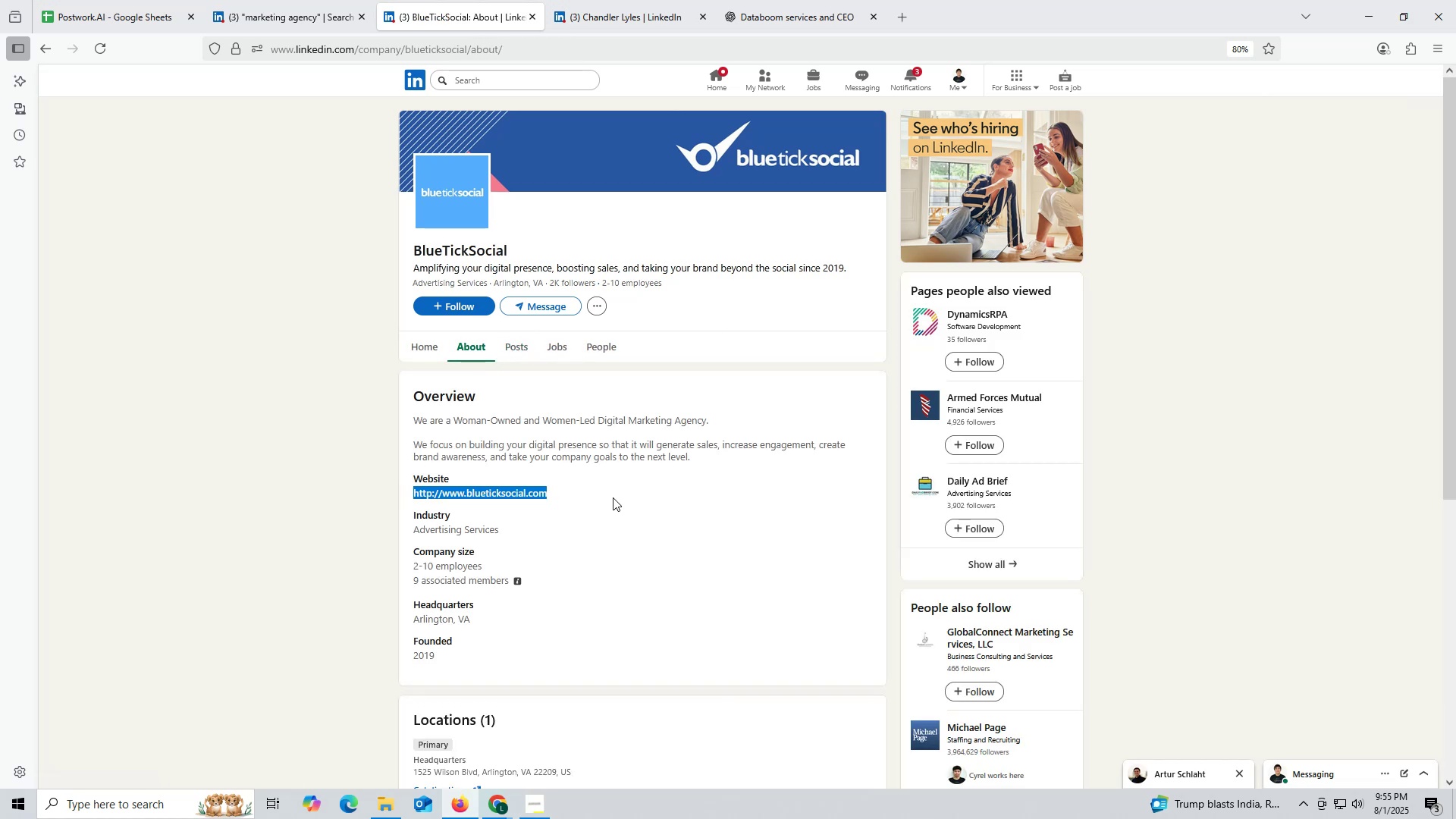 
key(Control+C)
 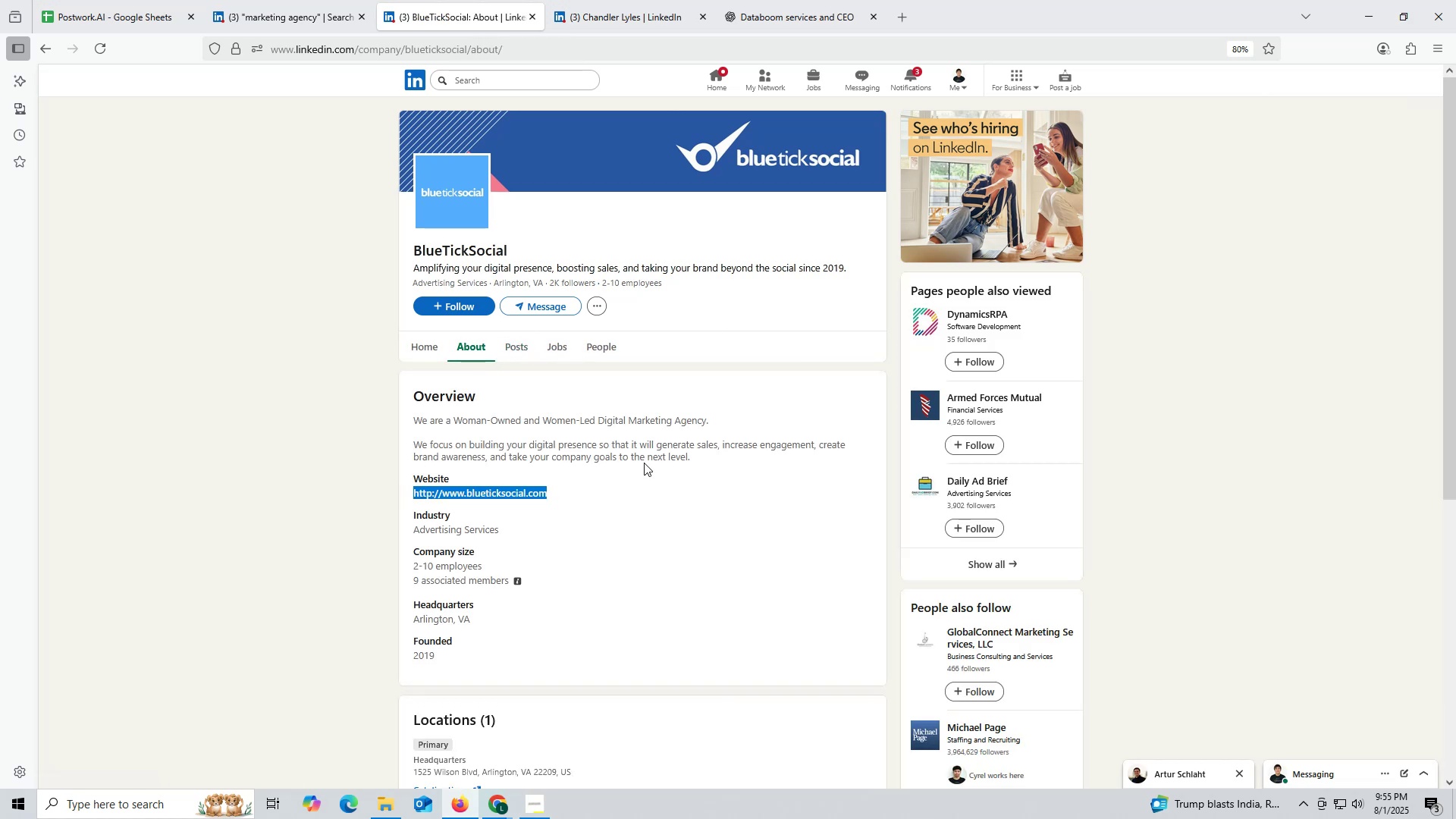 
key(Control+ControlLeft)
 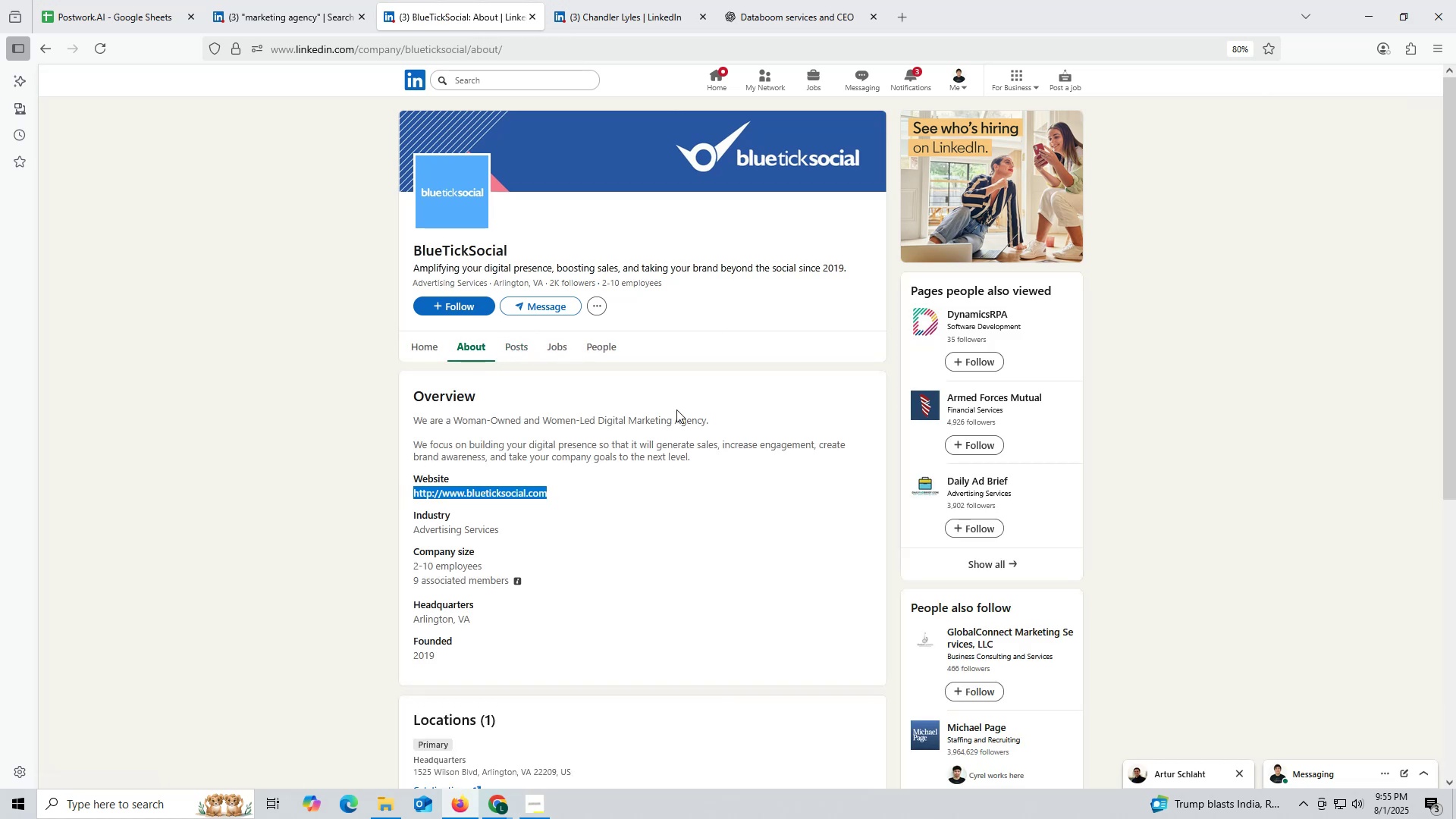 
key(Control+C)
 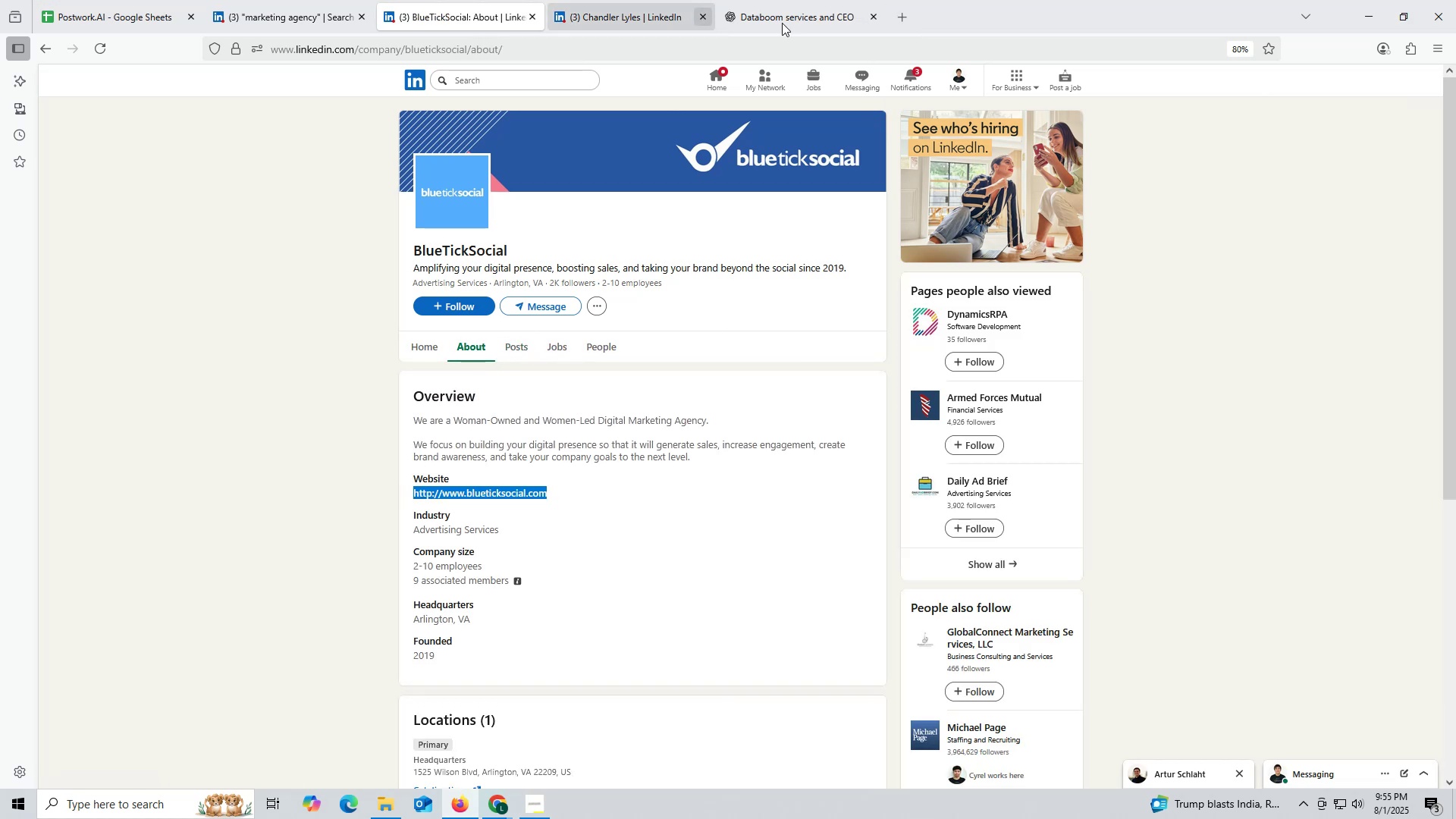 
left_click([805, 23])
 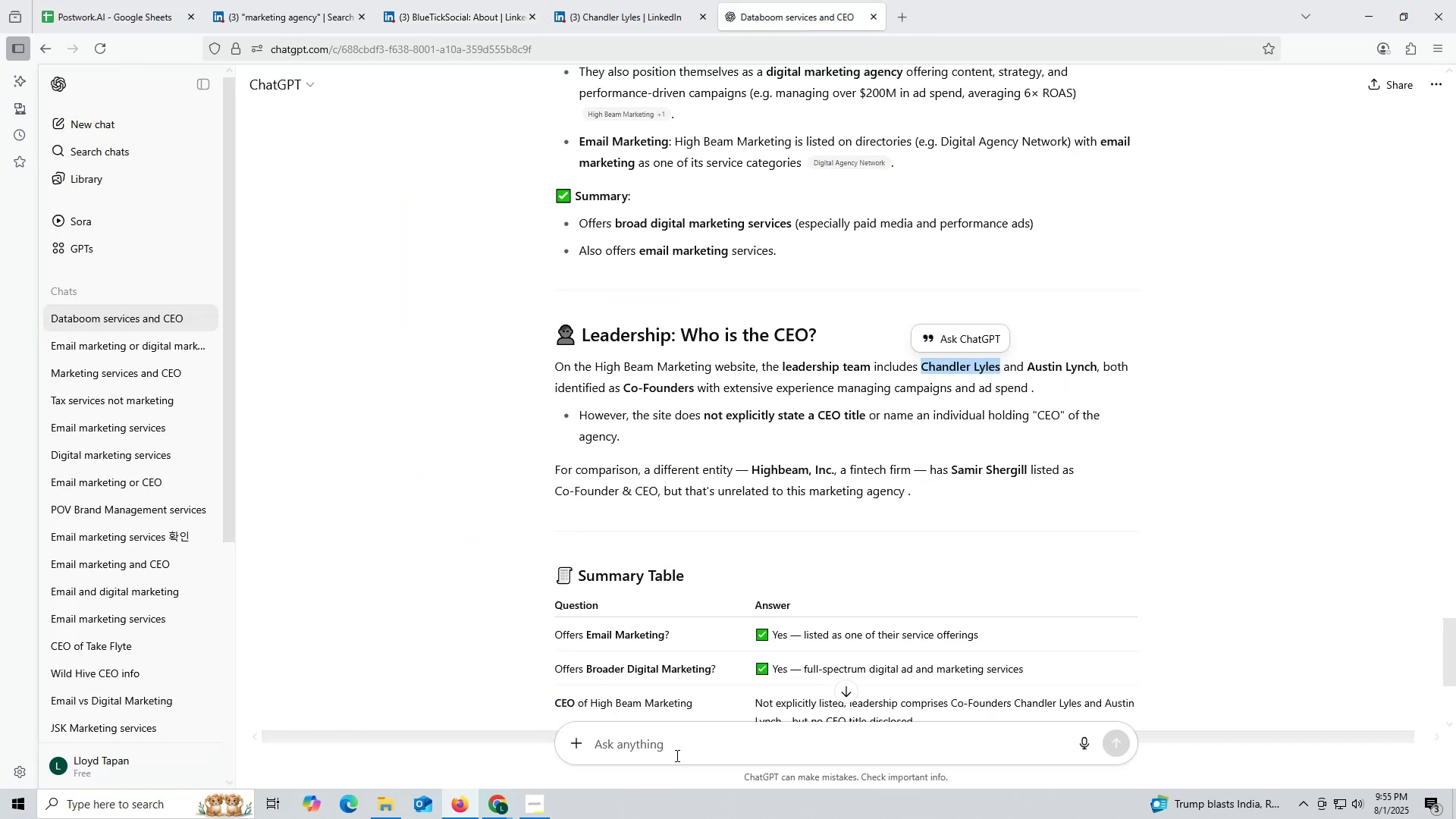 
key(Control+ControlLeft)
 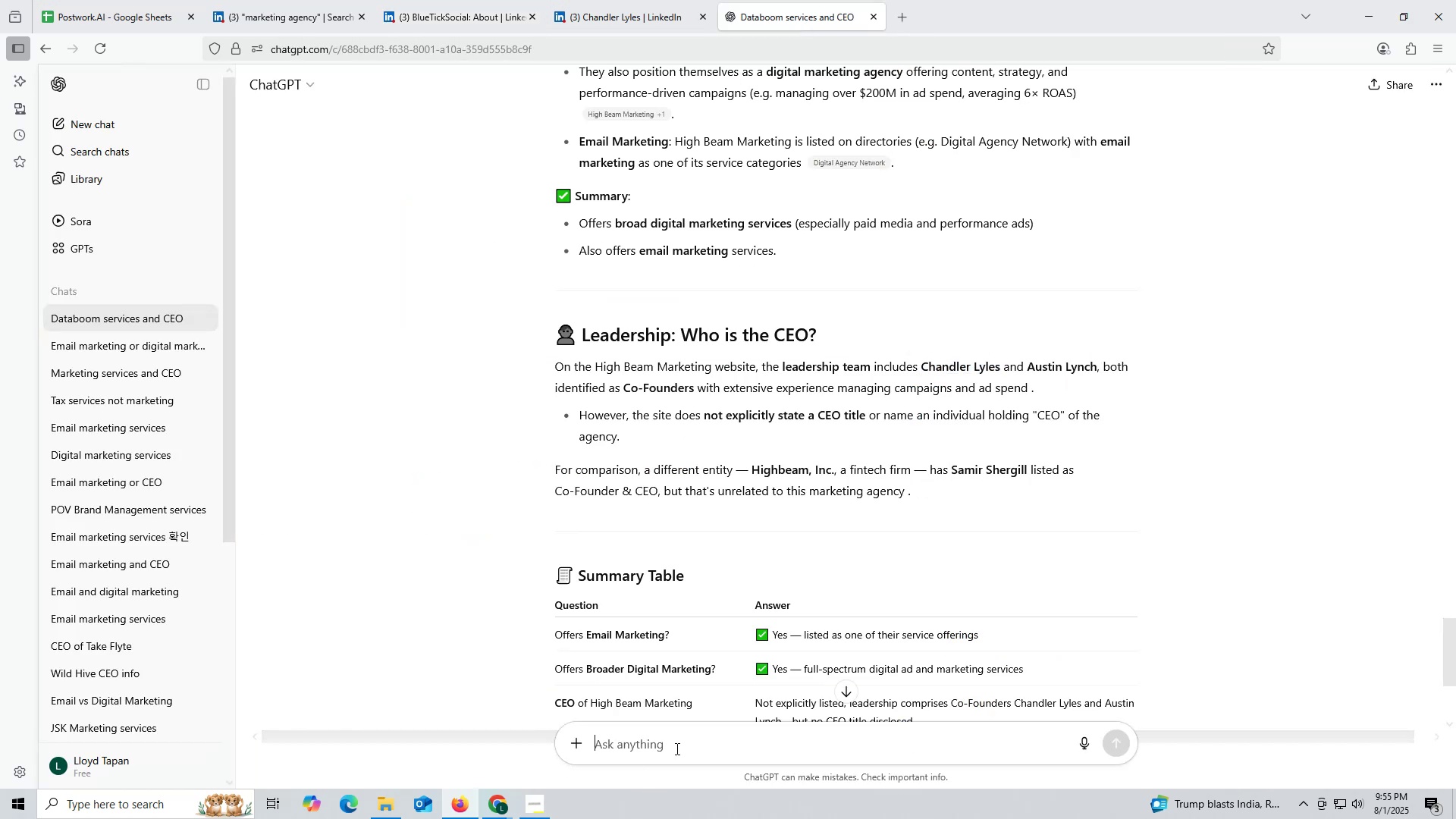 
left_click([676, 748])
 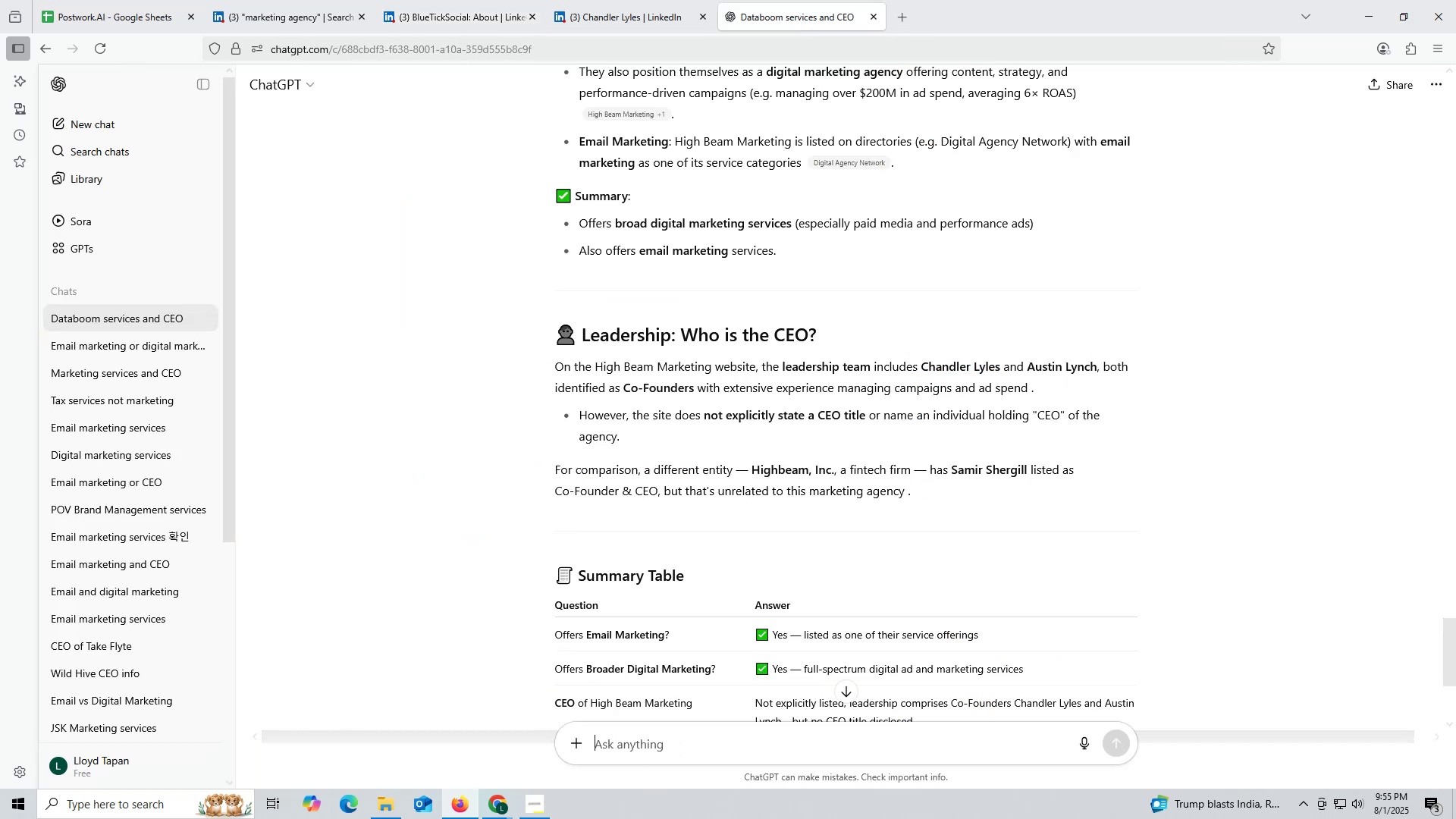 
key(Control+V)
 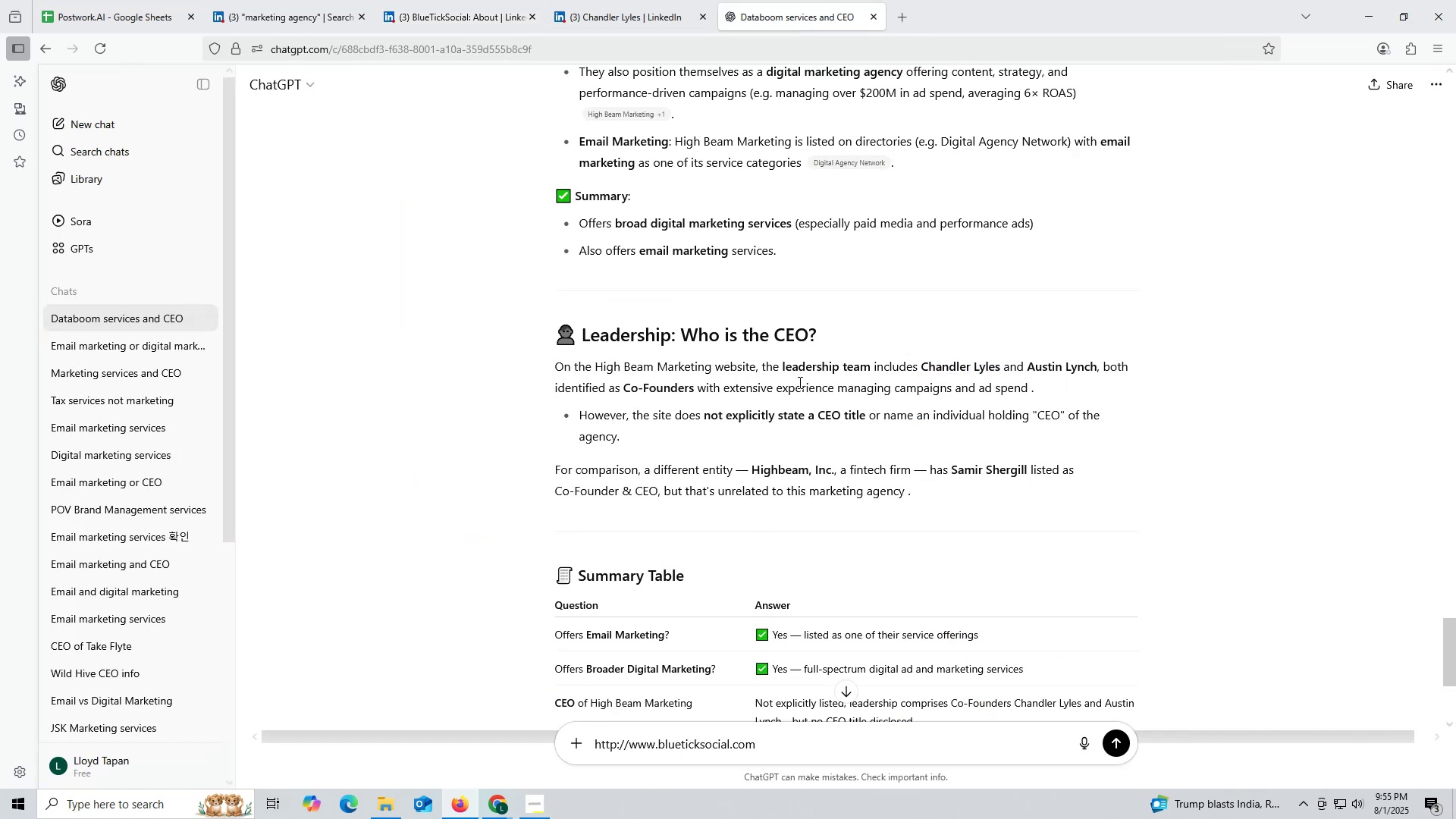 
scroll: coordinate [952, 223], scroll_direction: up, amount: 4.0
 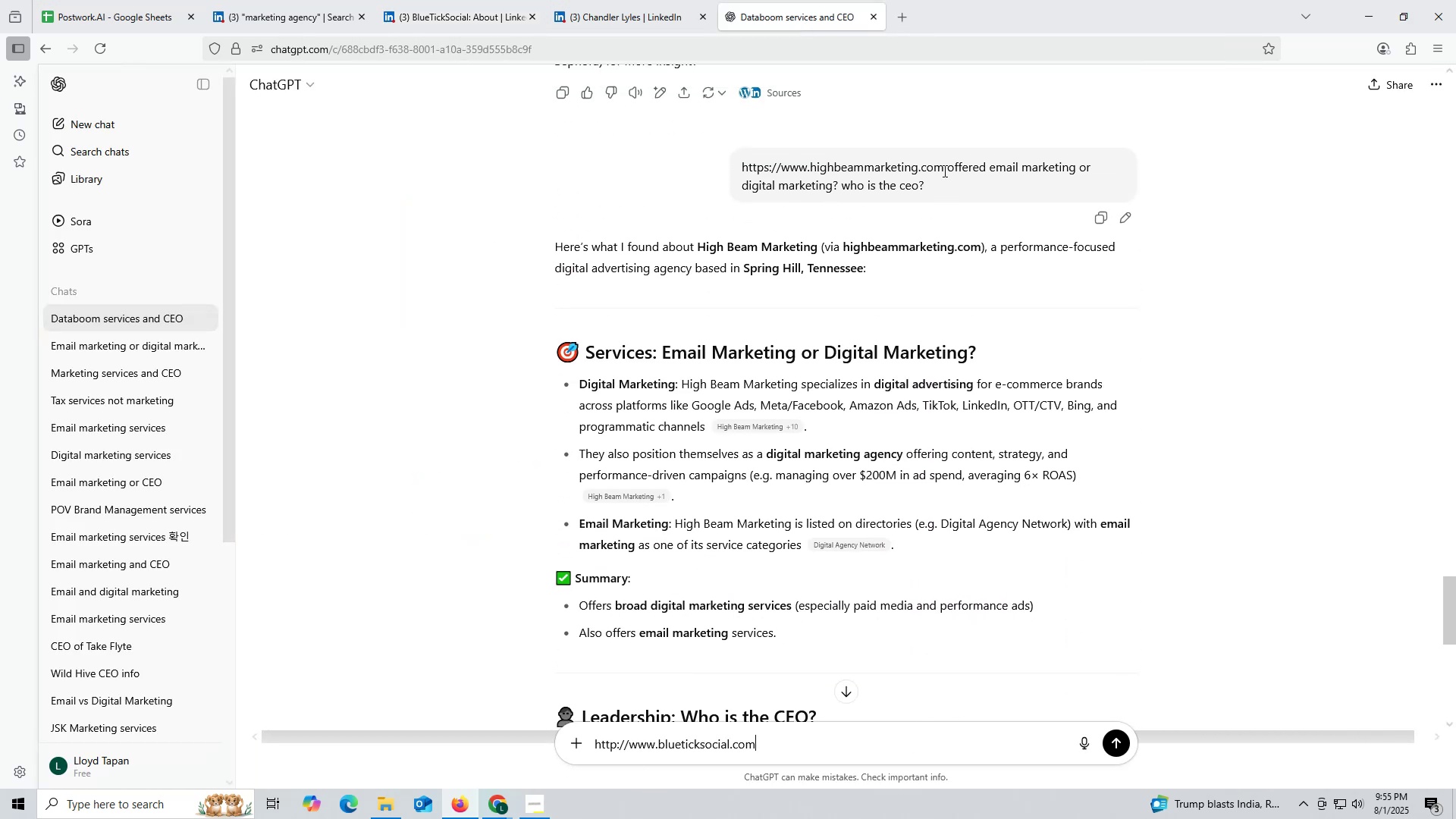 
left_click_drag(start_coordinate=[946, 168], to_coordinate=[971, 183])
 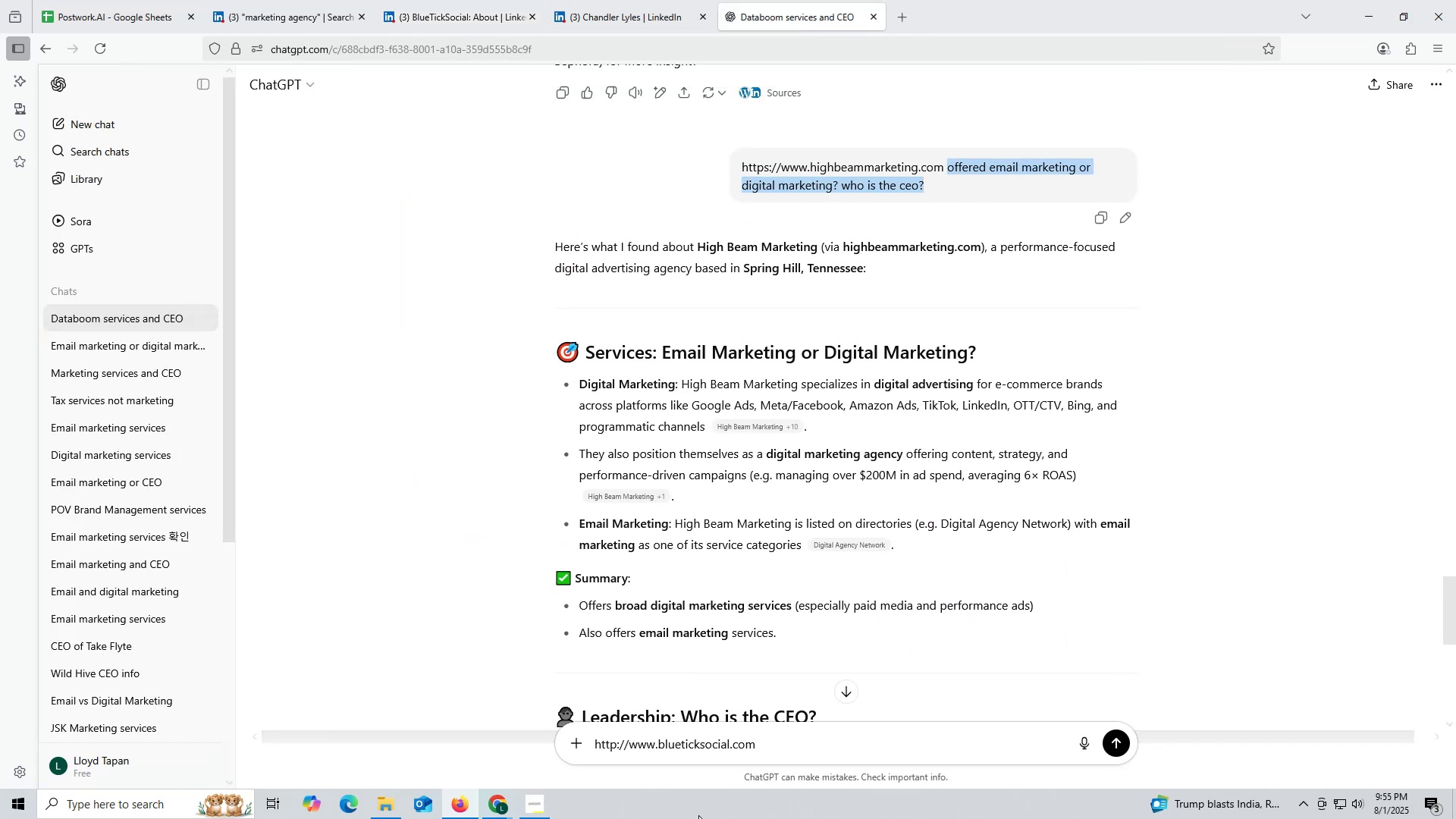 
key(Control+ControlLeft)
 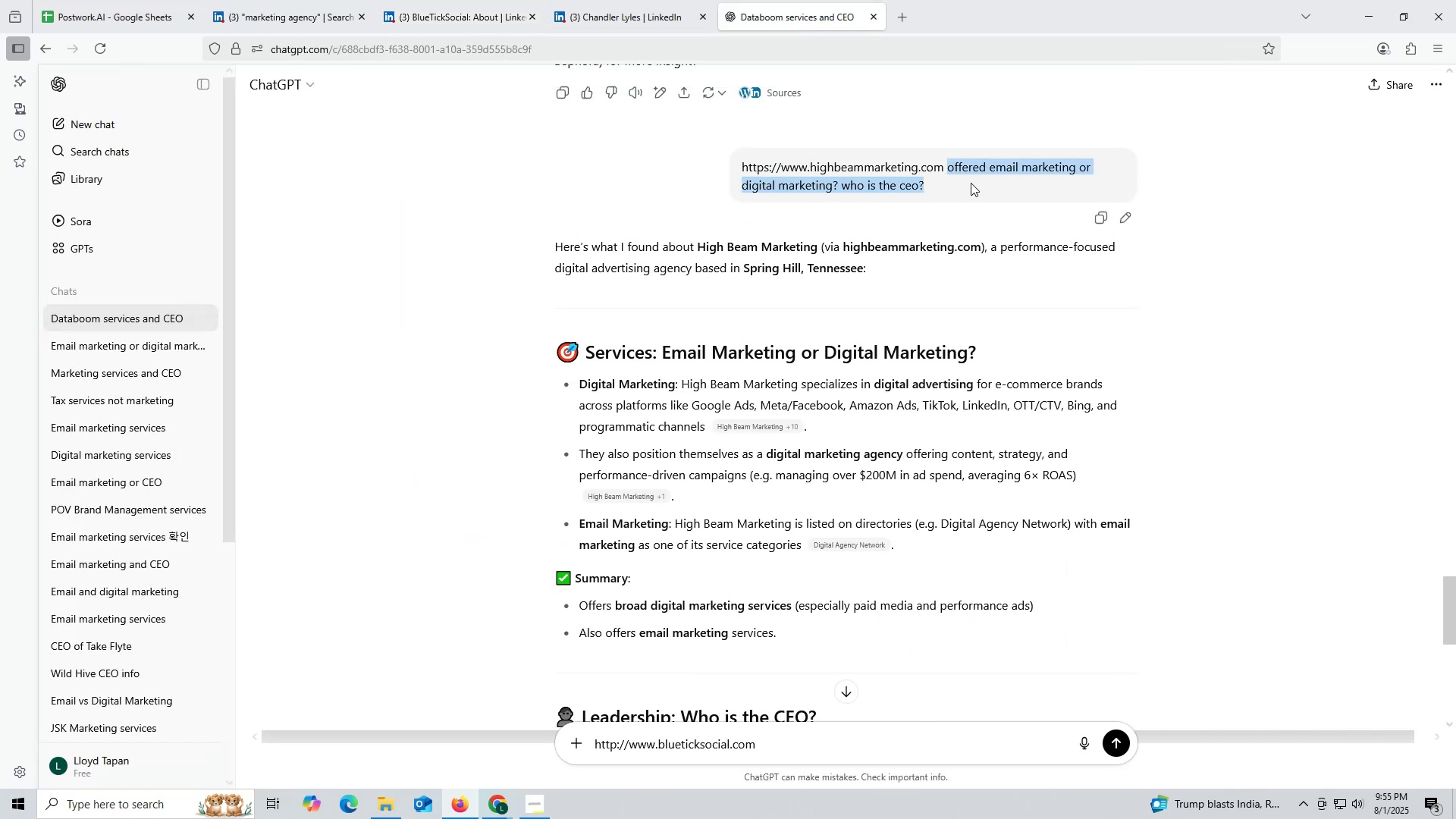 
key(Control+C)
 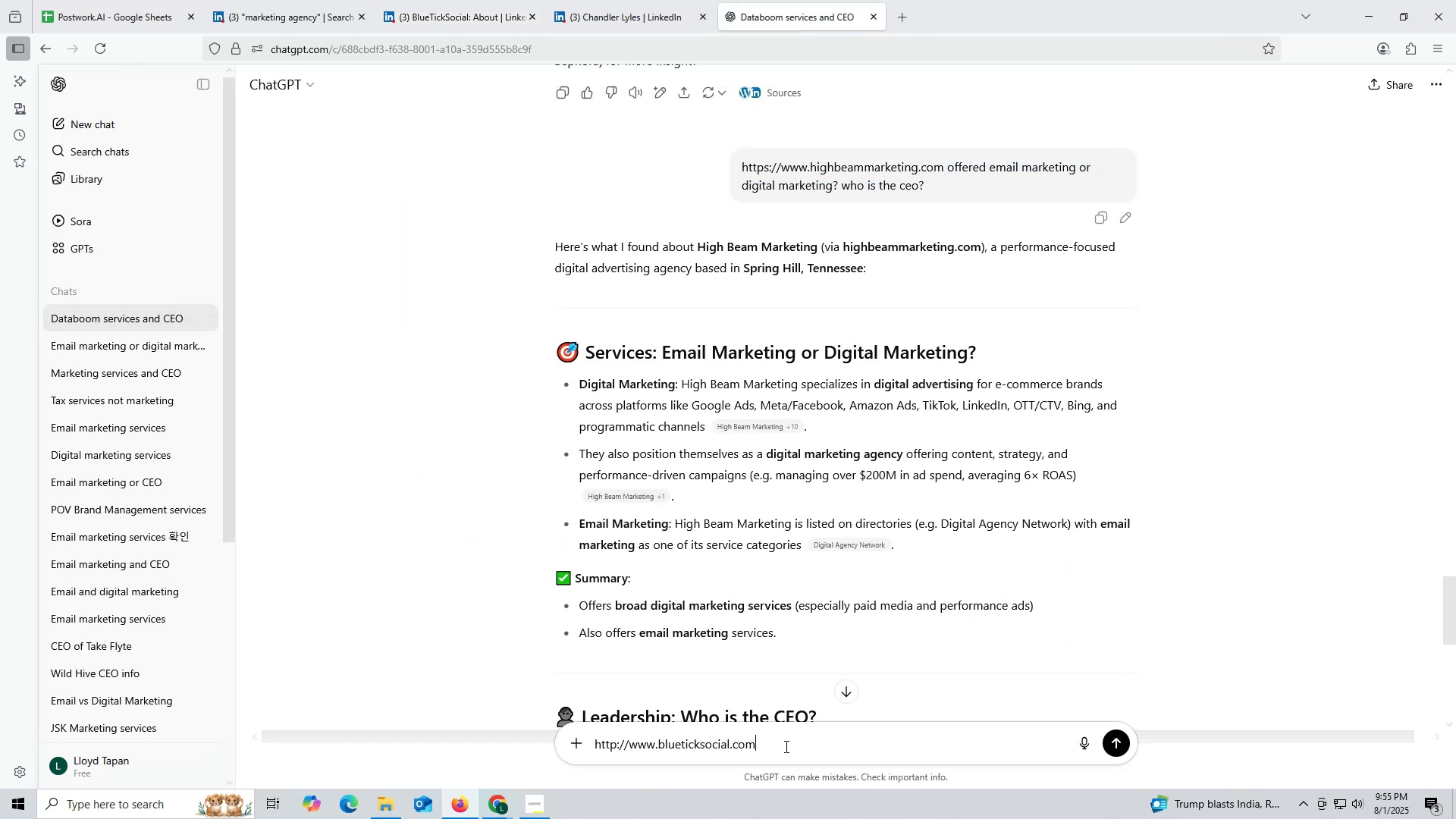 
key(Space)
 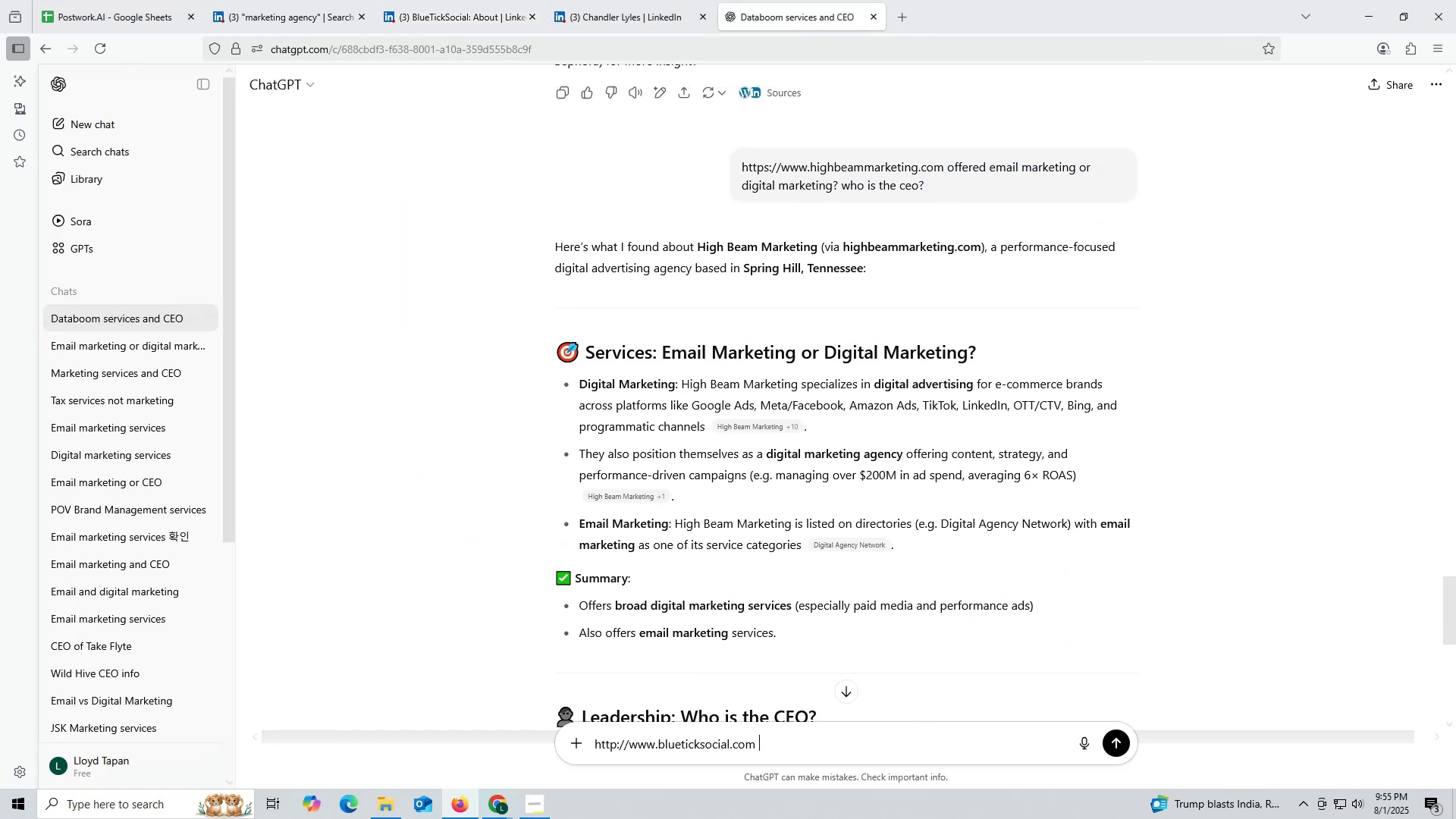 
key(Control+ControlLeft)
 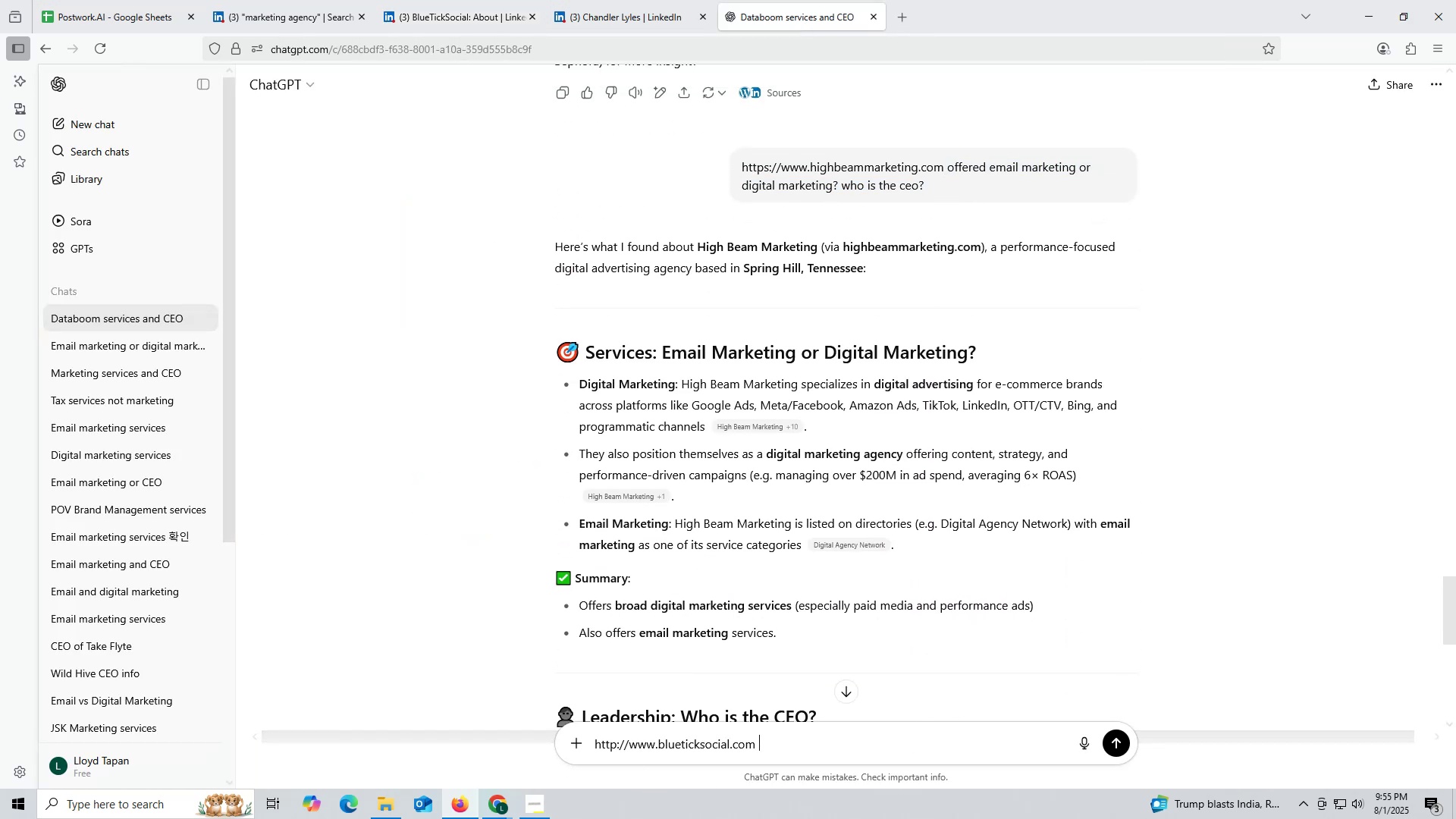 
key(Control+V)
 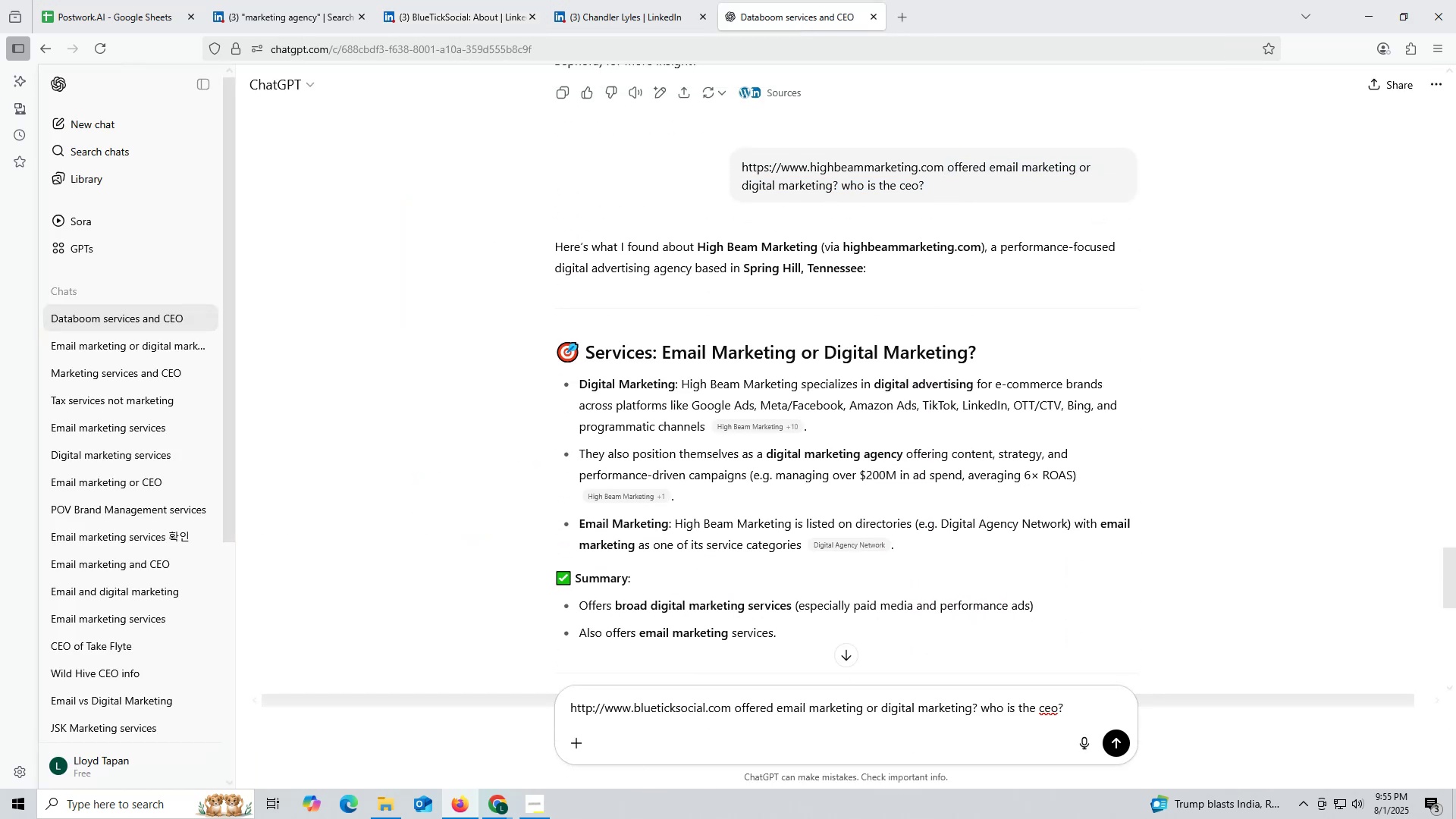 
key(Enter)
 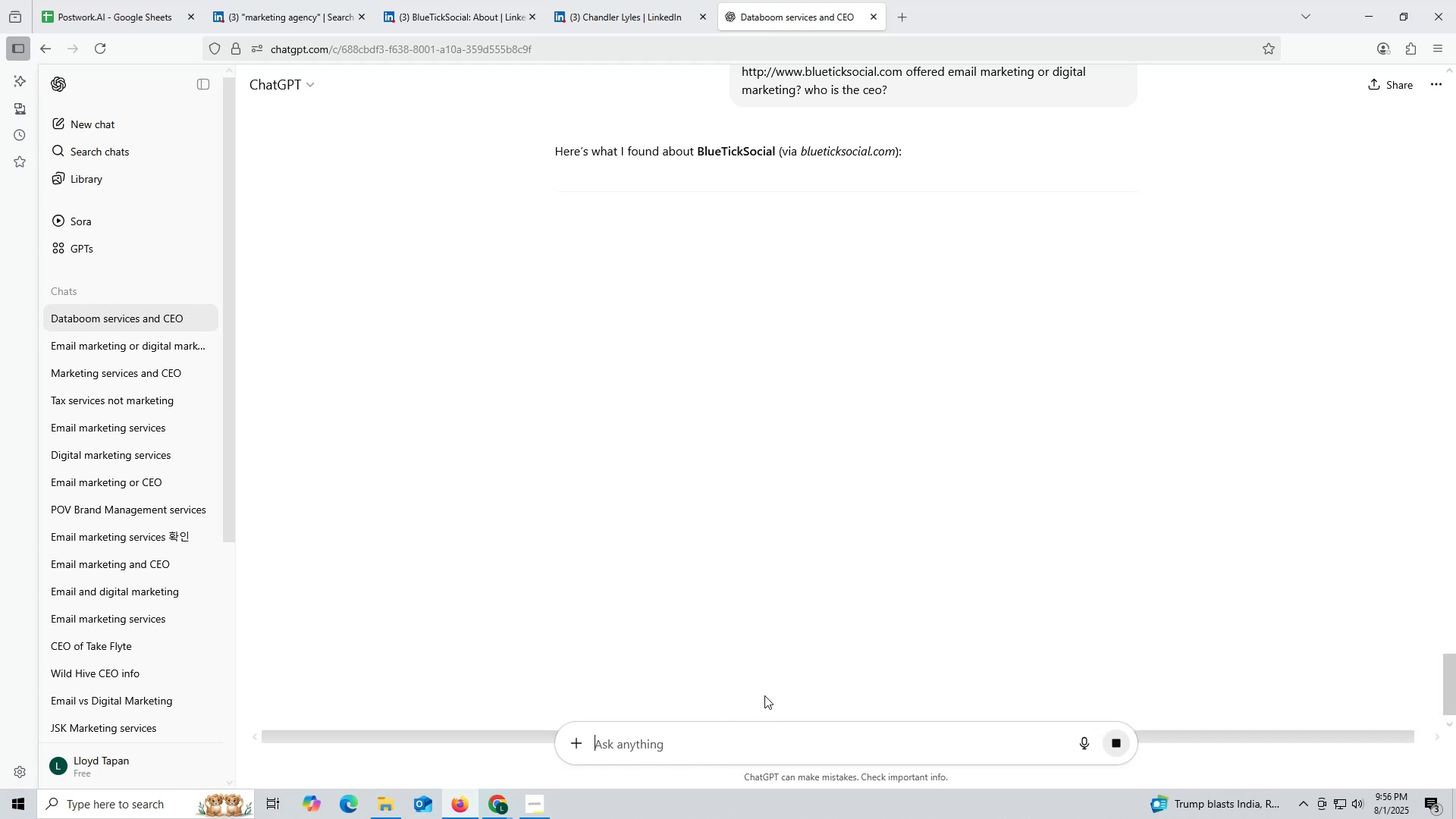 
wait(11.65)
 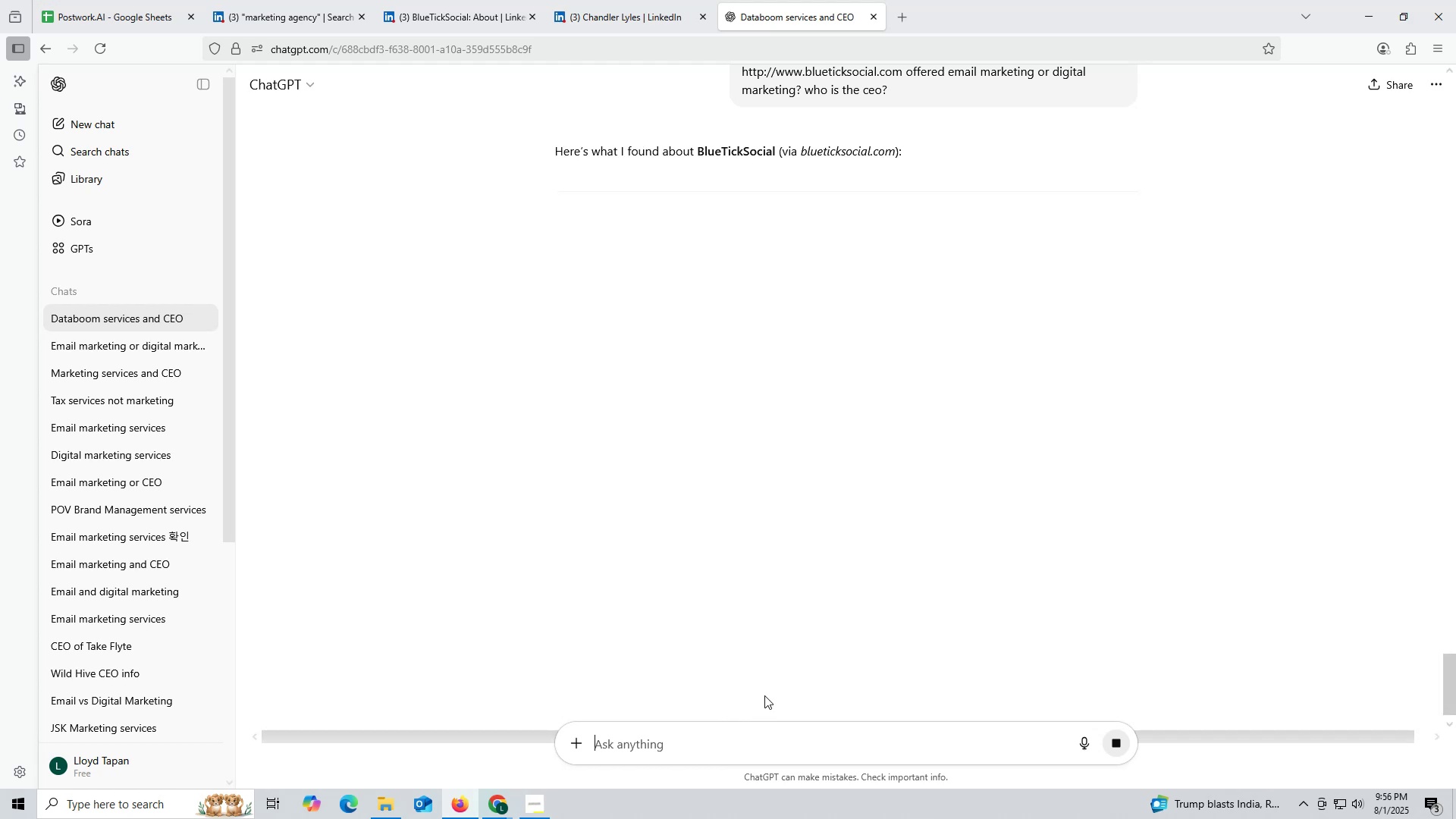 
scroll: coordinate [841, 526], scroll_direction: down, amount: 2.0
 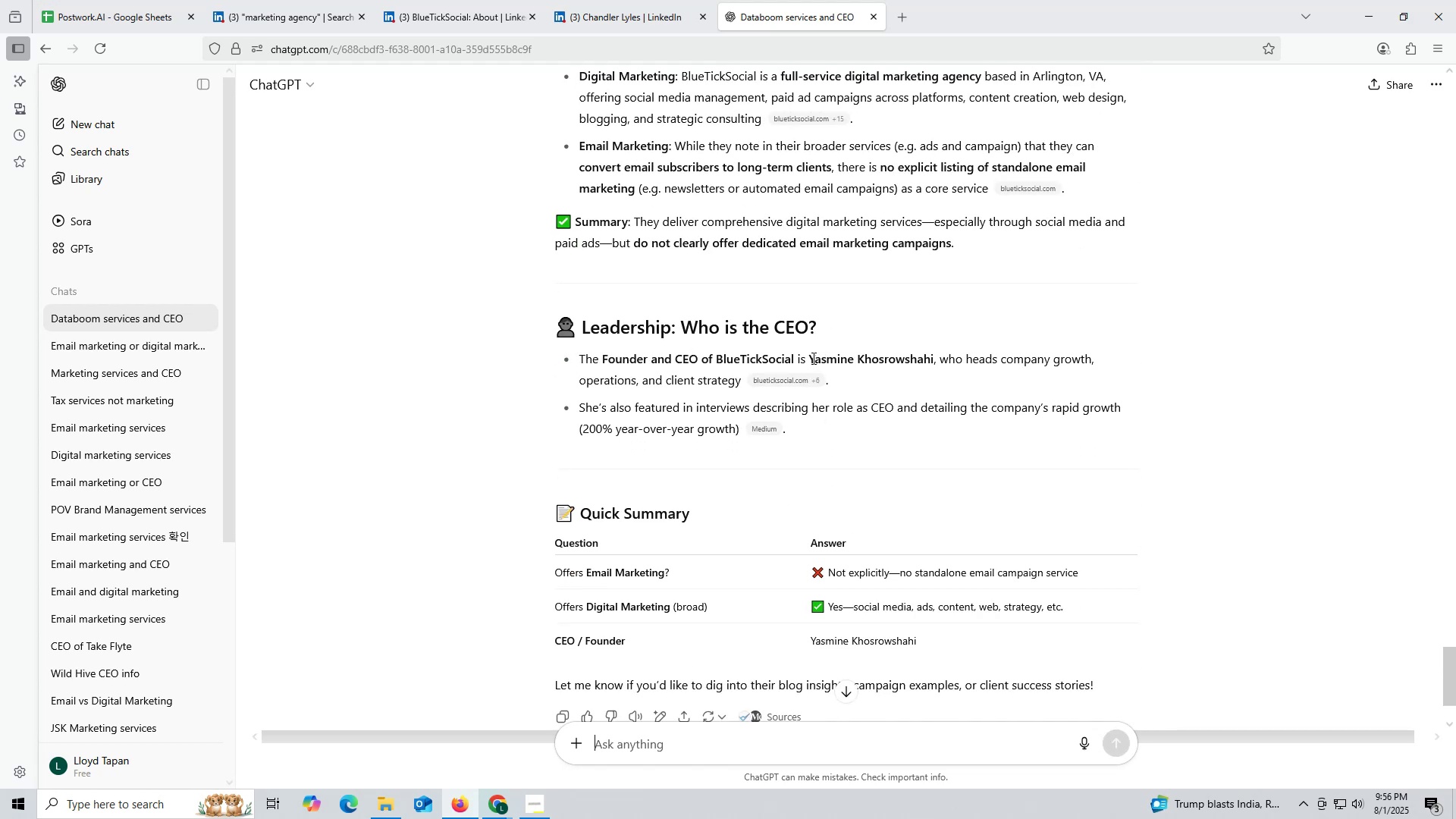 
left_click_drag(start_coordinate=[810, 353], to_coordinate=[930, 362])
 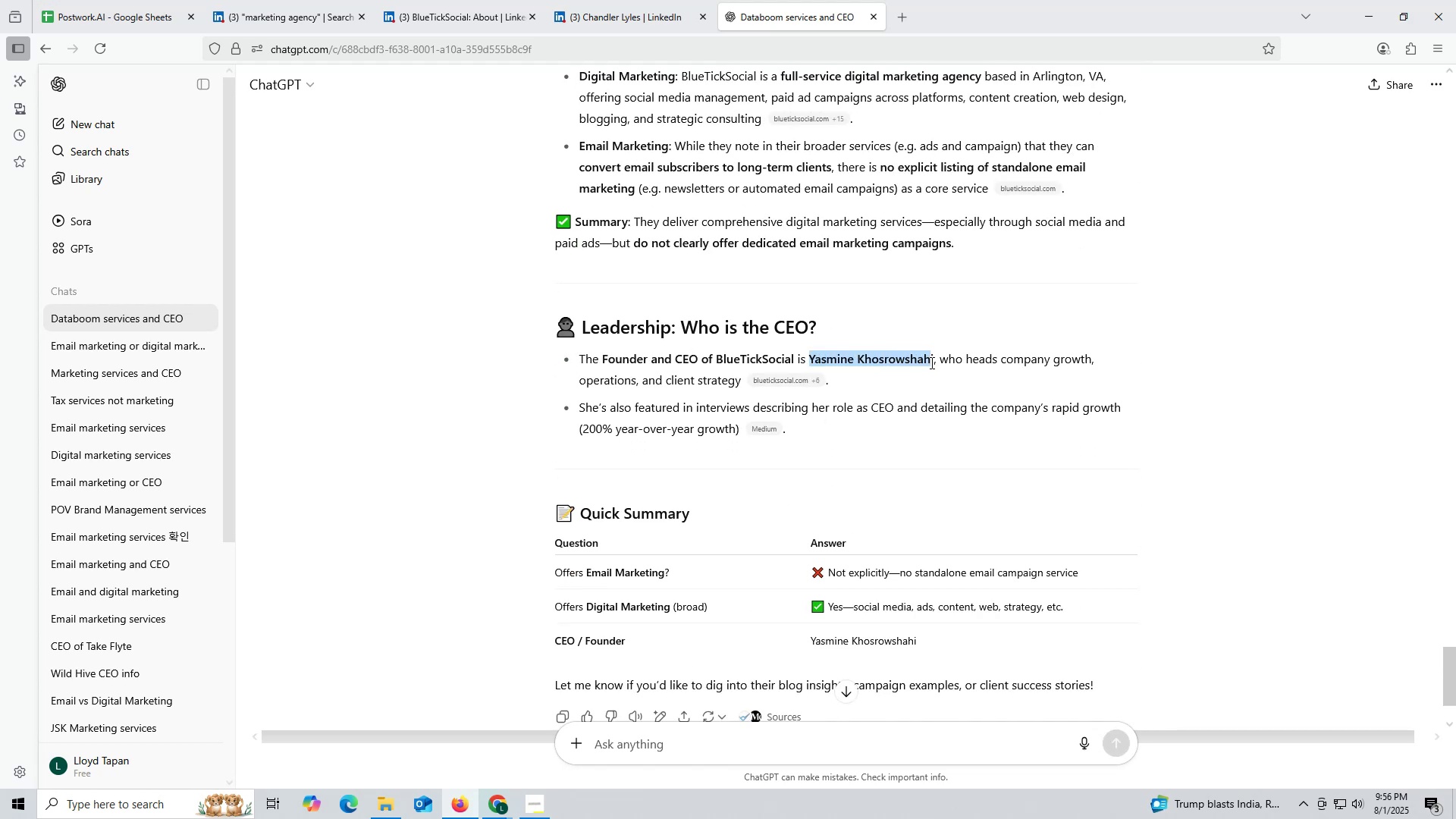 
key(Control+ControlLeft)
 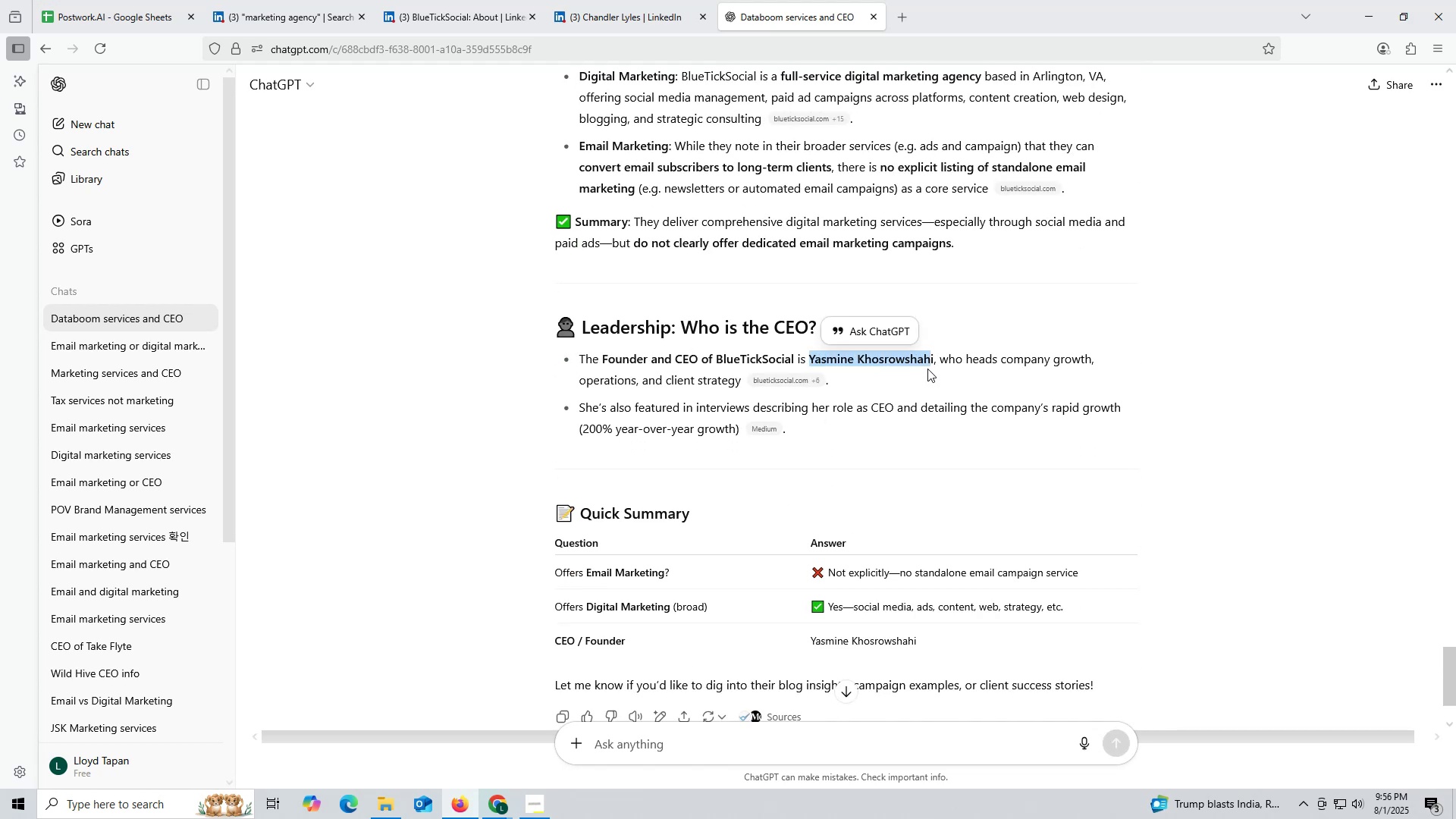 
left_click([928, 387])
 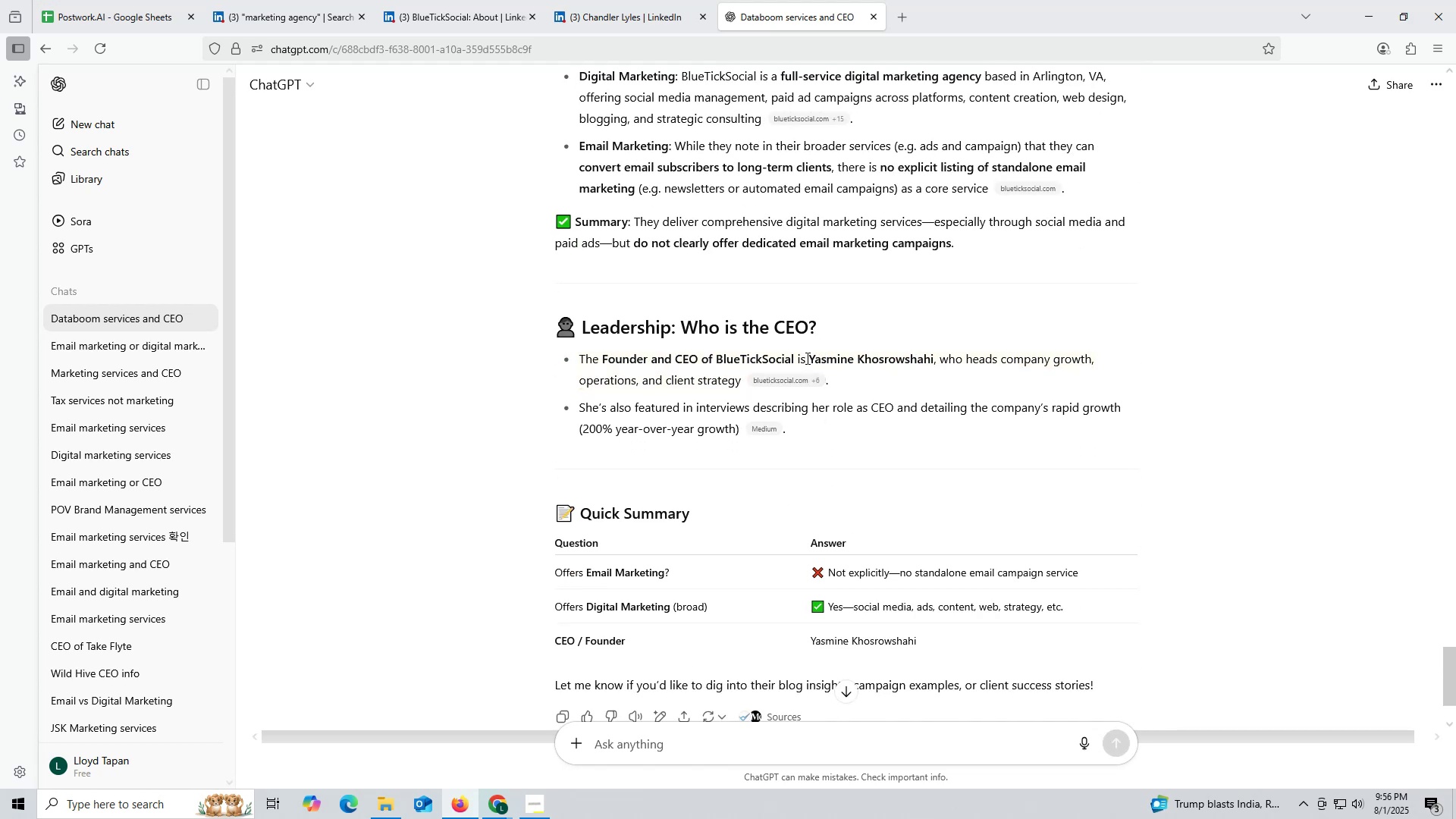 
left_click_drag(start_coordinate=[809, 357], to_coordinate=[934, 361])
 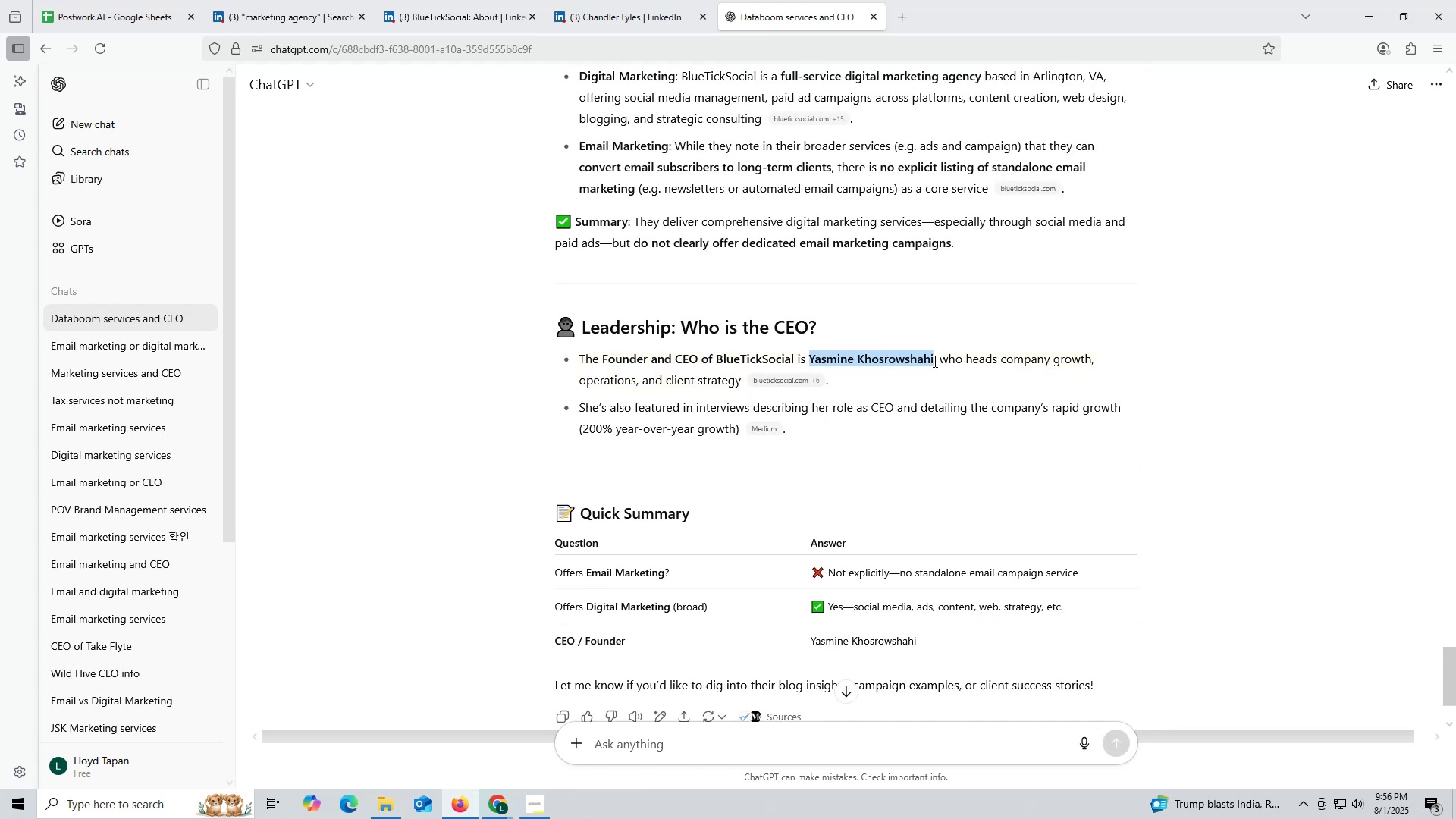 
key(Control+ControlLeft)
 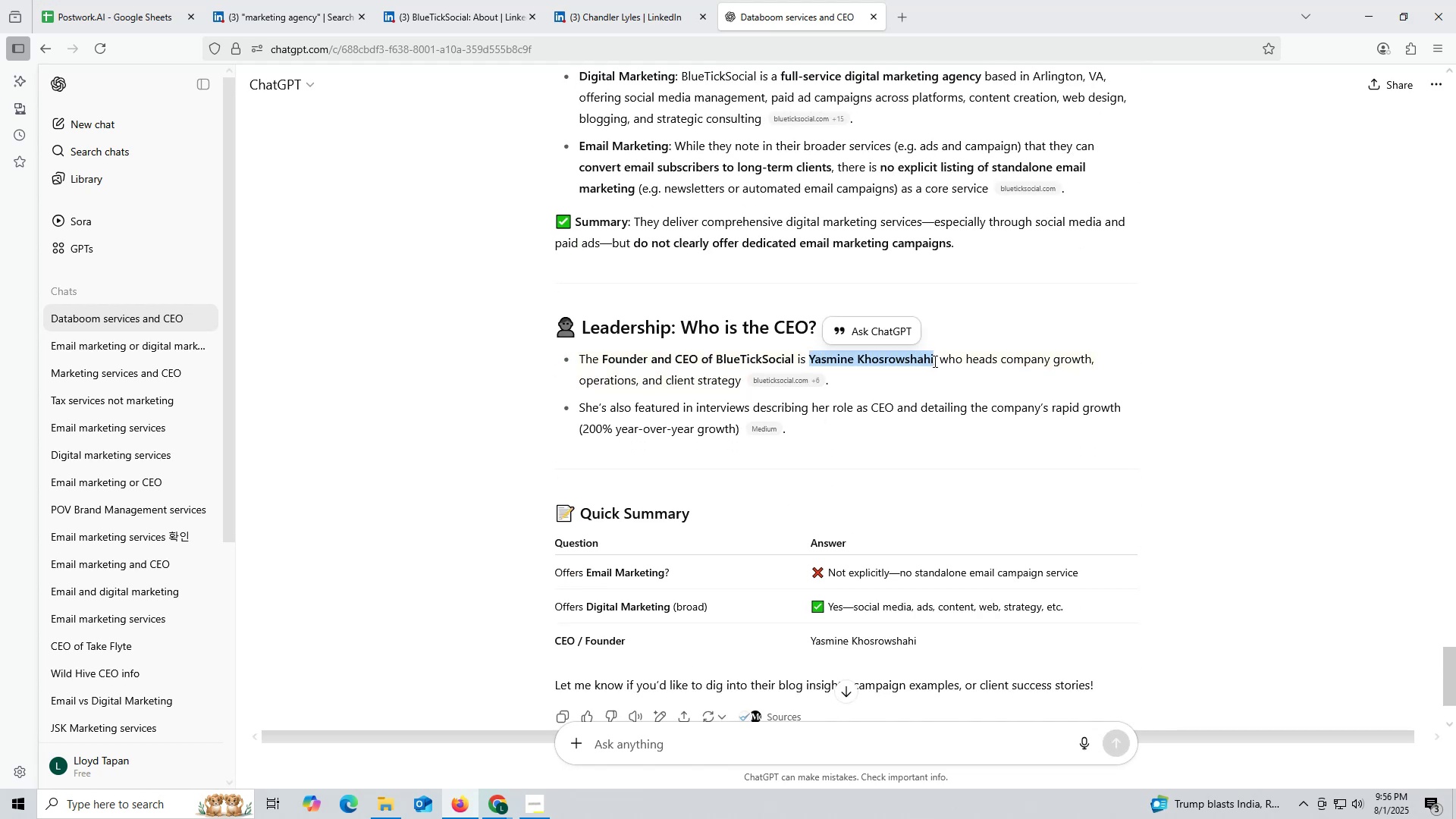 
key(Control+C)
 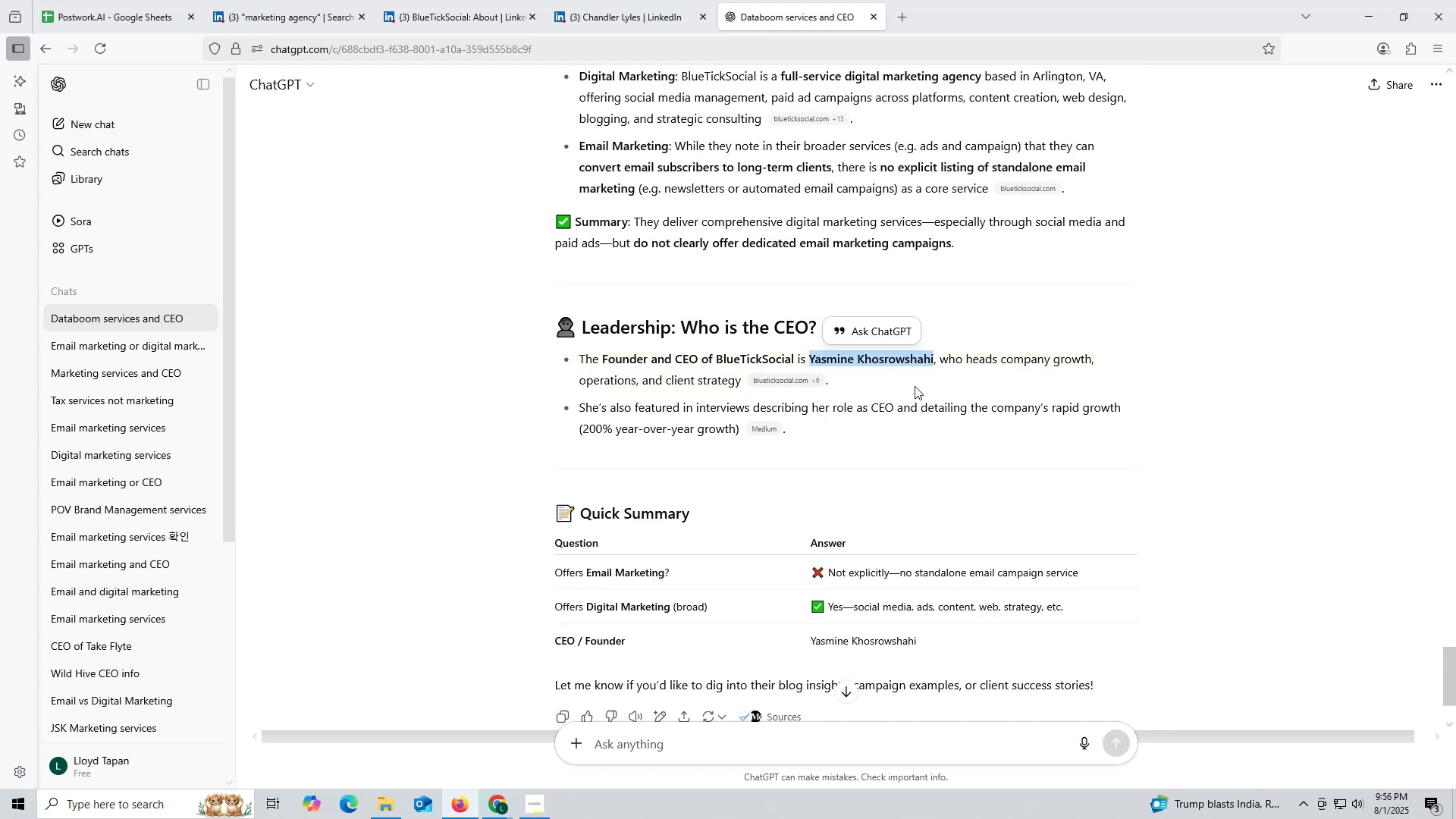 
key(Control+ControlLeft)
 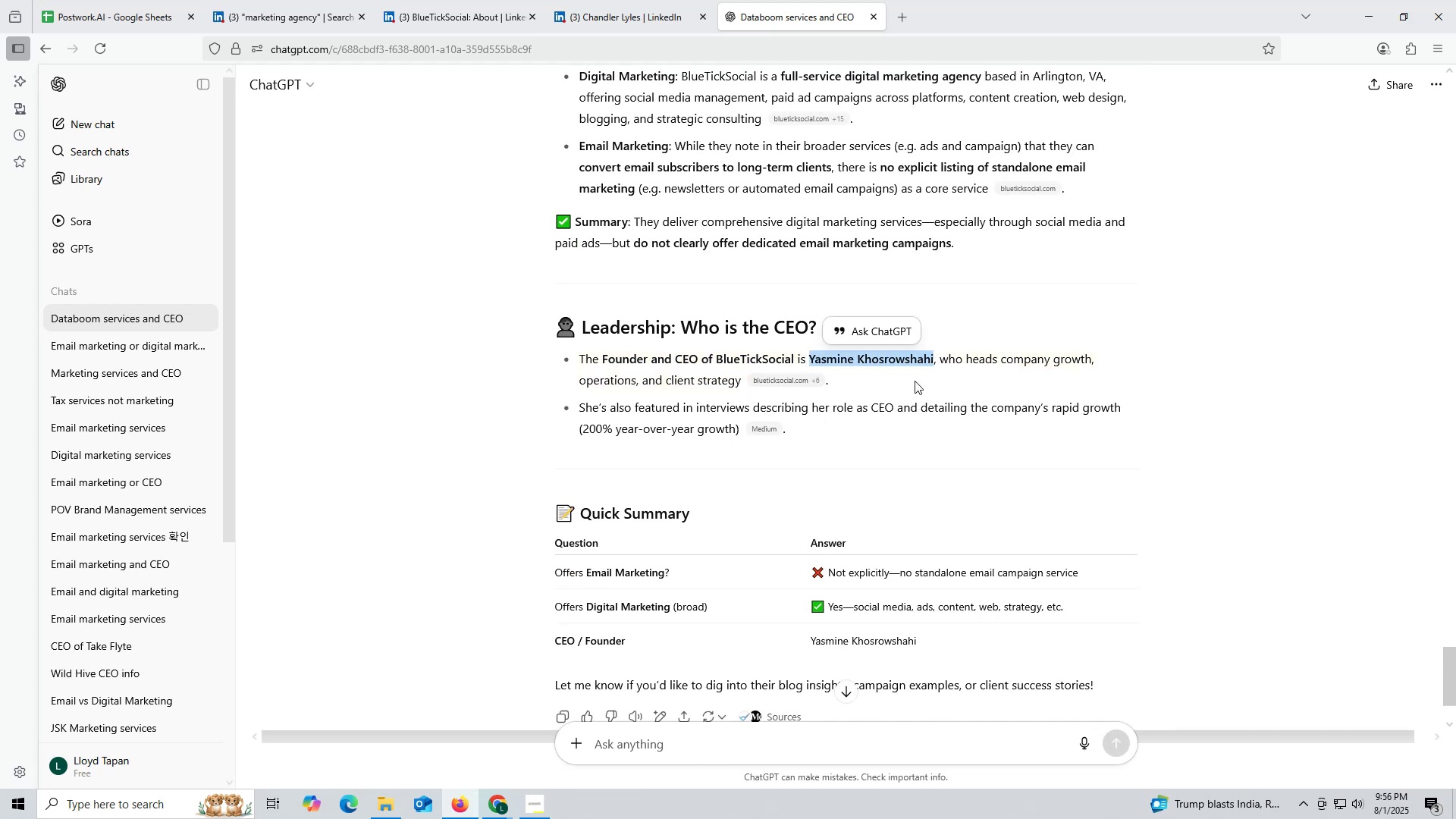 
key(Control+C)
 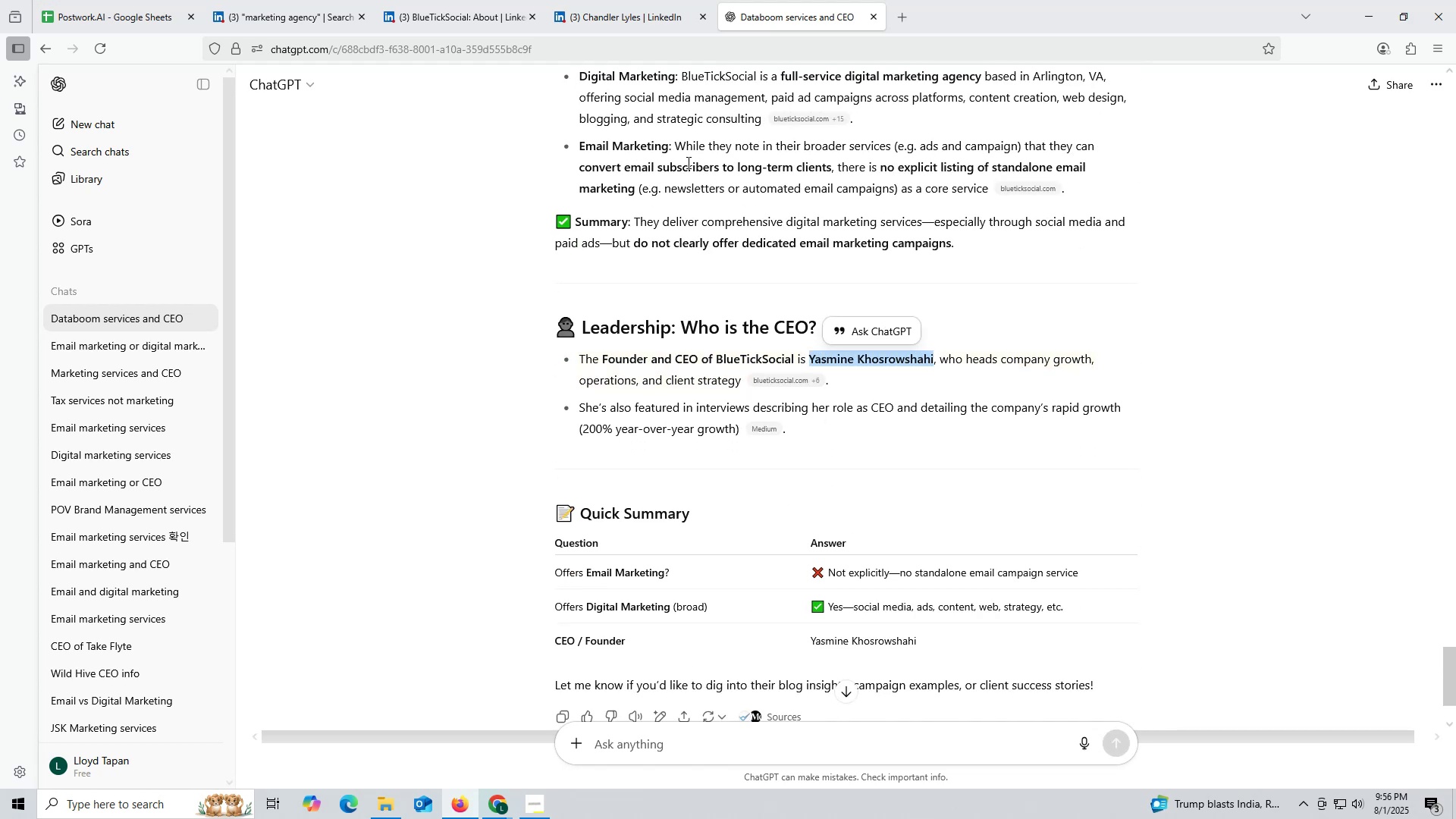 
key(Control+ControlLeft)
 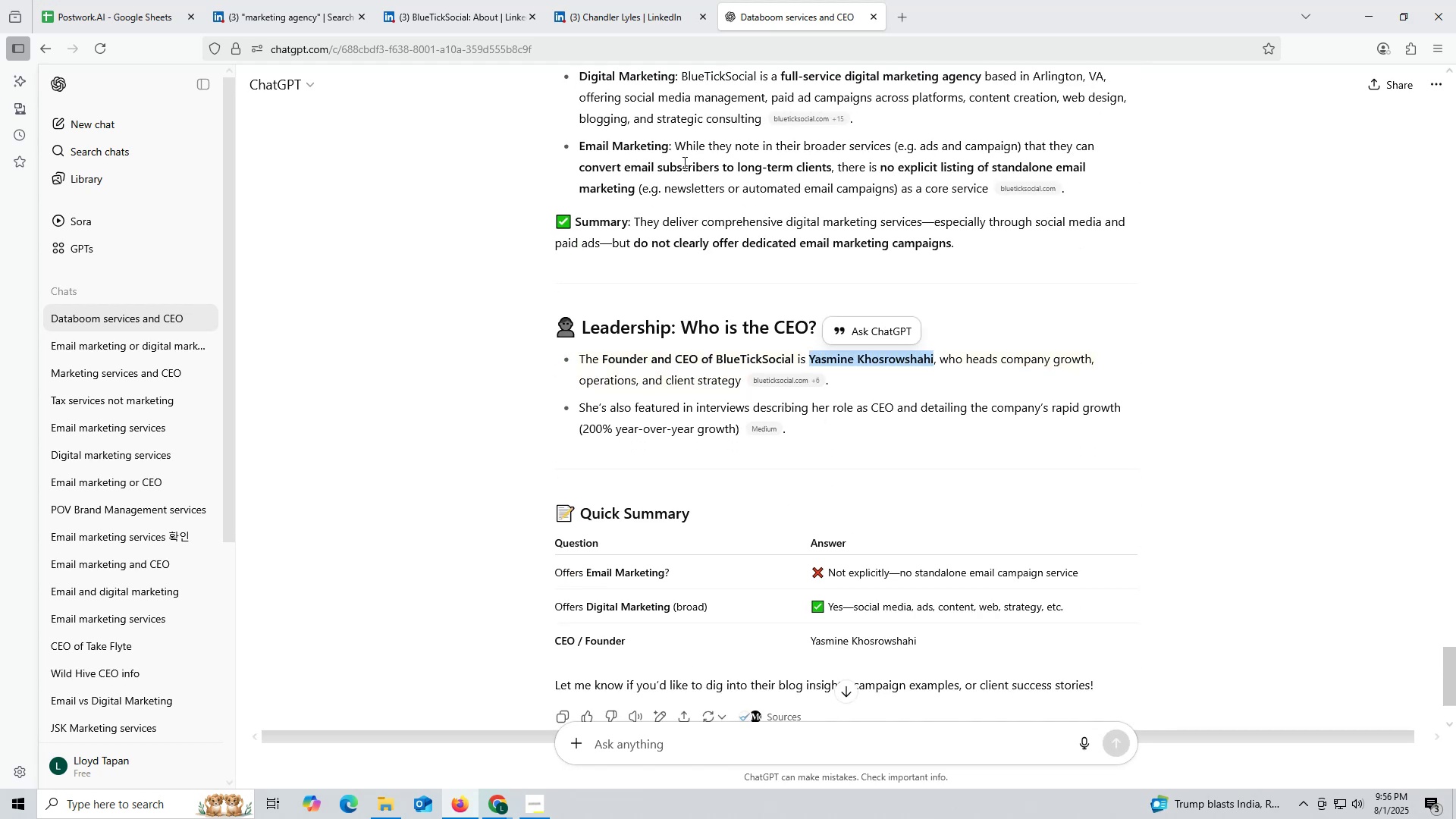 
key(Control+C)
 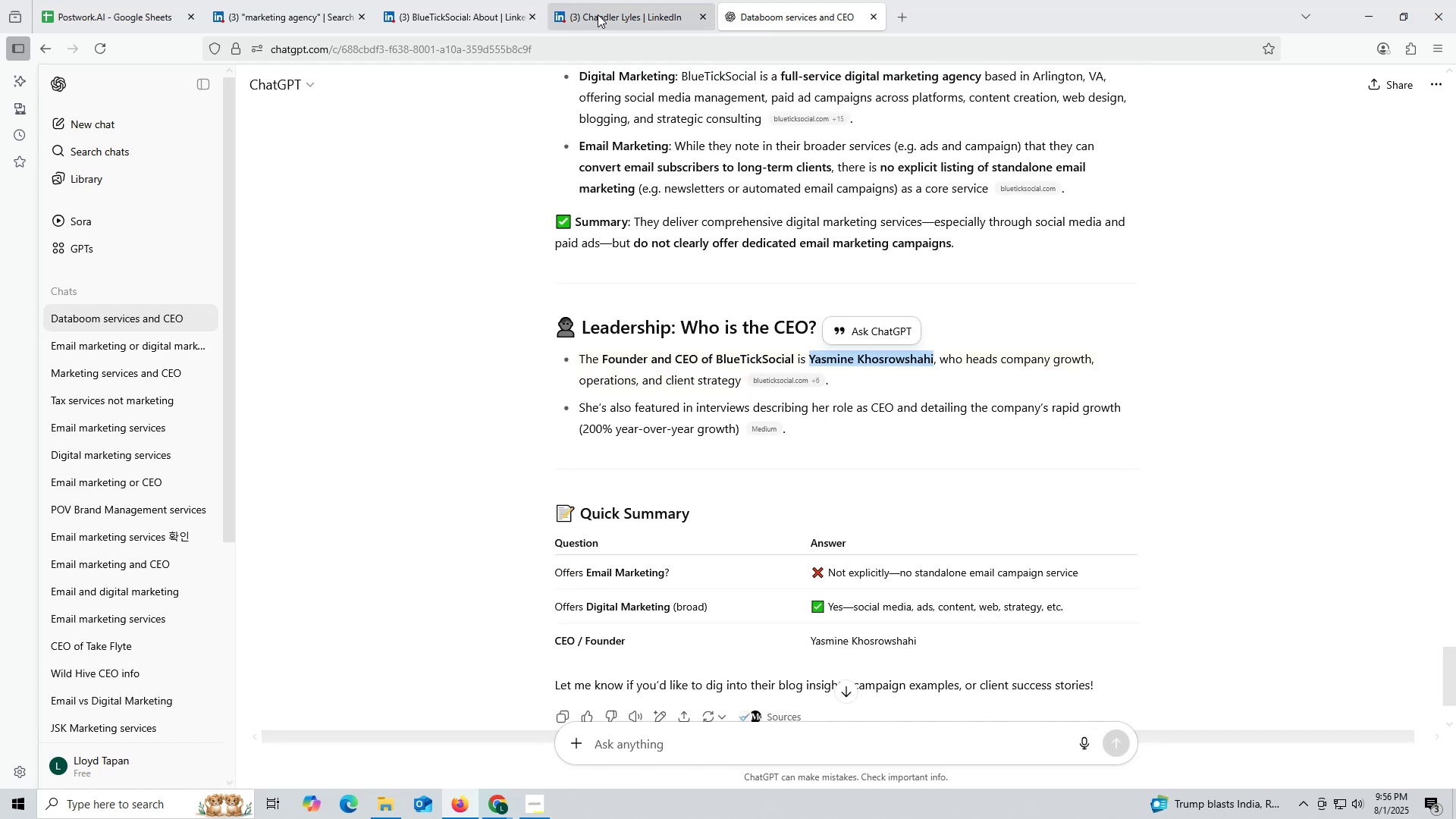 
left_click([601, 15])
 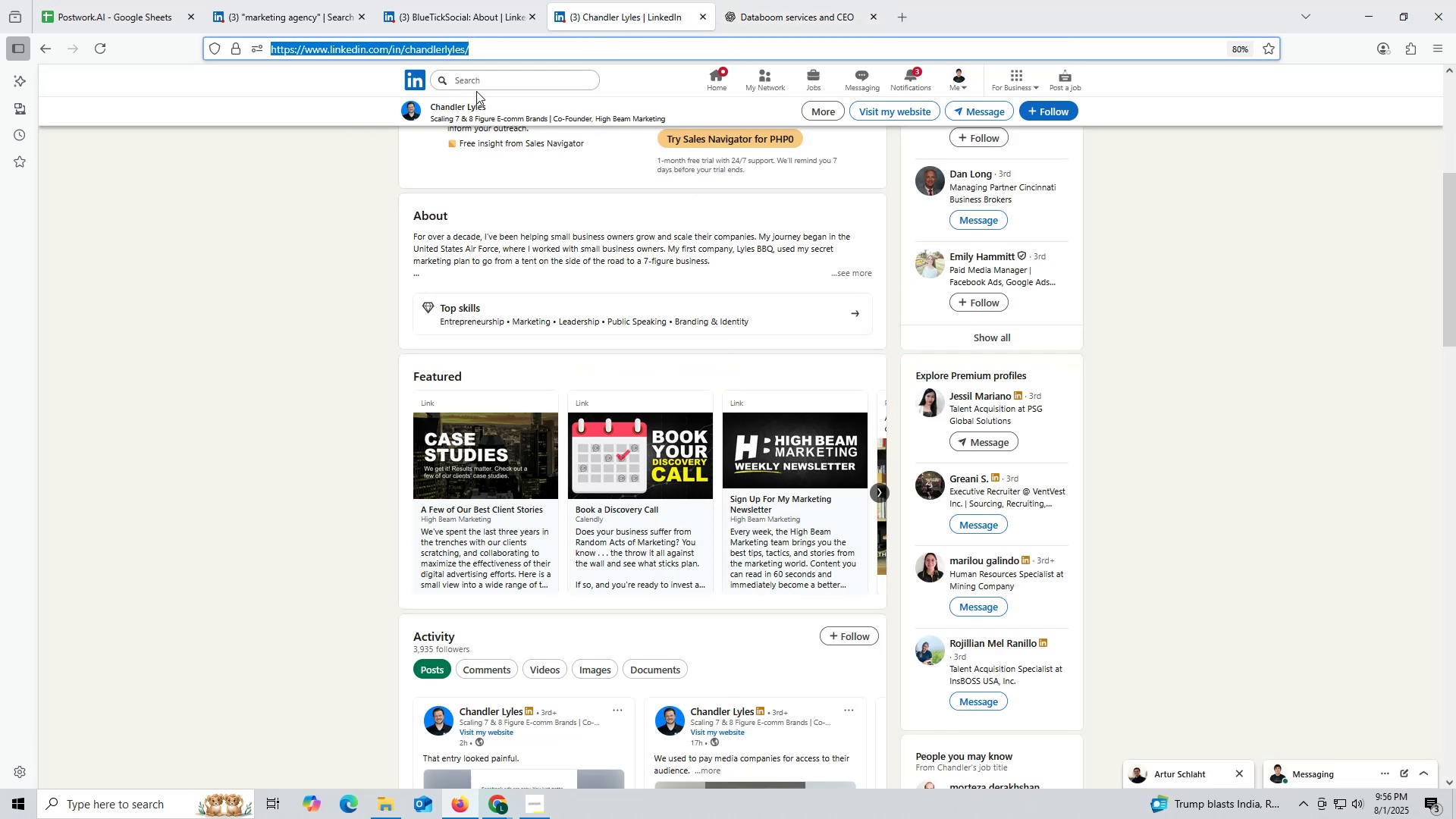 
key(Control+ControlLeft)
 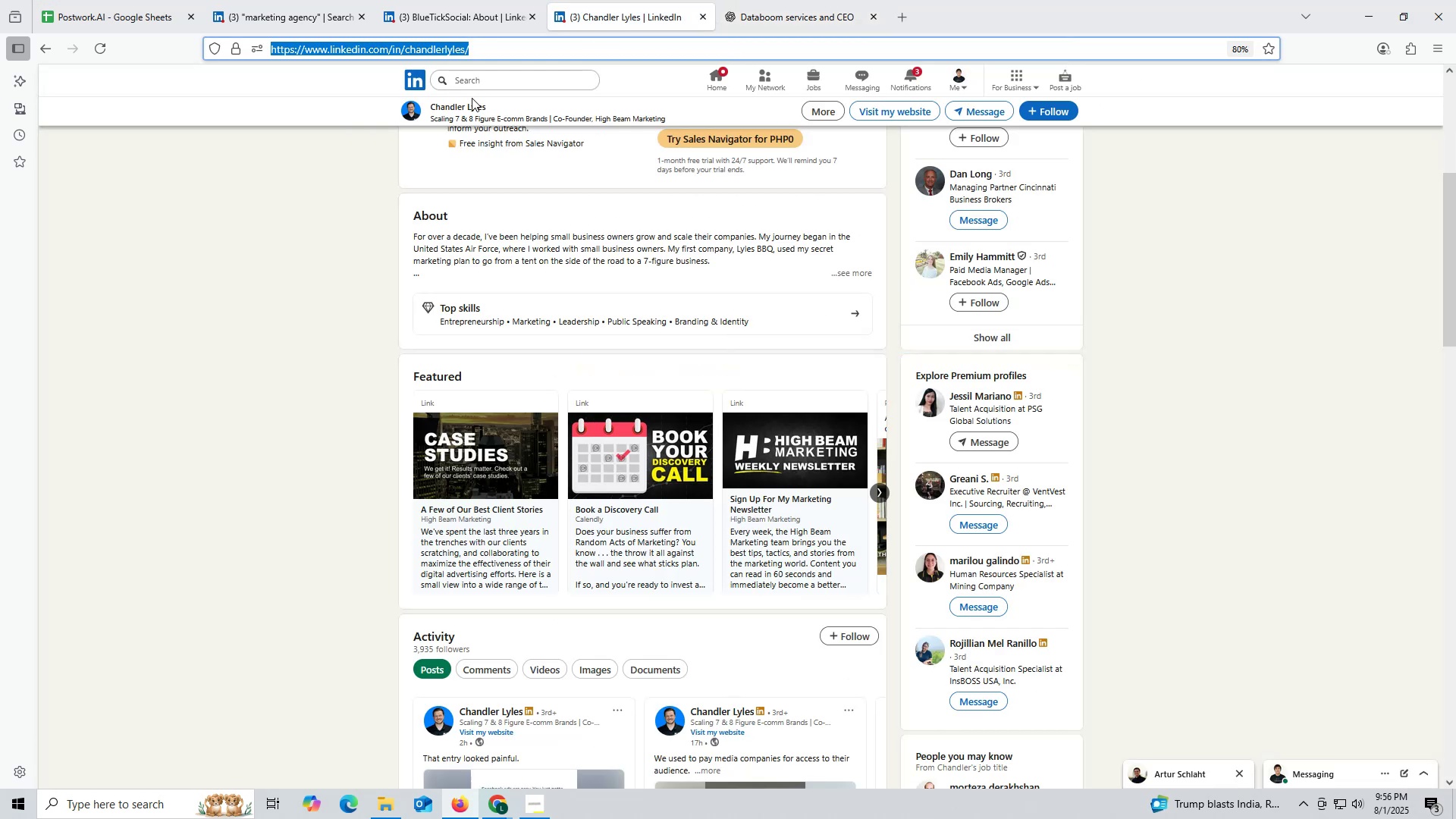 
key(Control+V)
 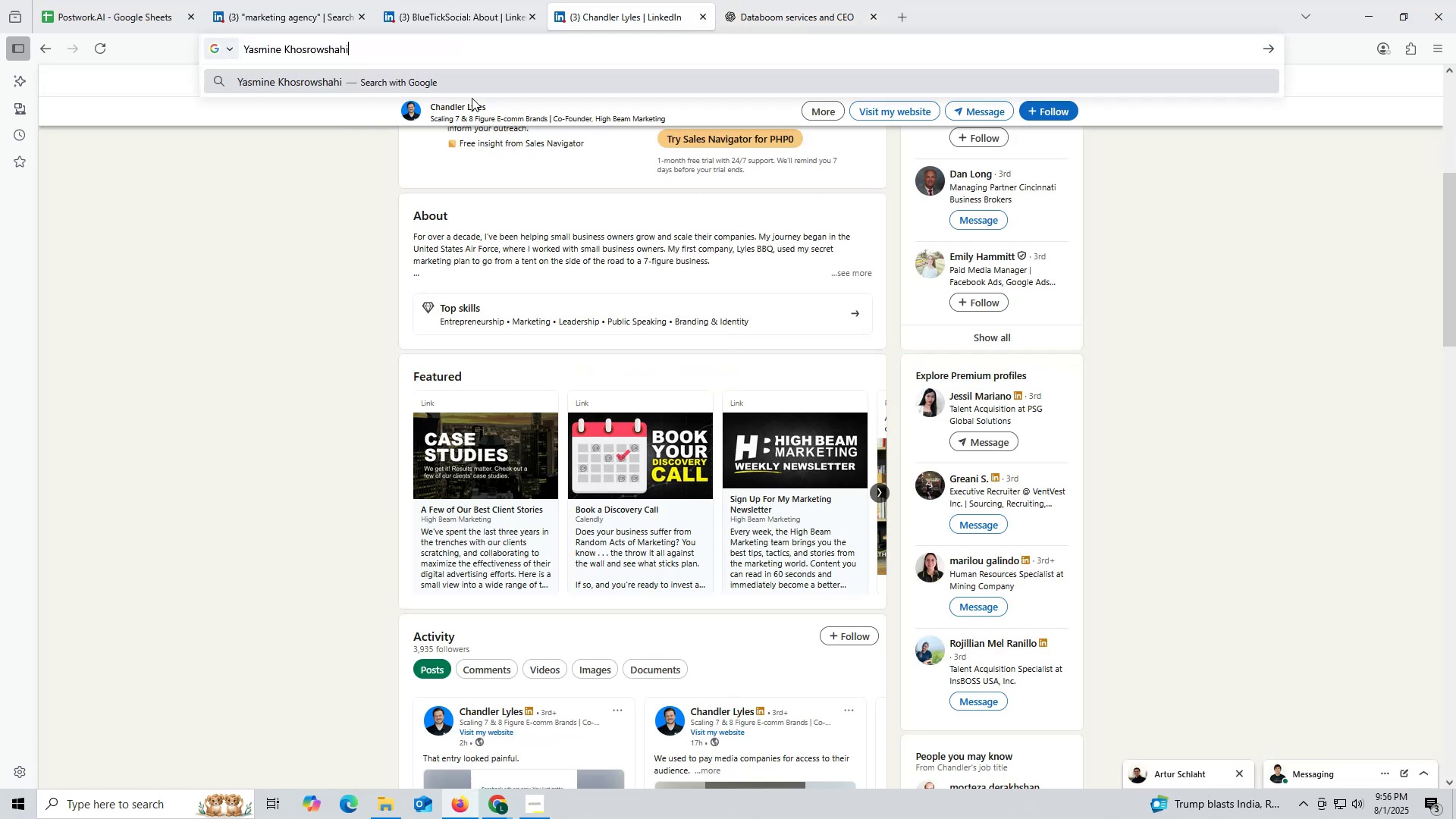 
key(Space)
 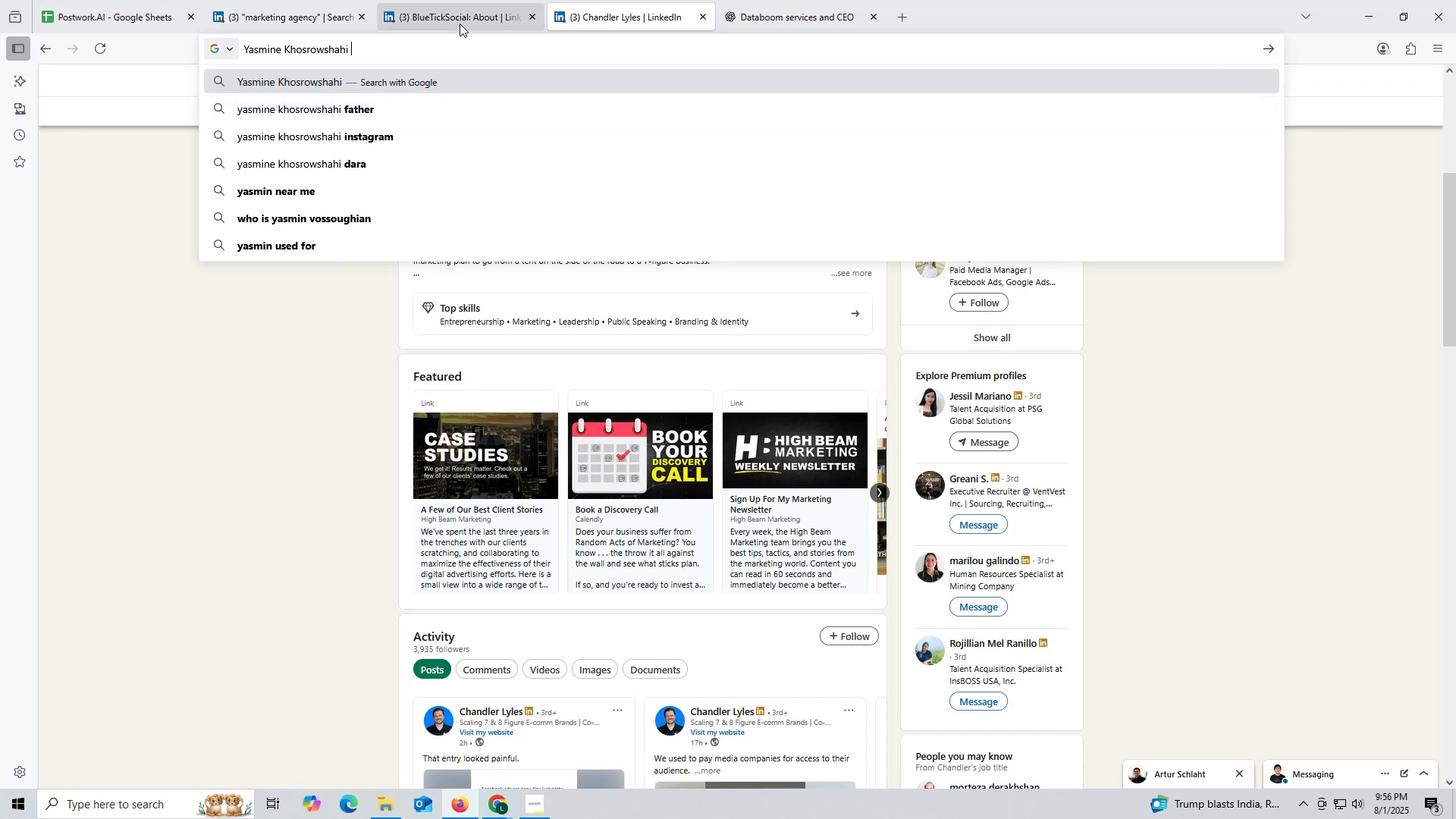 
left_click([457, 18])
 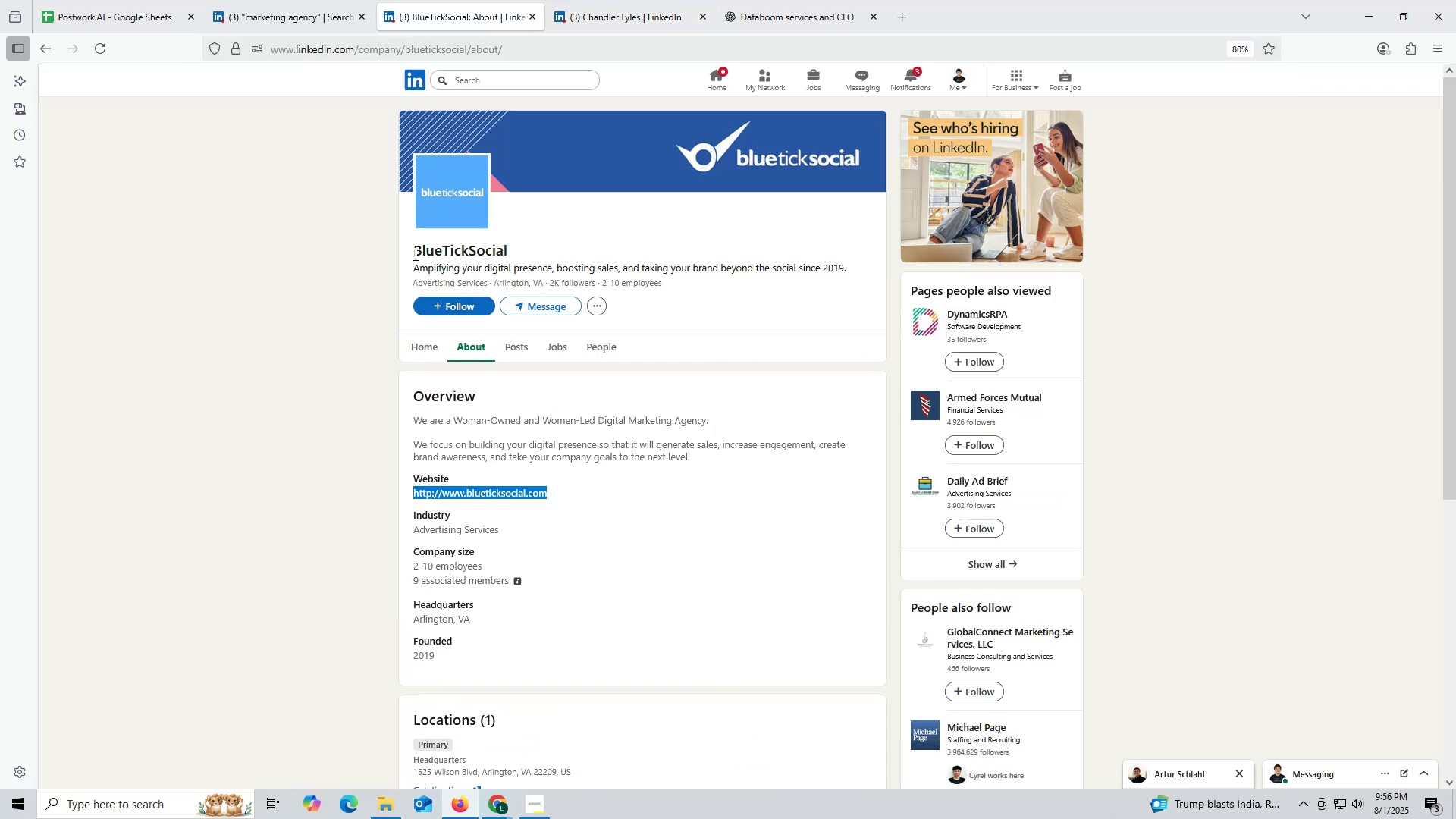 
left_click_drag(start_coordinate=[409, 246], to_coordinate=[532, 246])
 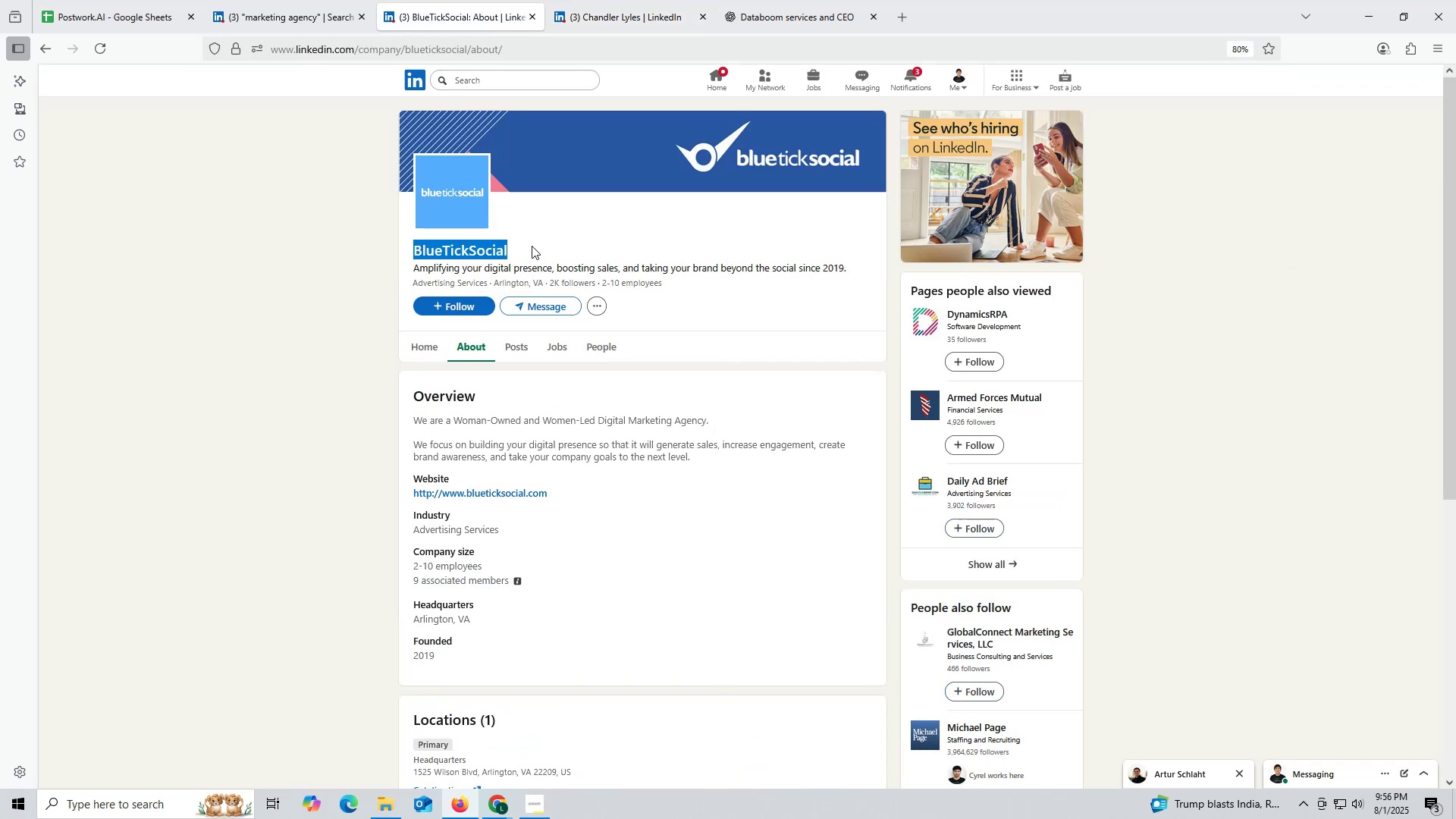 
key(Control+ControlLeft)
 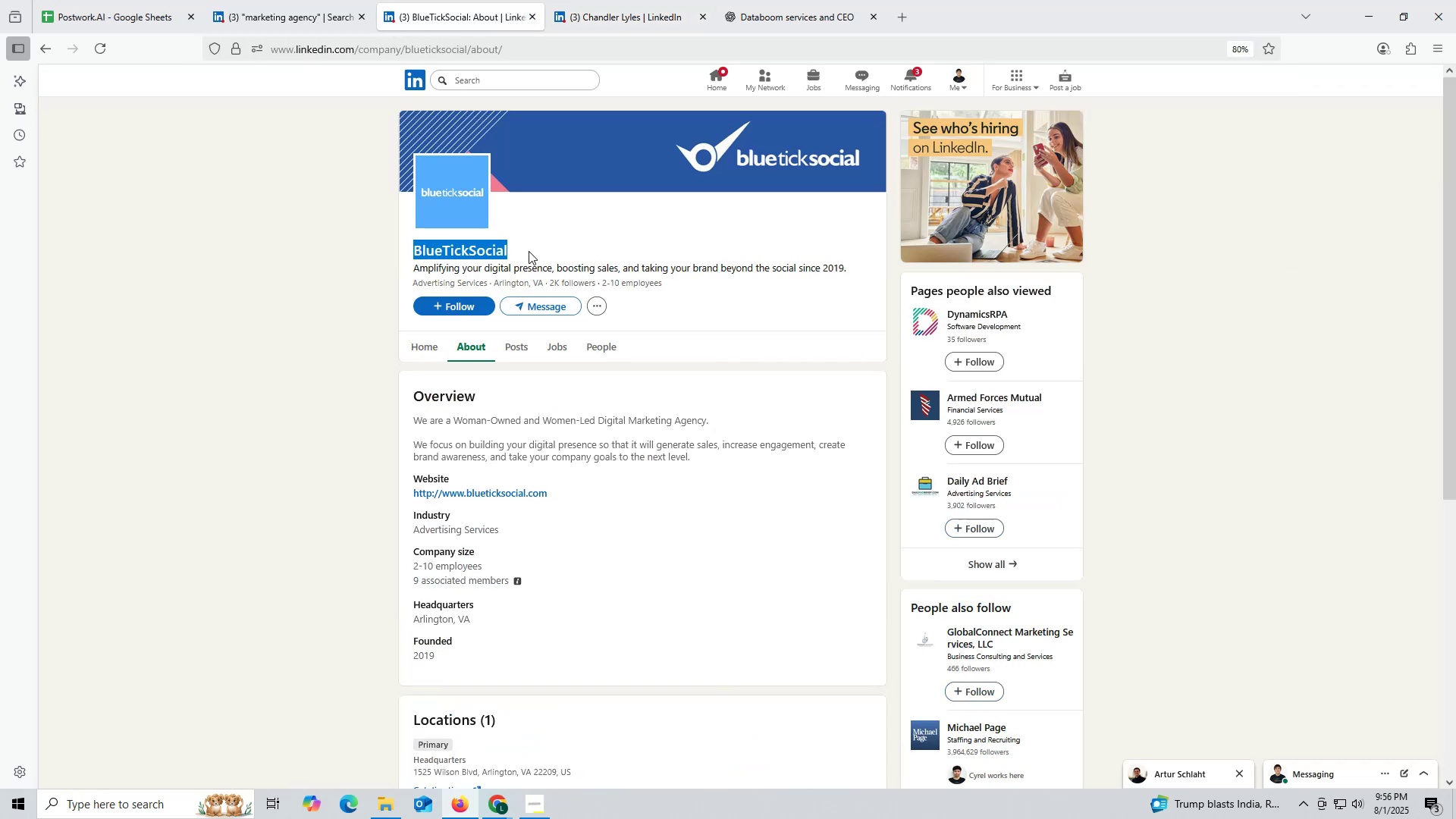 
key(Control+C)
 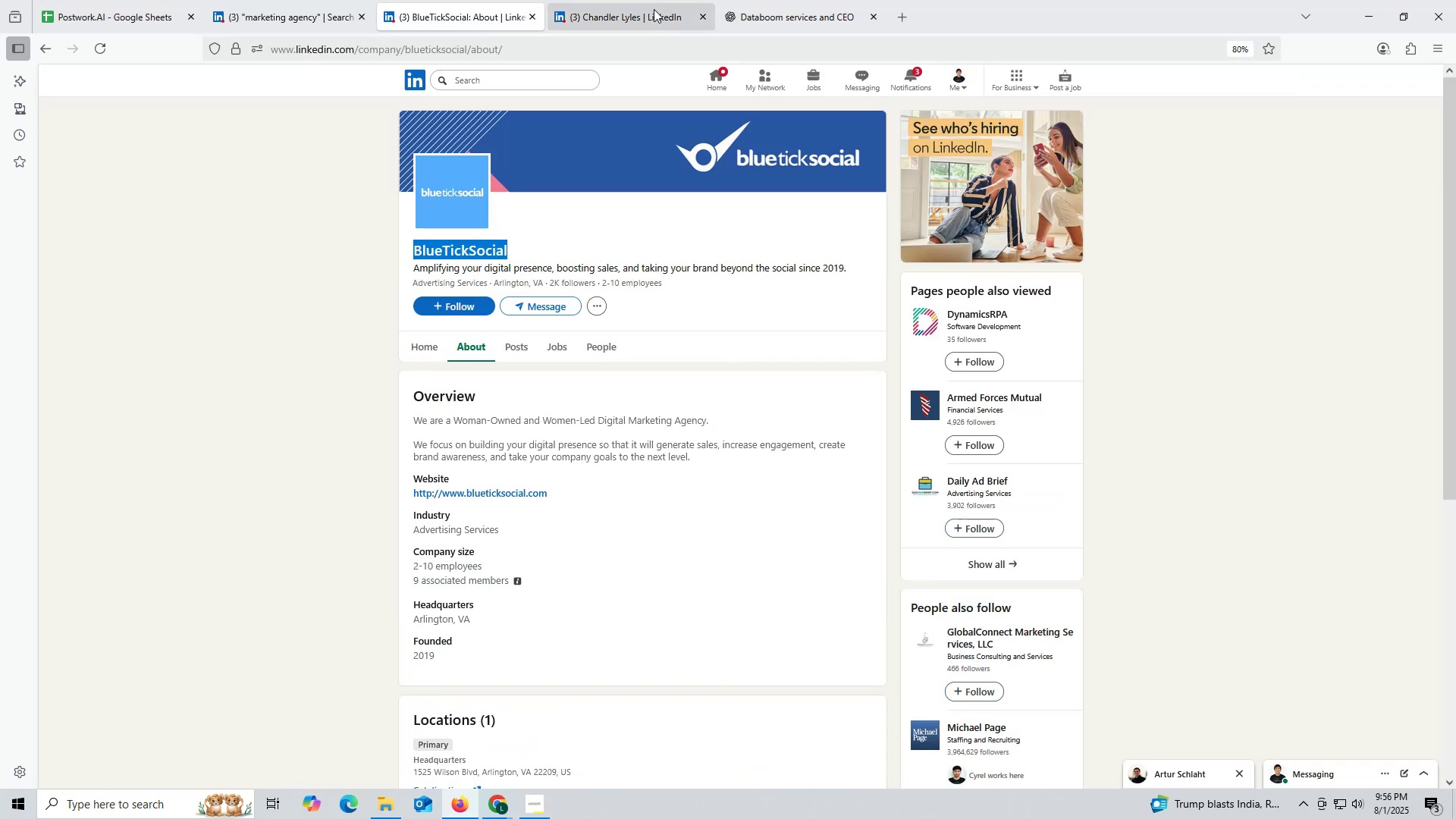 
left_click([654, 9])
 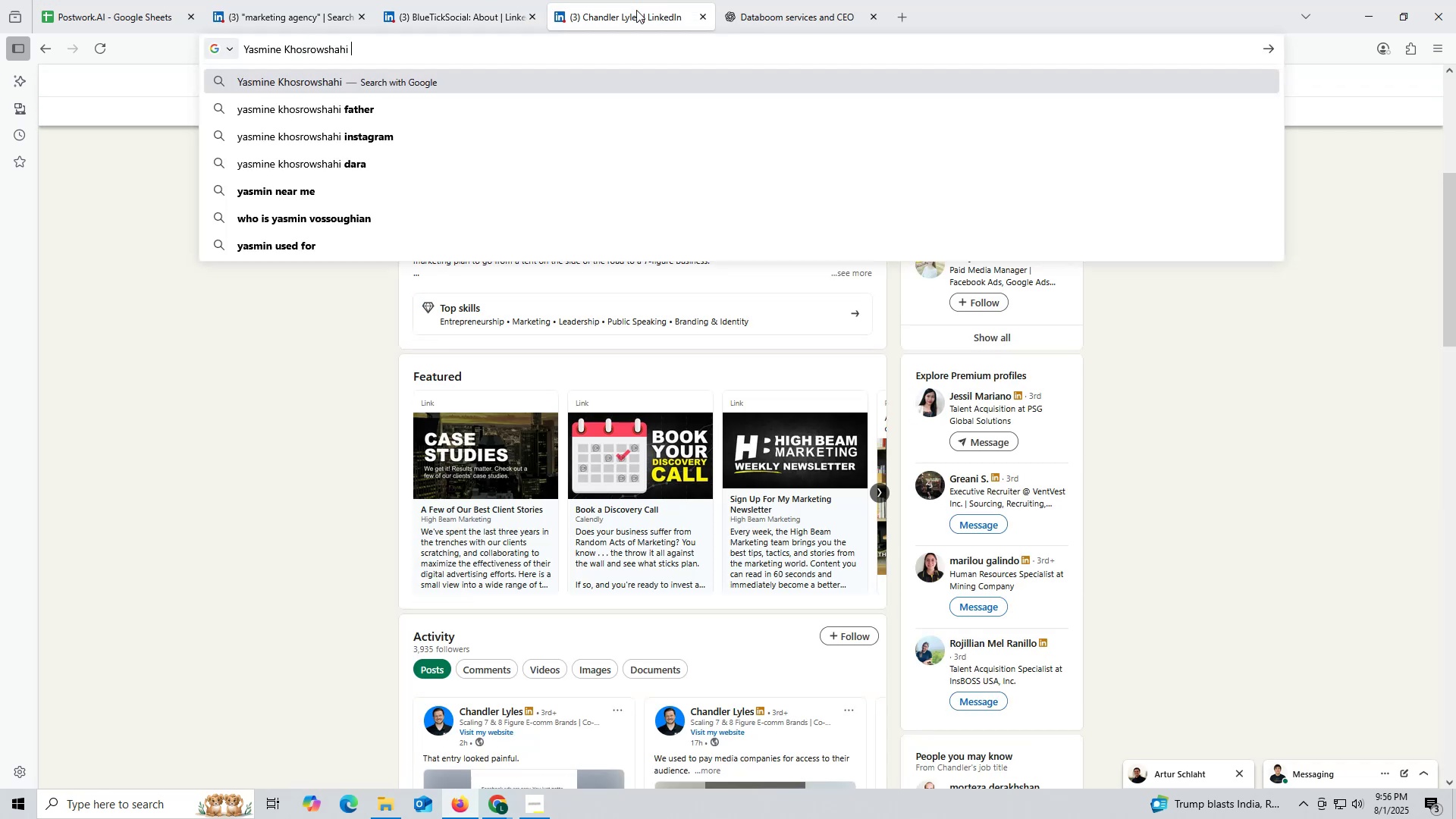 
key(Control+ControlLeft)
 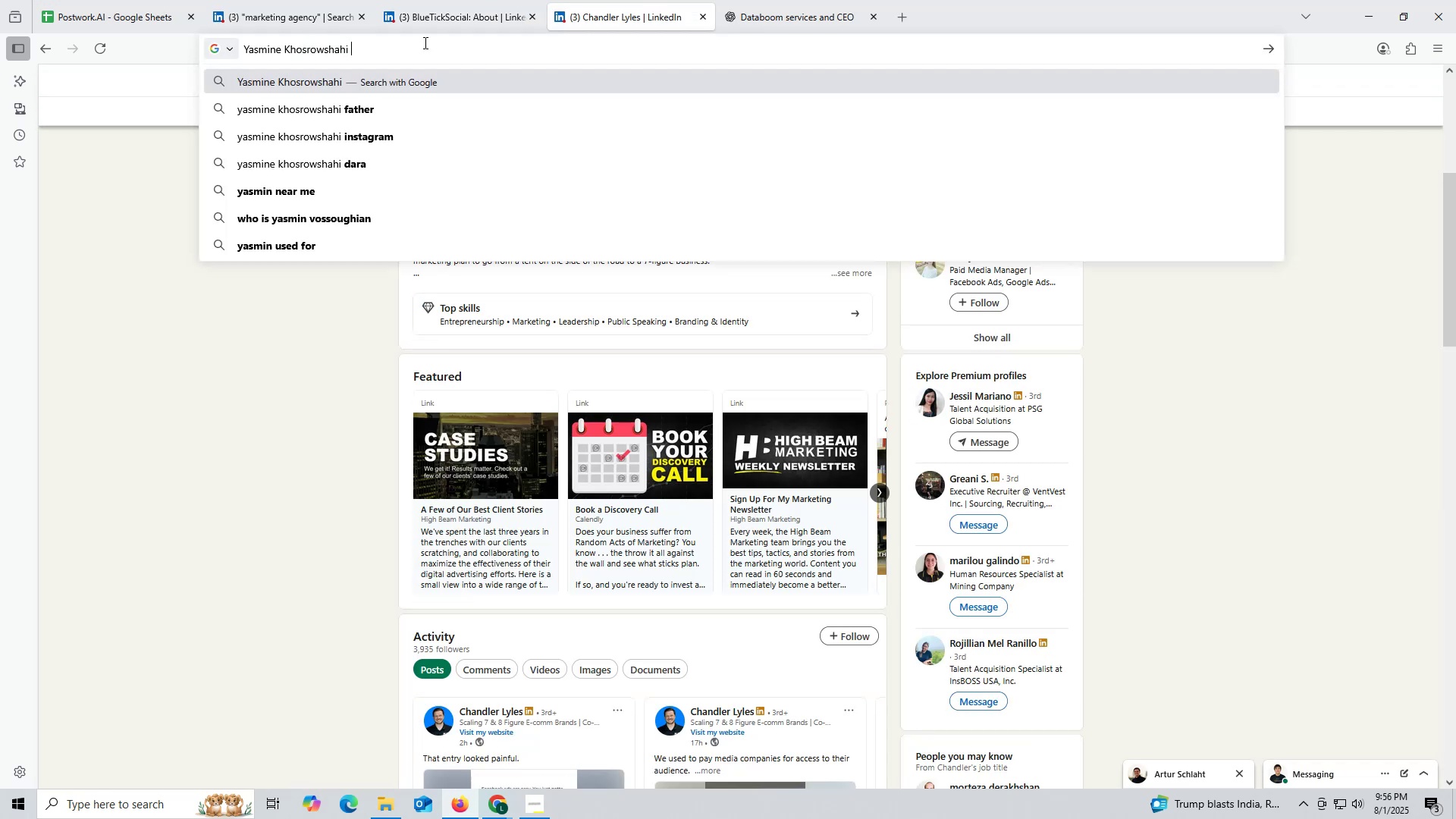 
key(Control+V)
 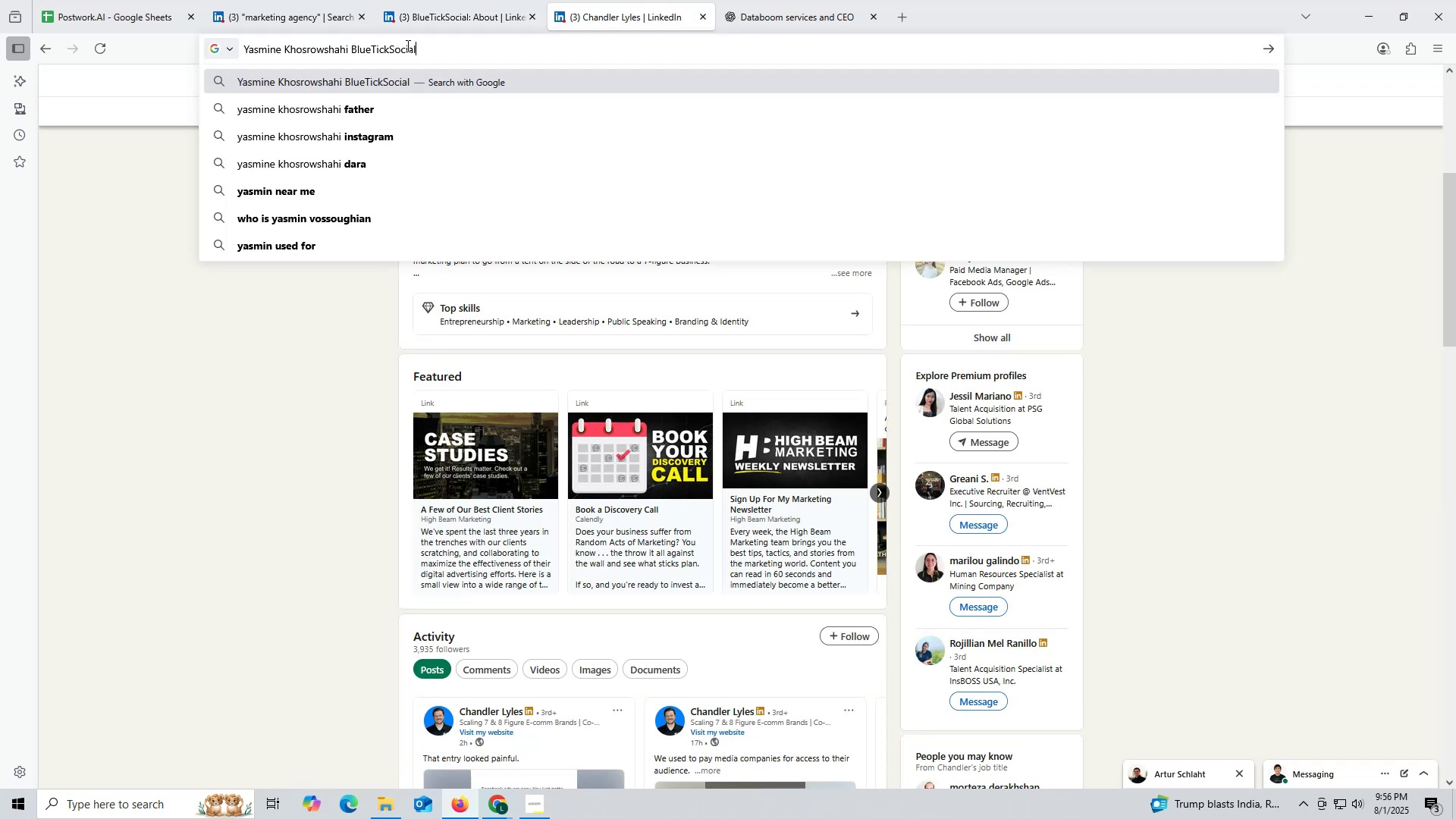 
type( li)
 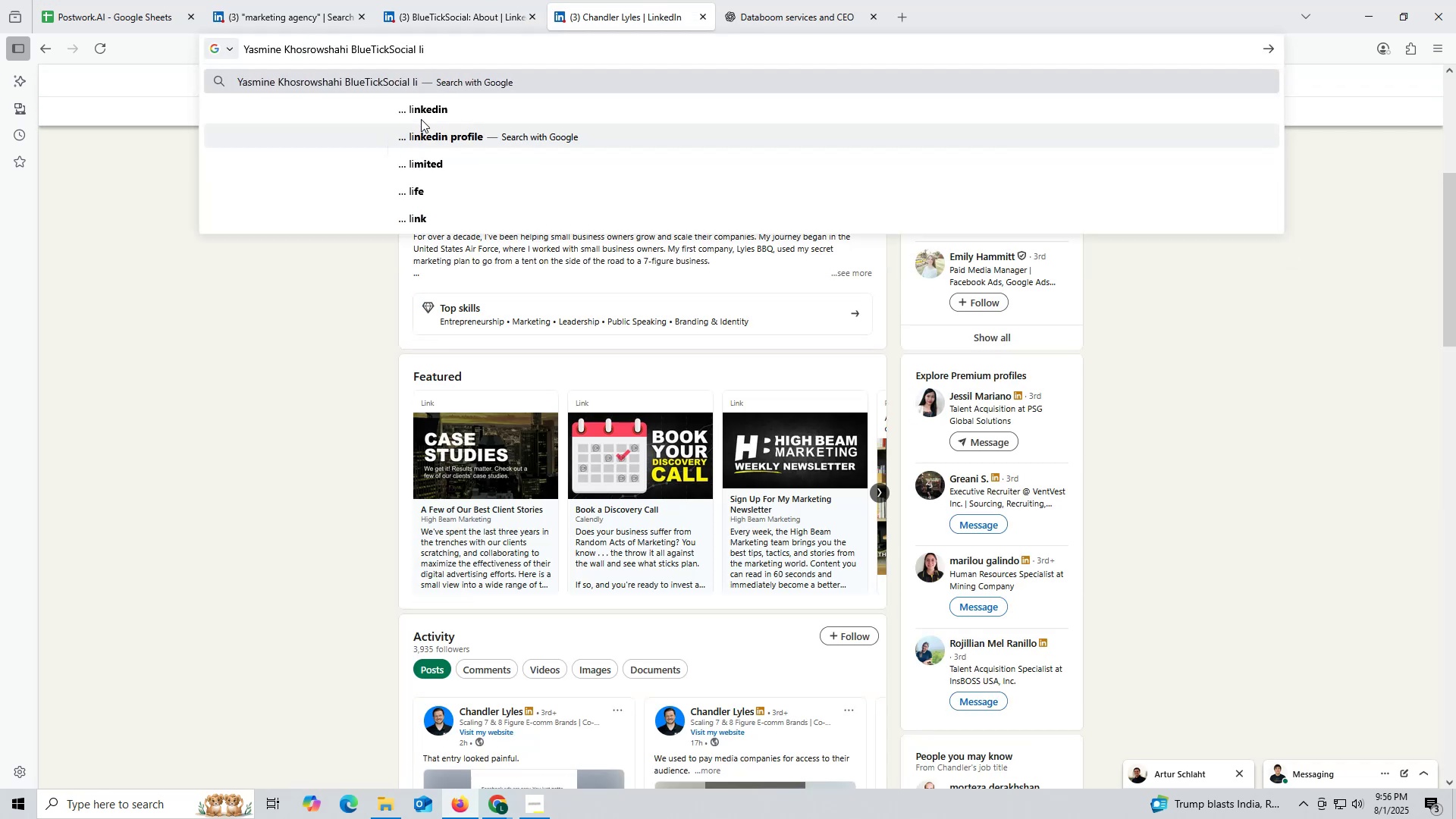 
left_click([422, 112])
 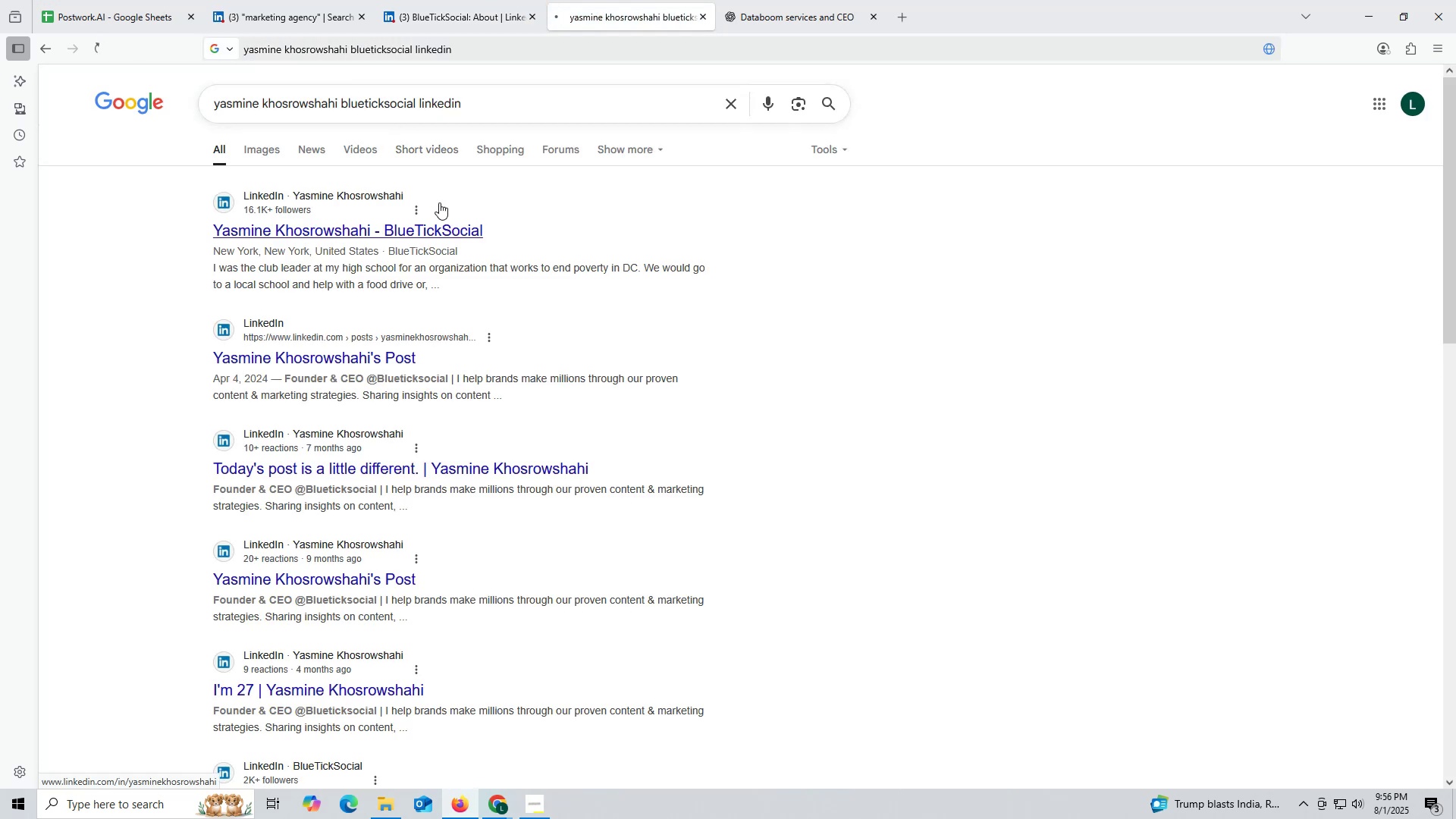 
left_click([461, 23])
 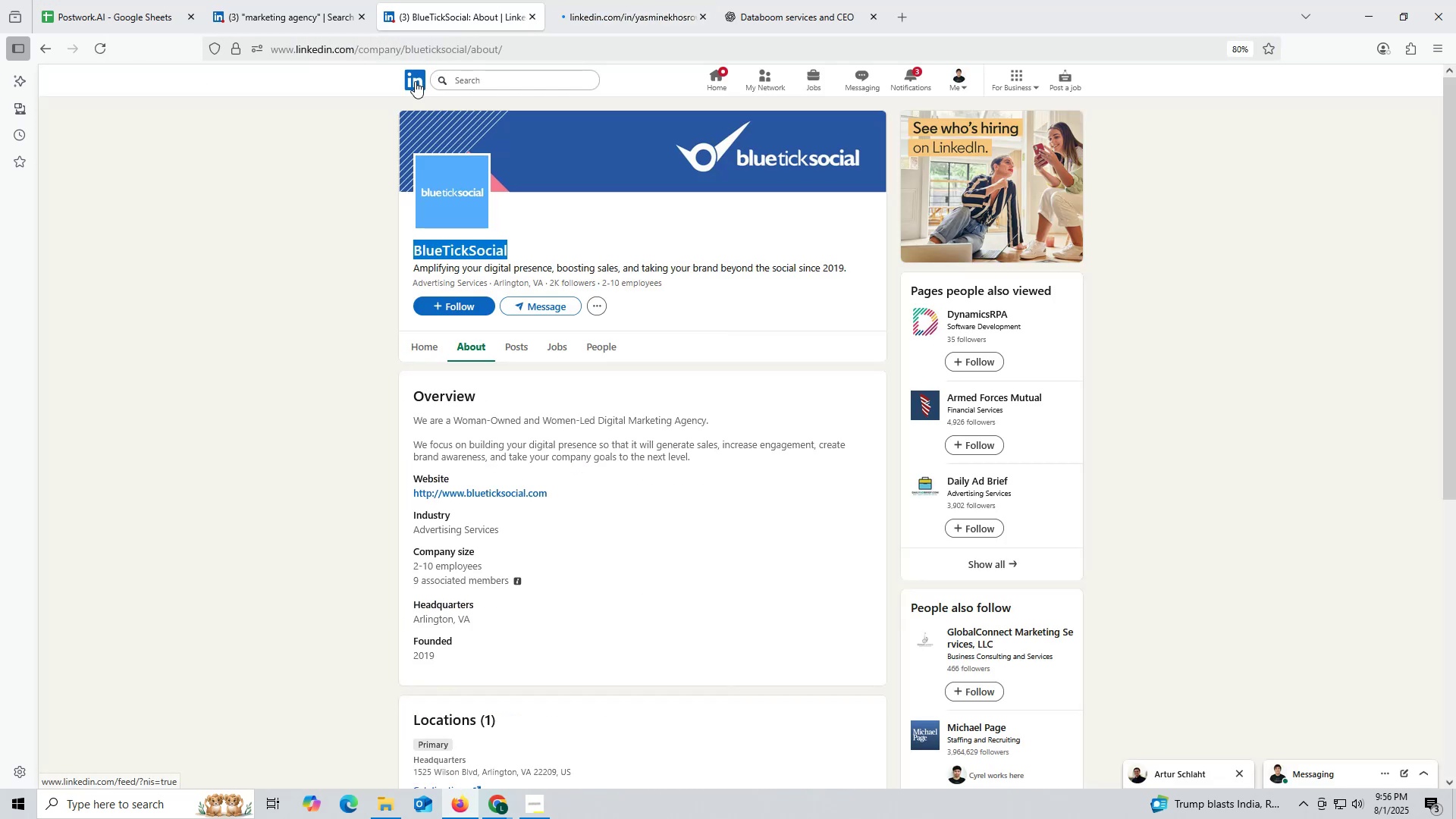 
key(Control+ControlLeft)
 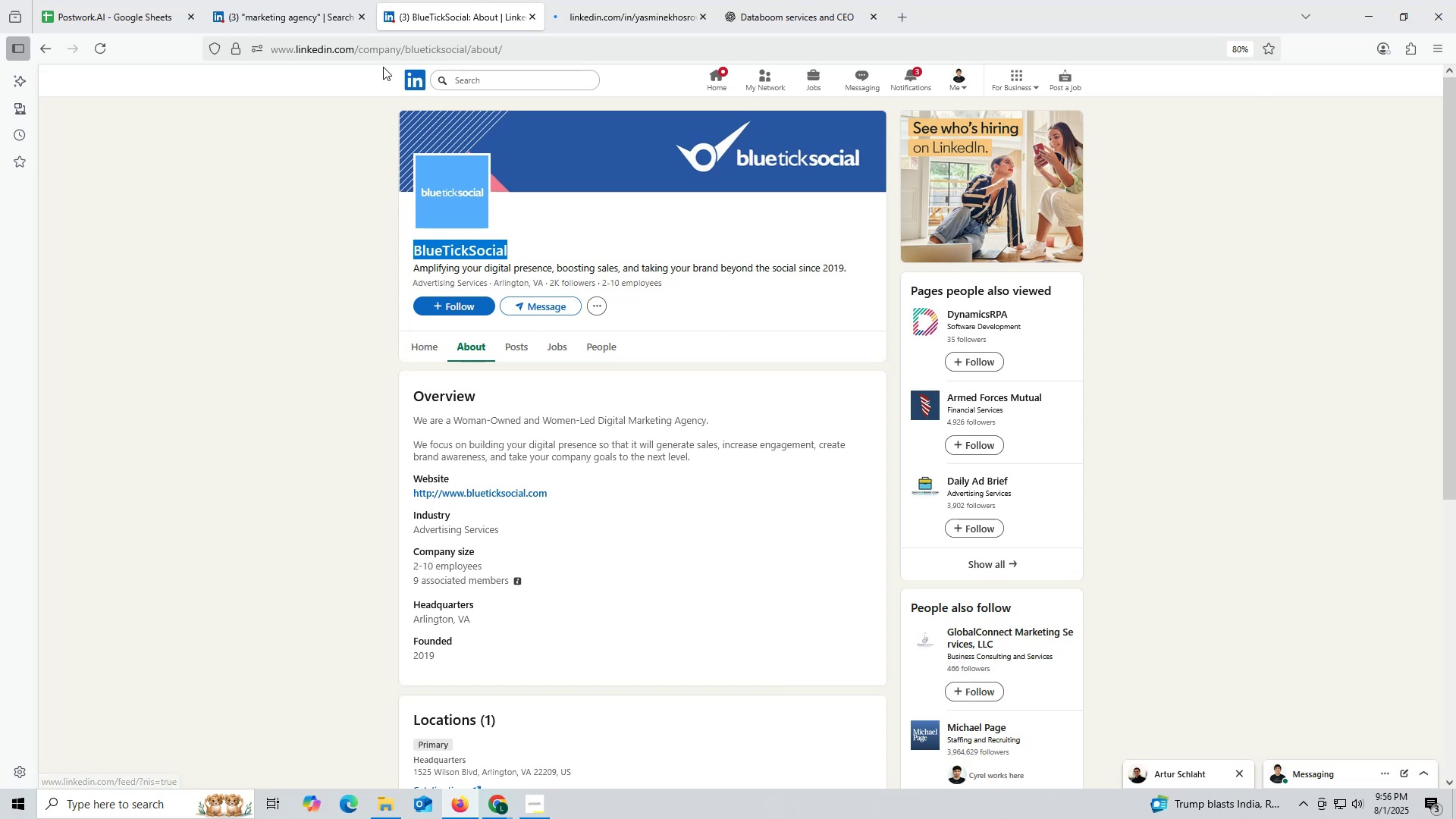 
key(Control+C)
 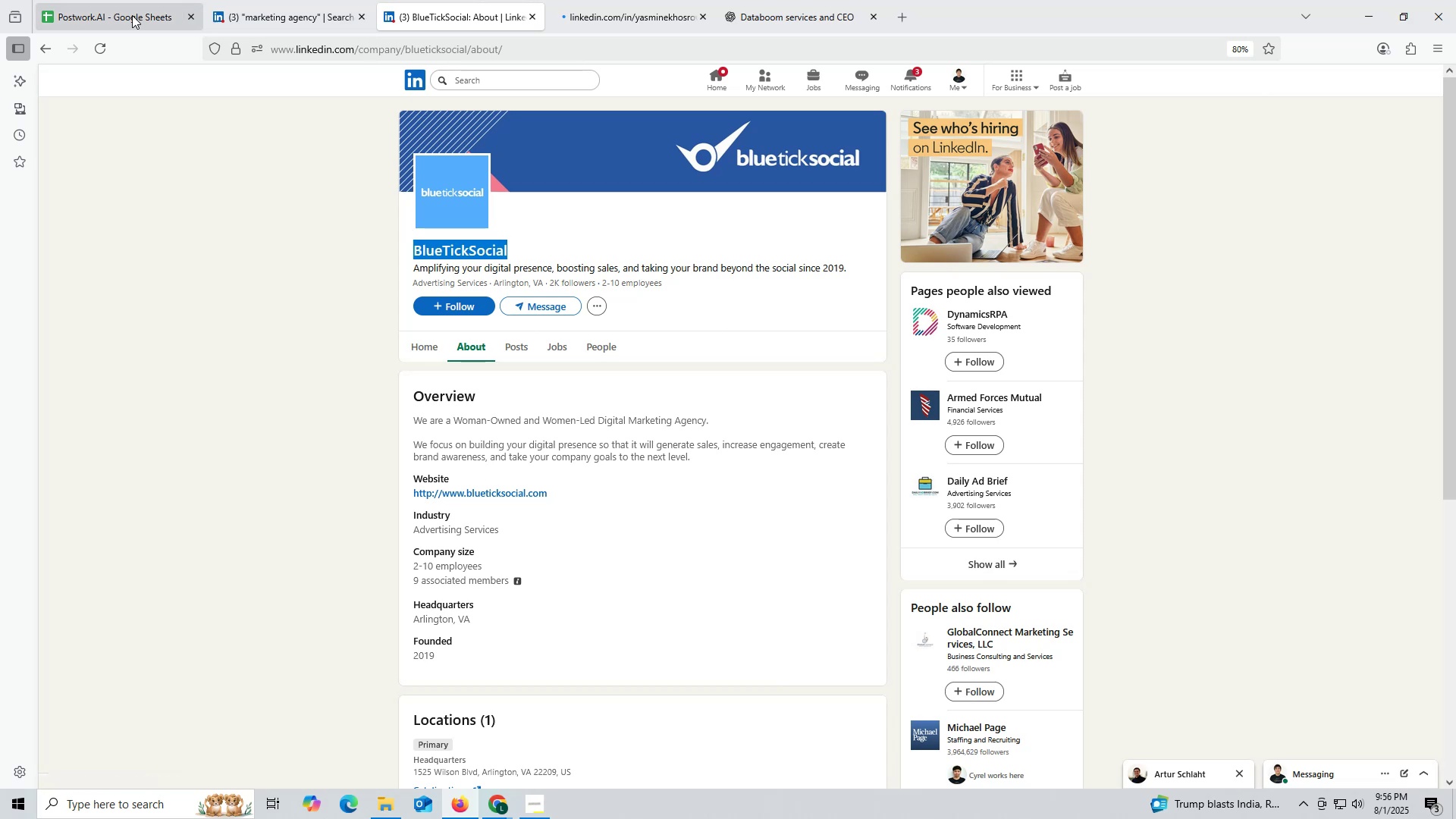 
left_click([132, 15])
 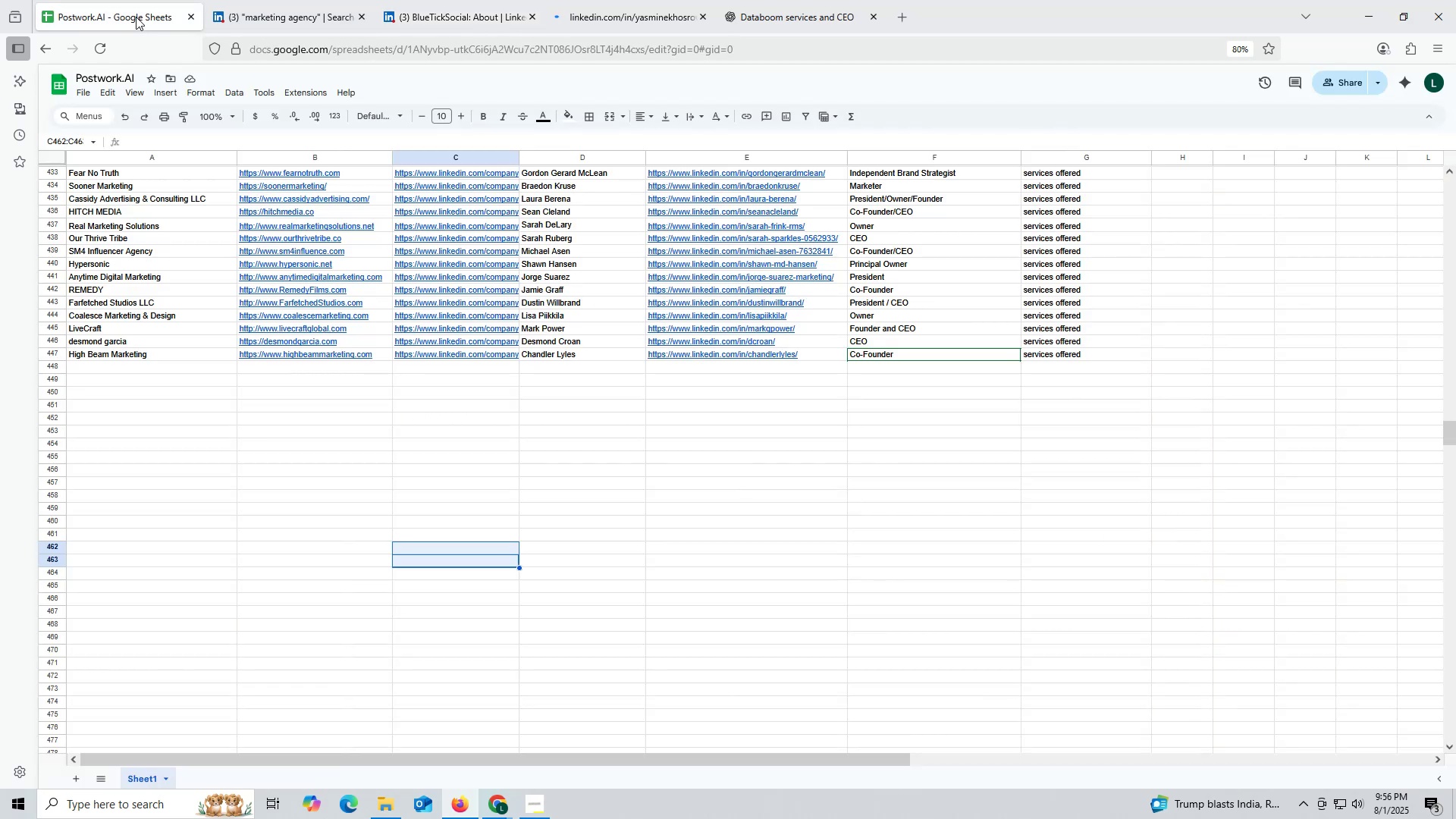 
key(Control+F)
 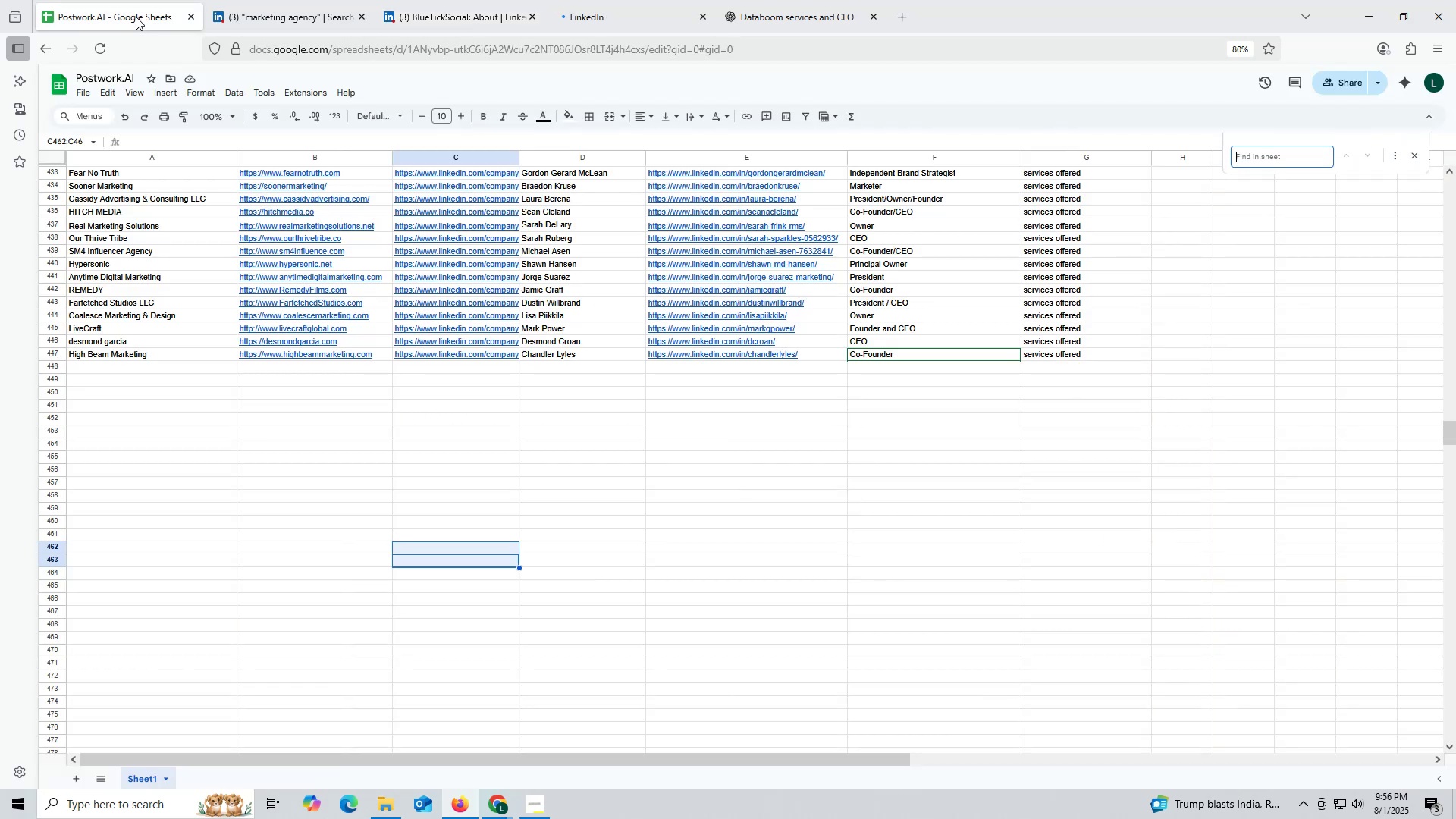 
key(Control+ControlLeft)
 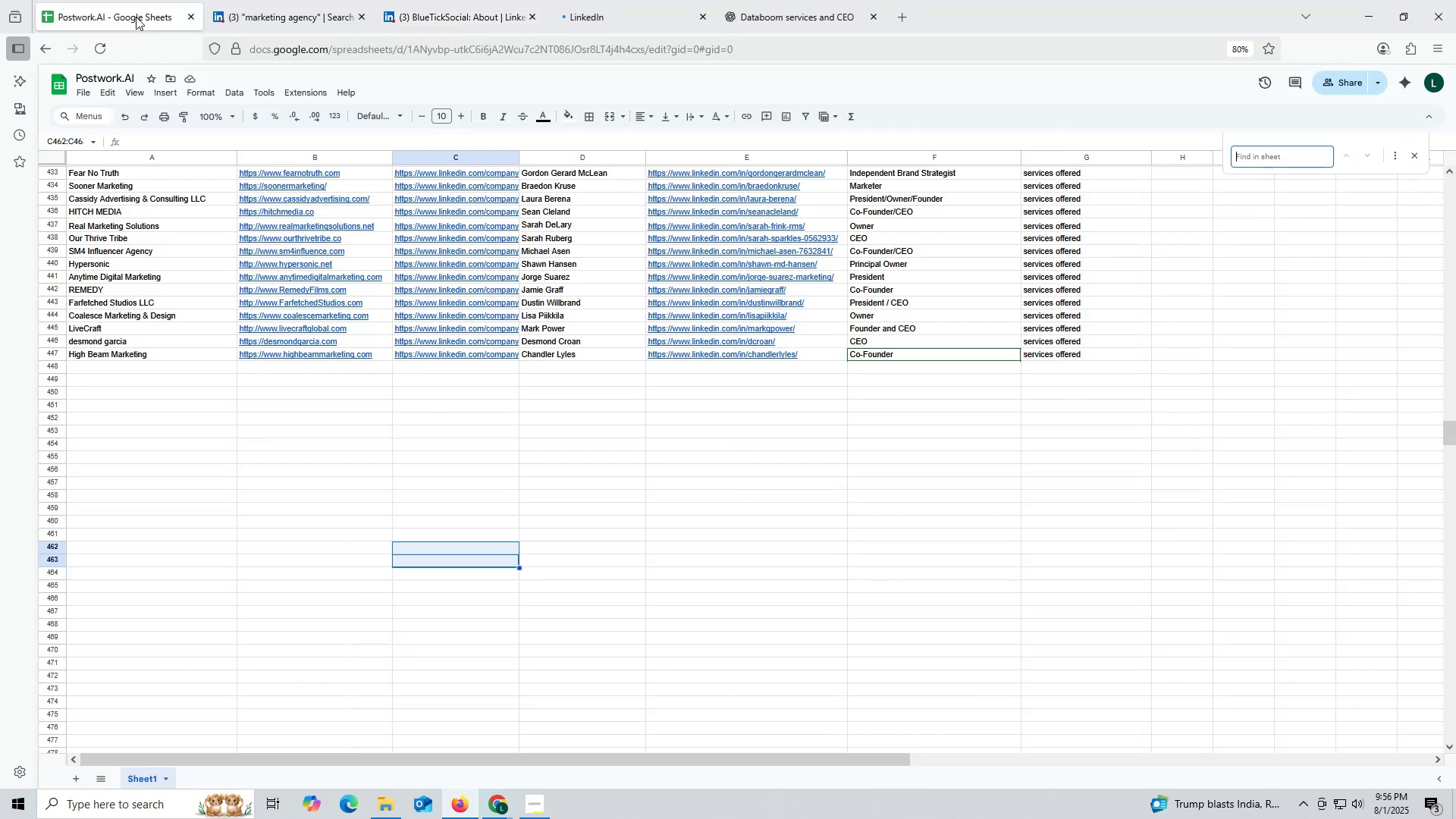 
key(Control+V)
 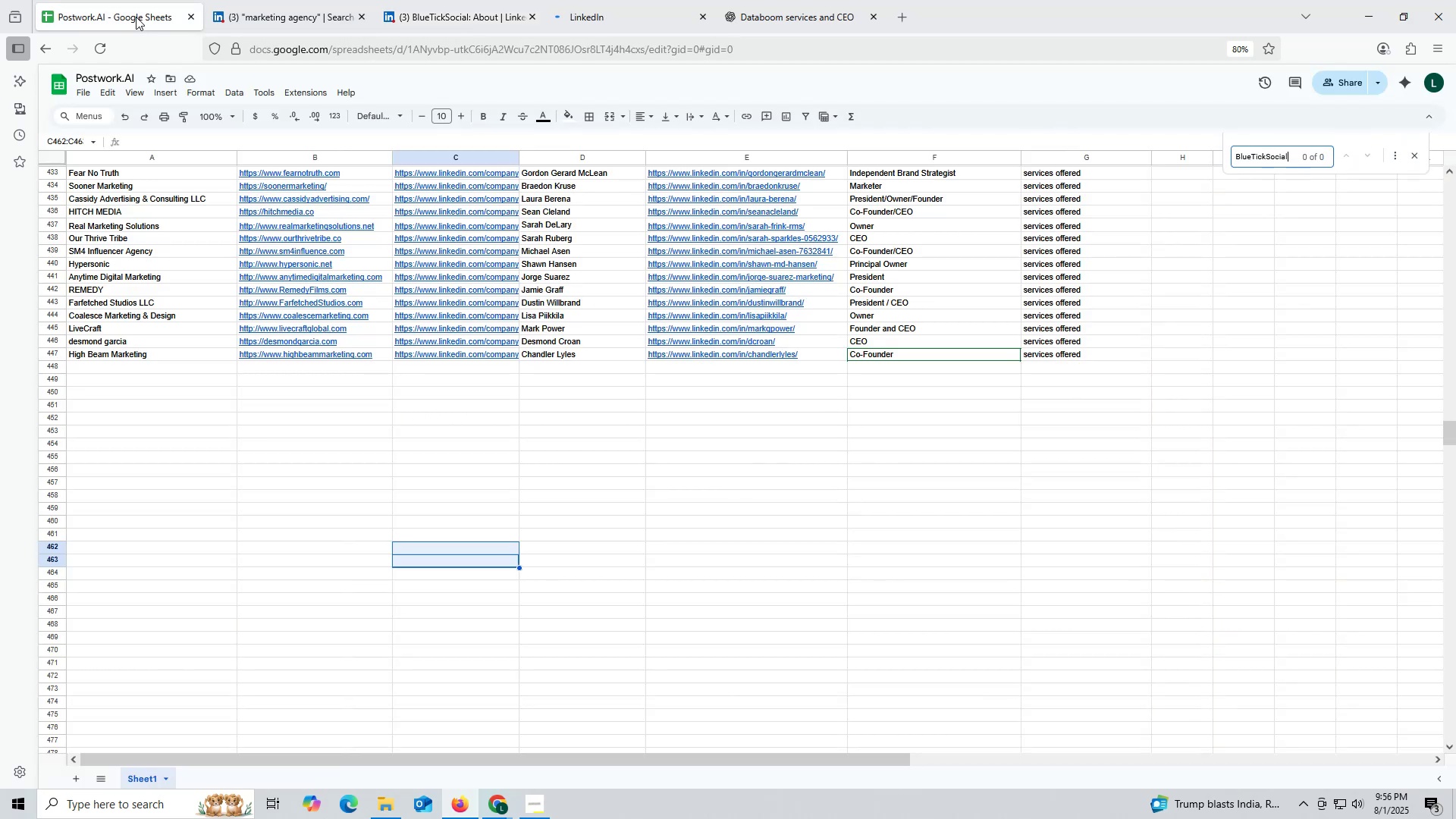 
key(Enter)
 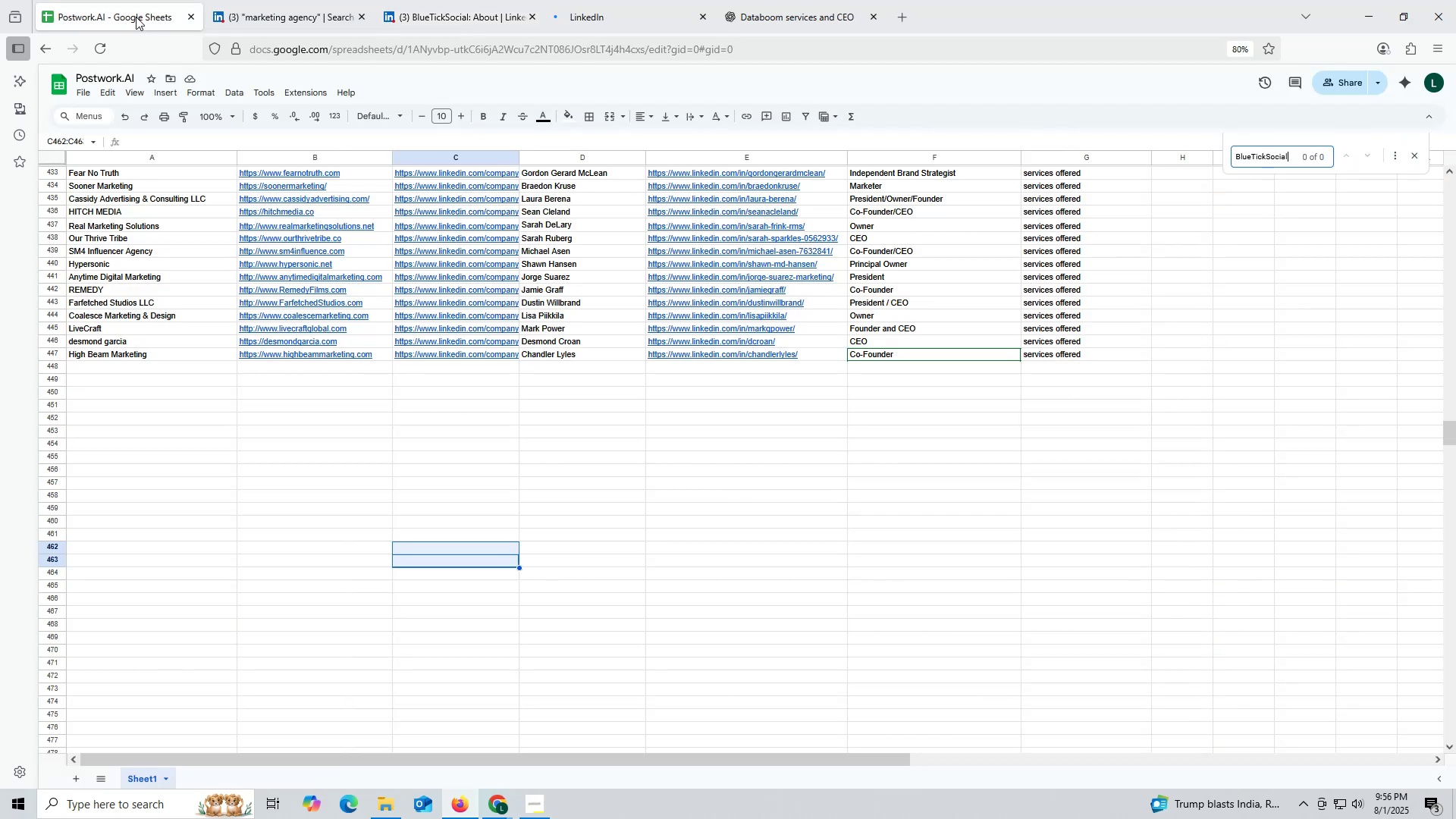 
key(Enter)
 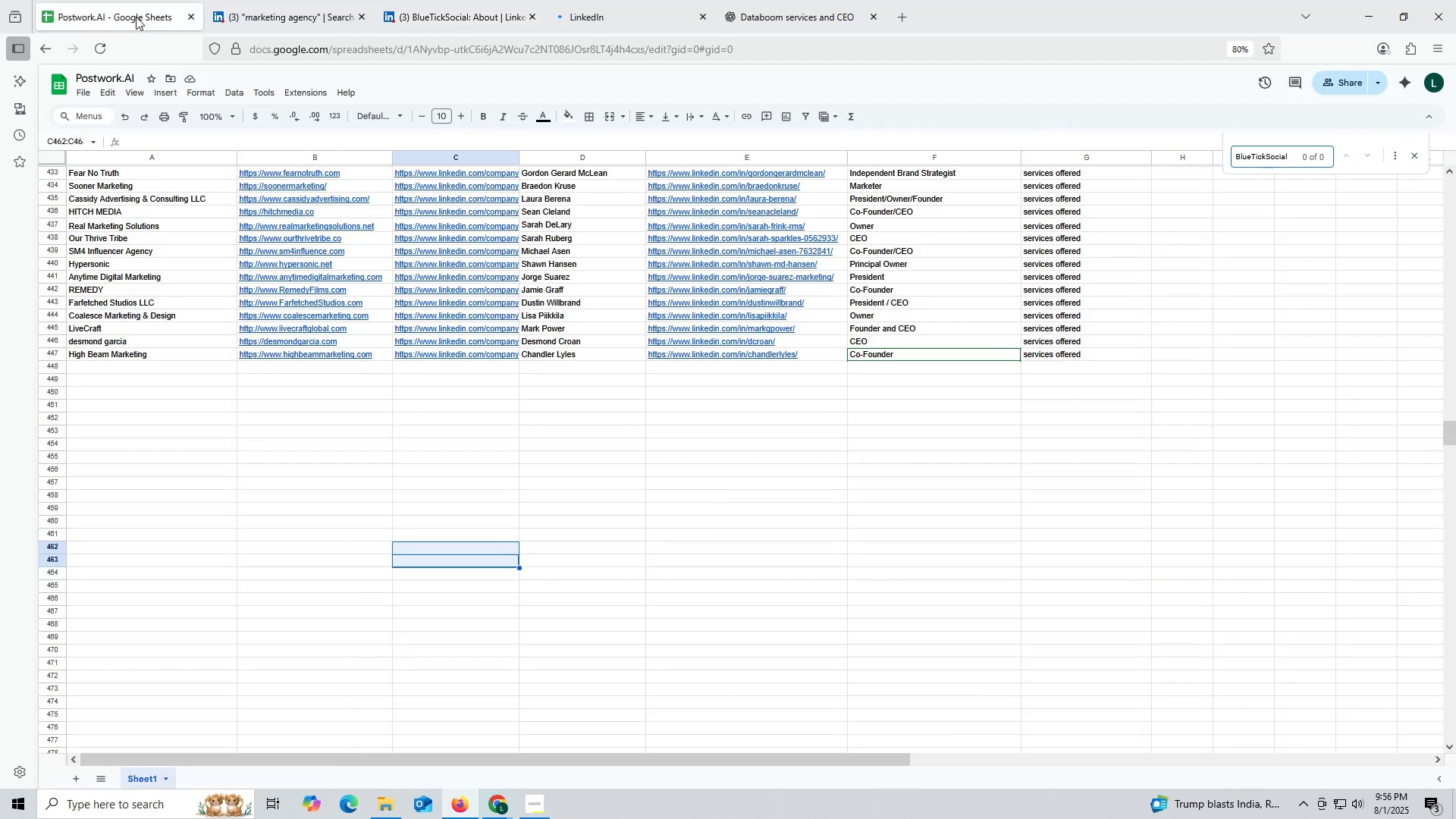 
key(Enter)
 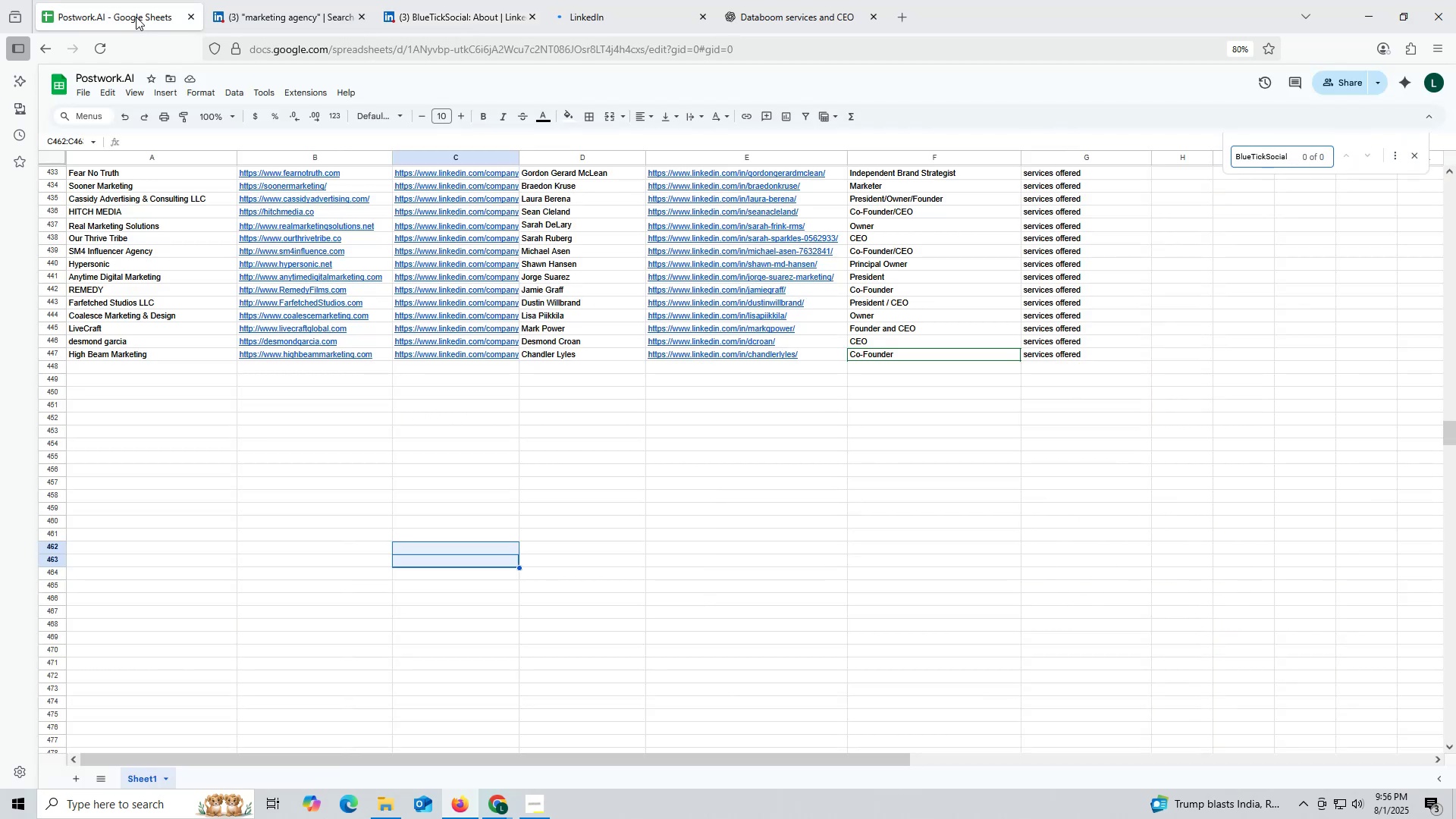 
key(Escape)
 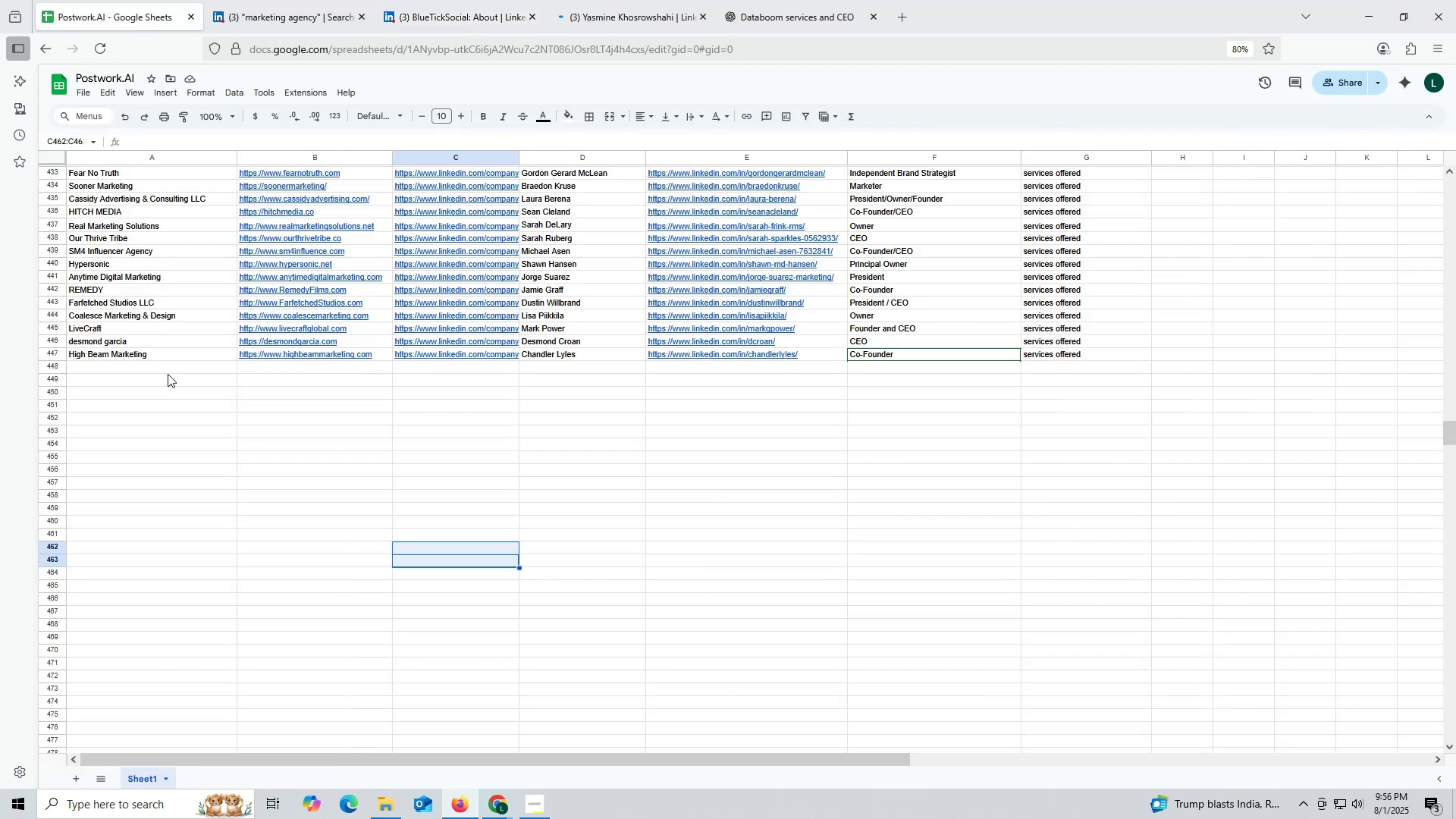 
double_click([166, 370])
 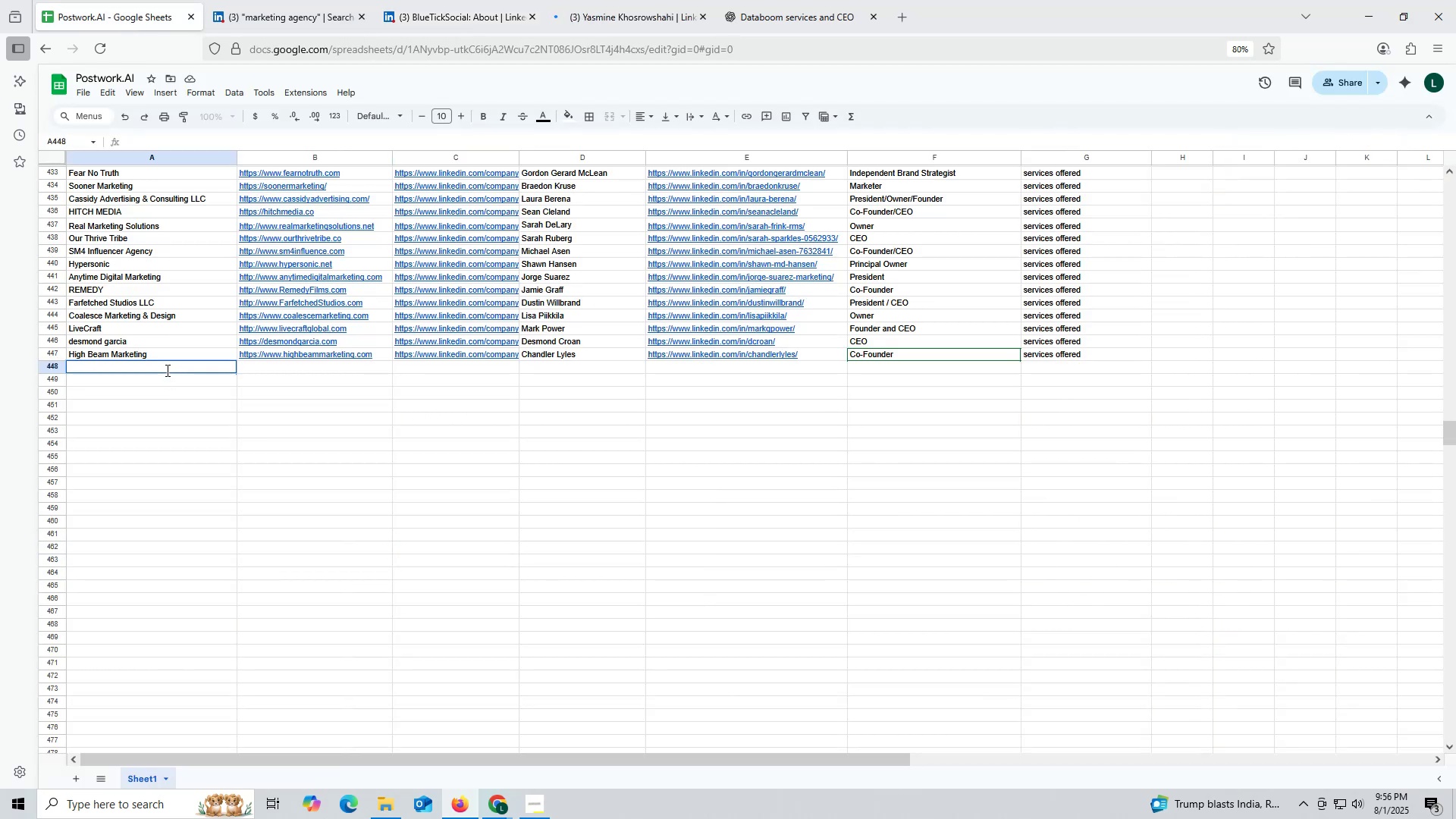 
triple_click([166, 370])
 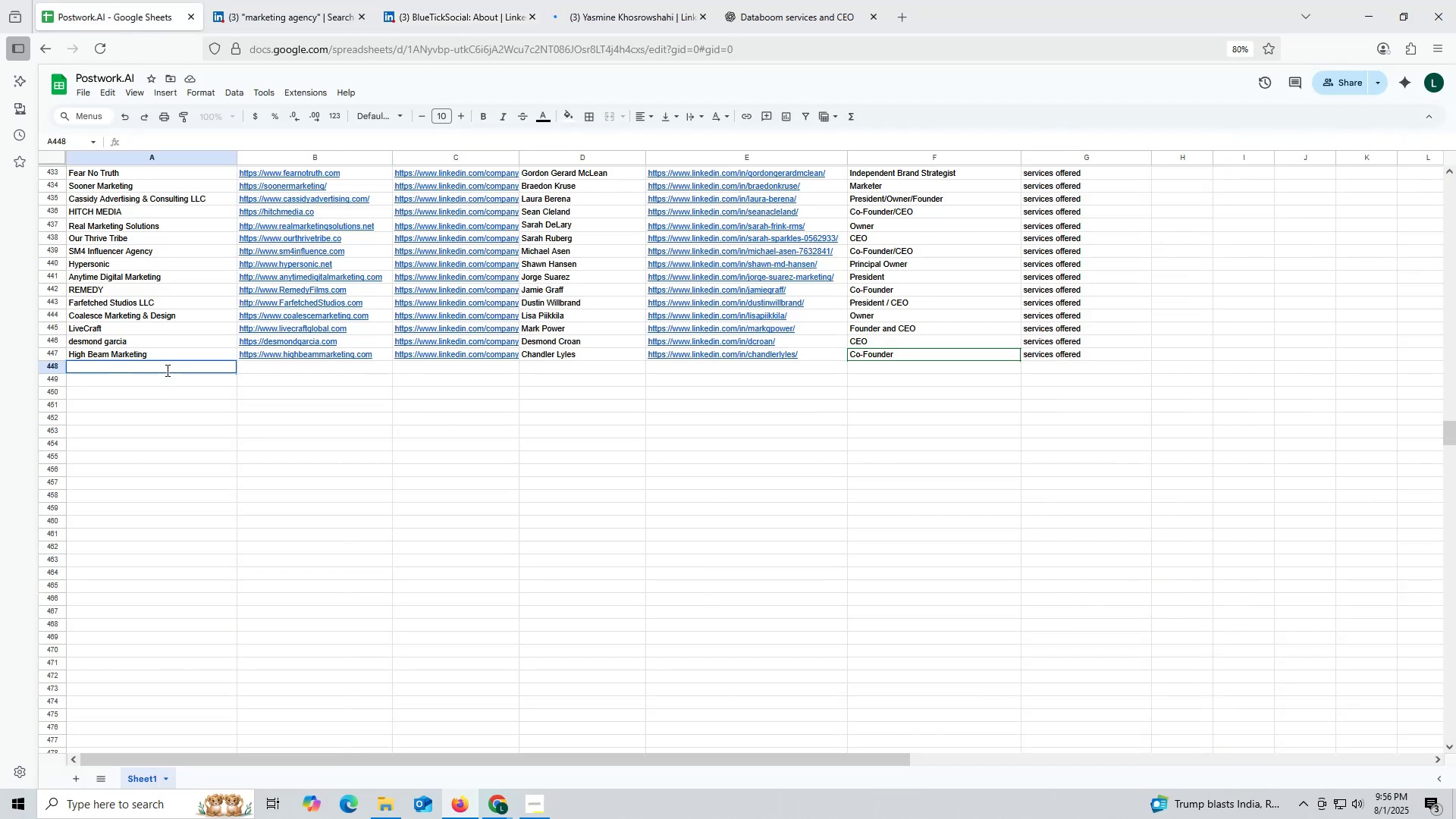 
key(Control+ControlLeft)
 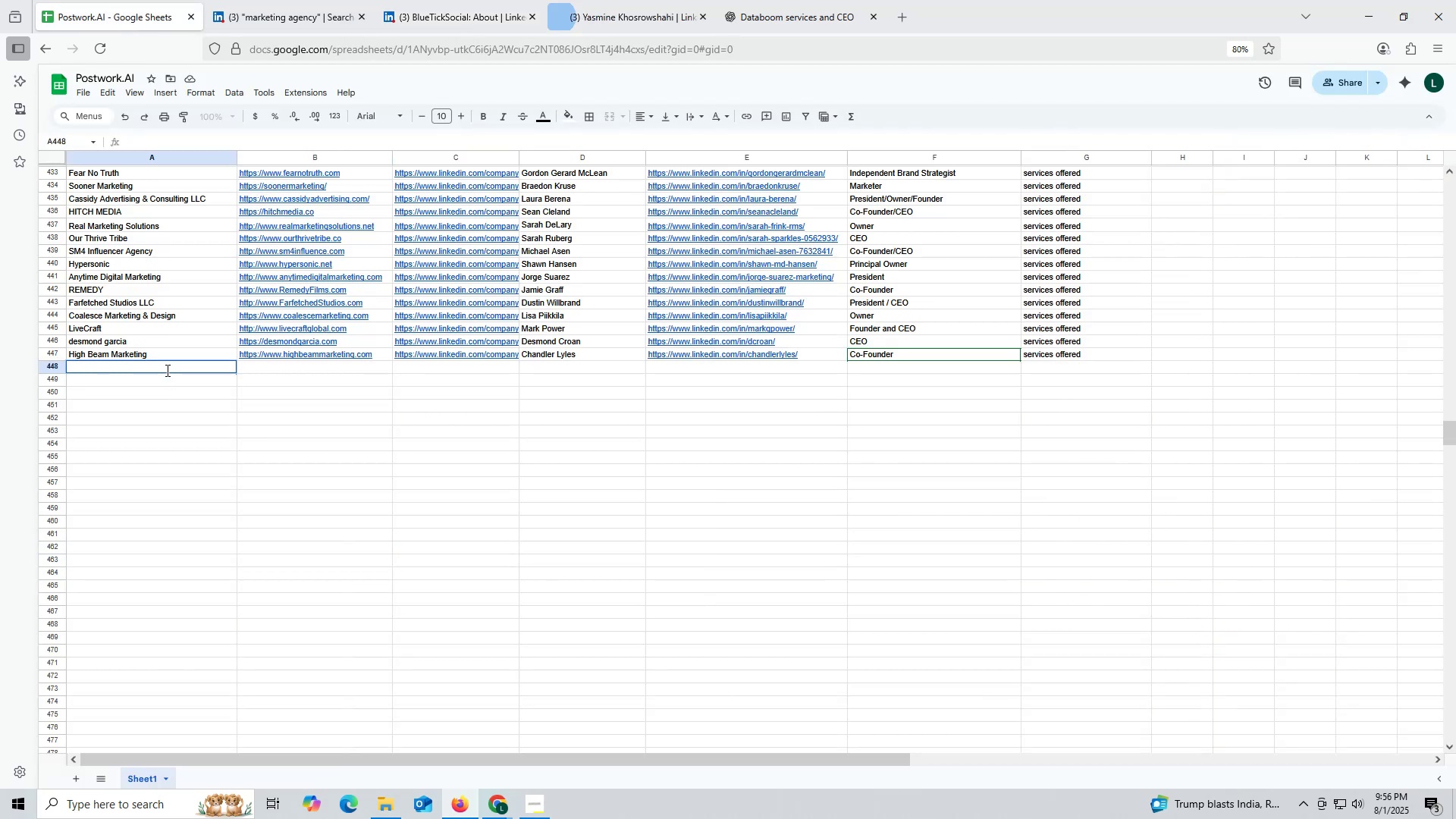 
key(Control+V)
 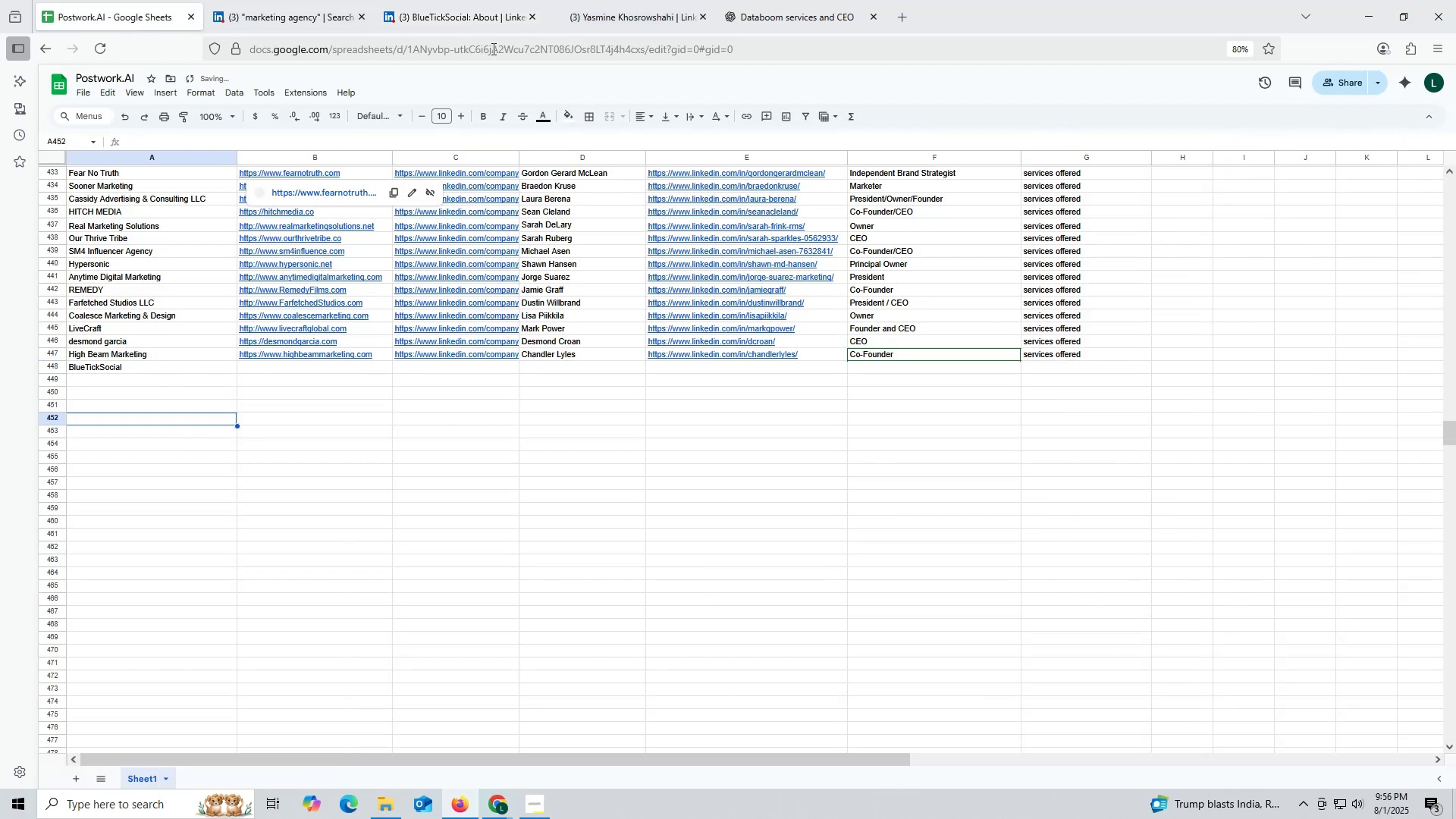 
left_click([451, 16])
 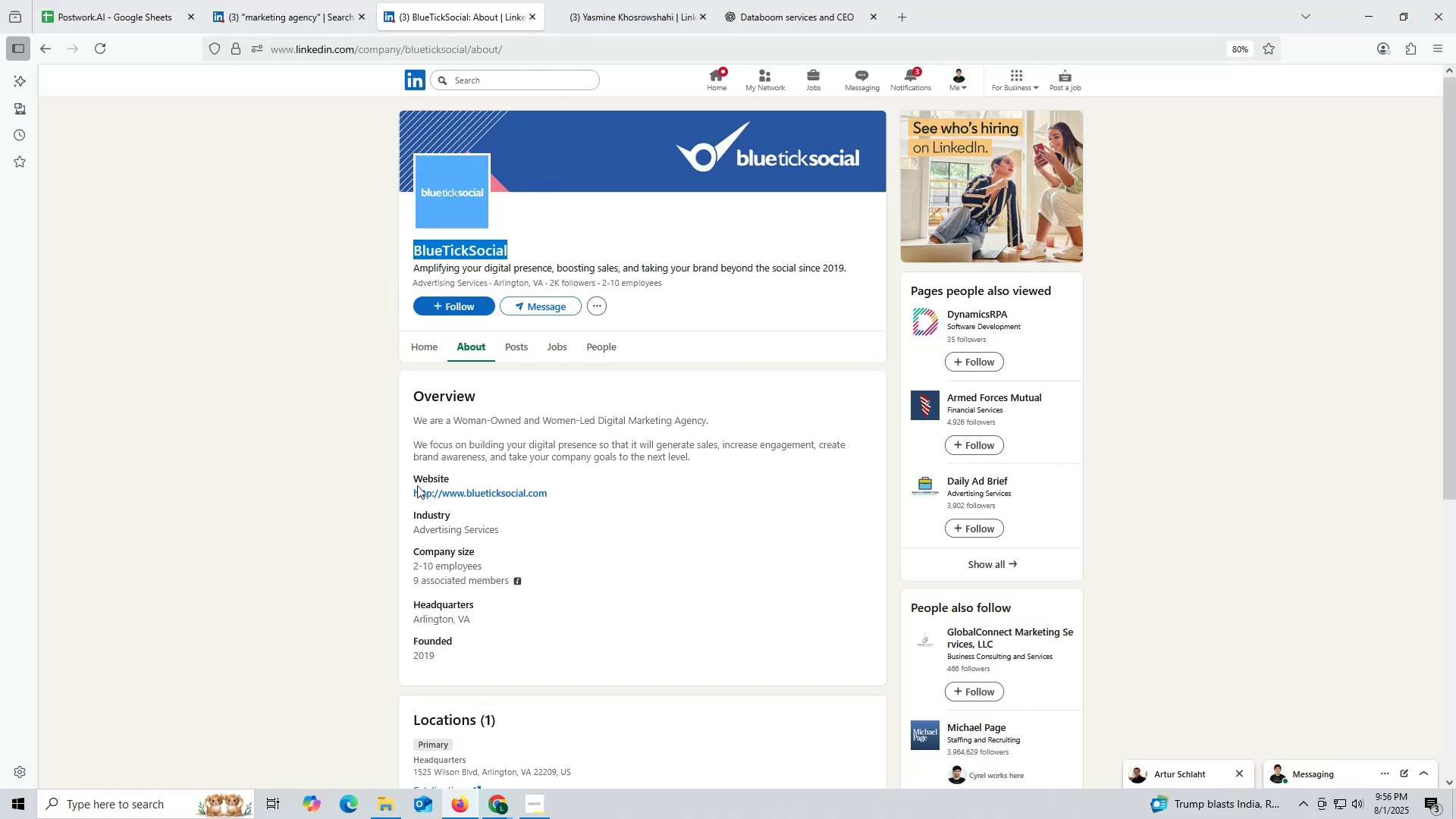 
left_click_drag(start_coordinate=[410, 490], to_coordinate=[579, 493])
 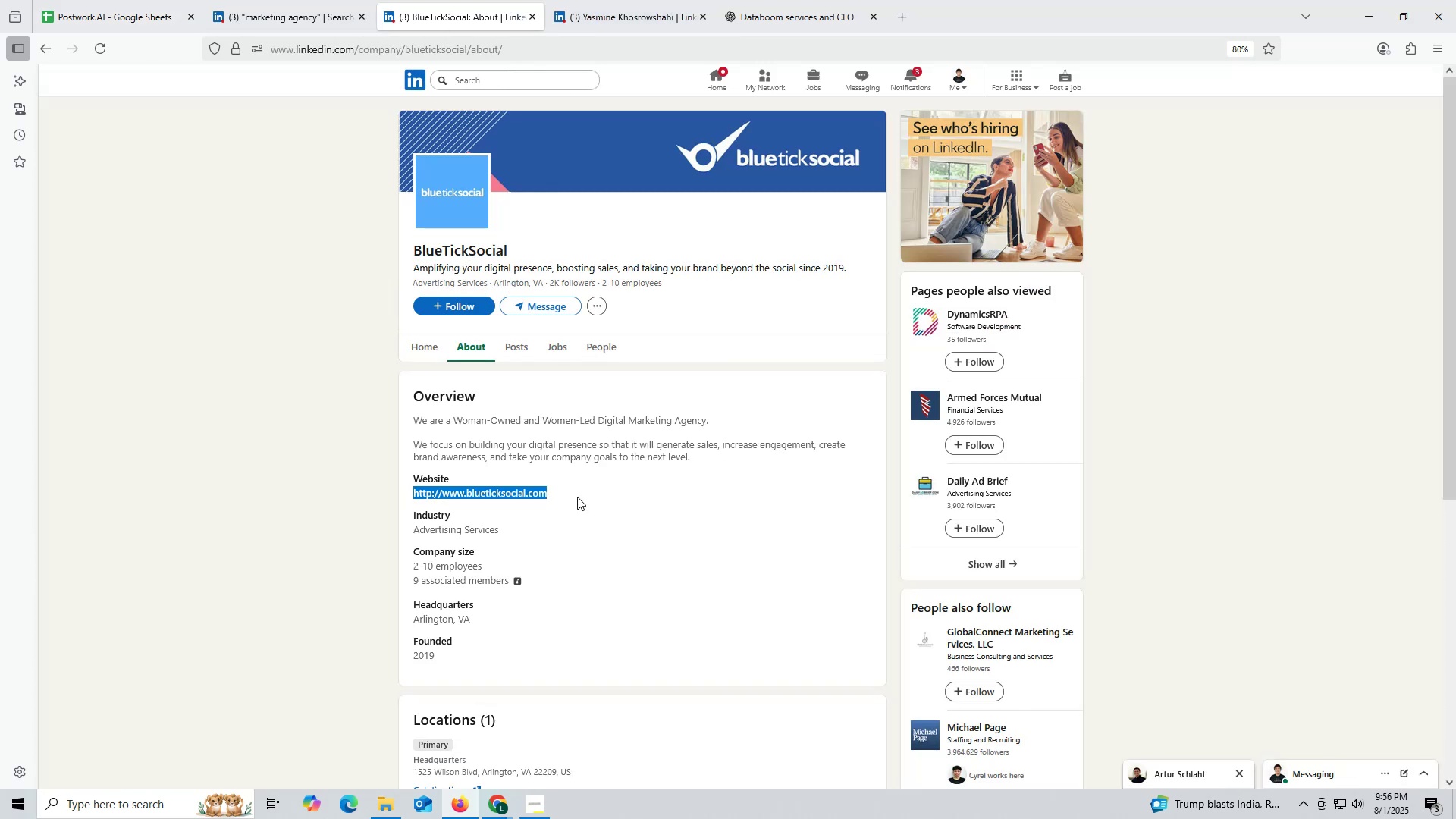 
key(Control+ControlLeft)
 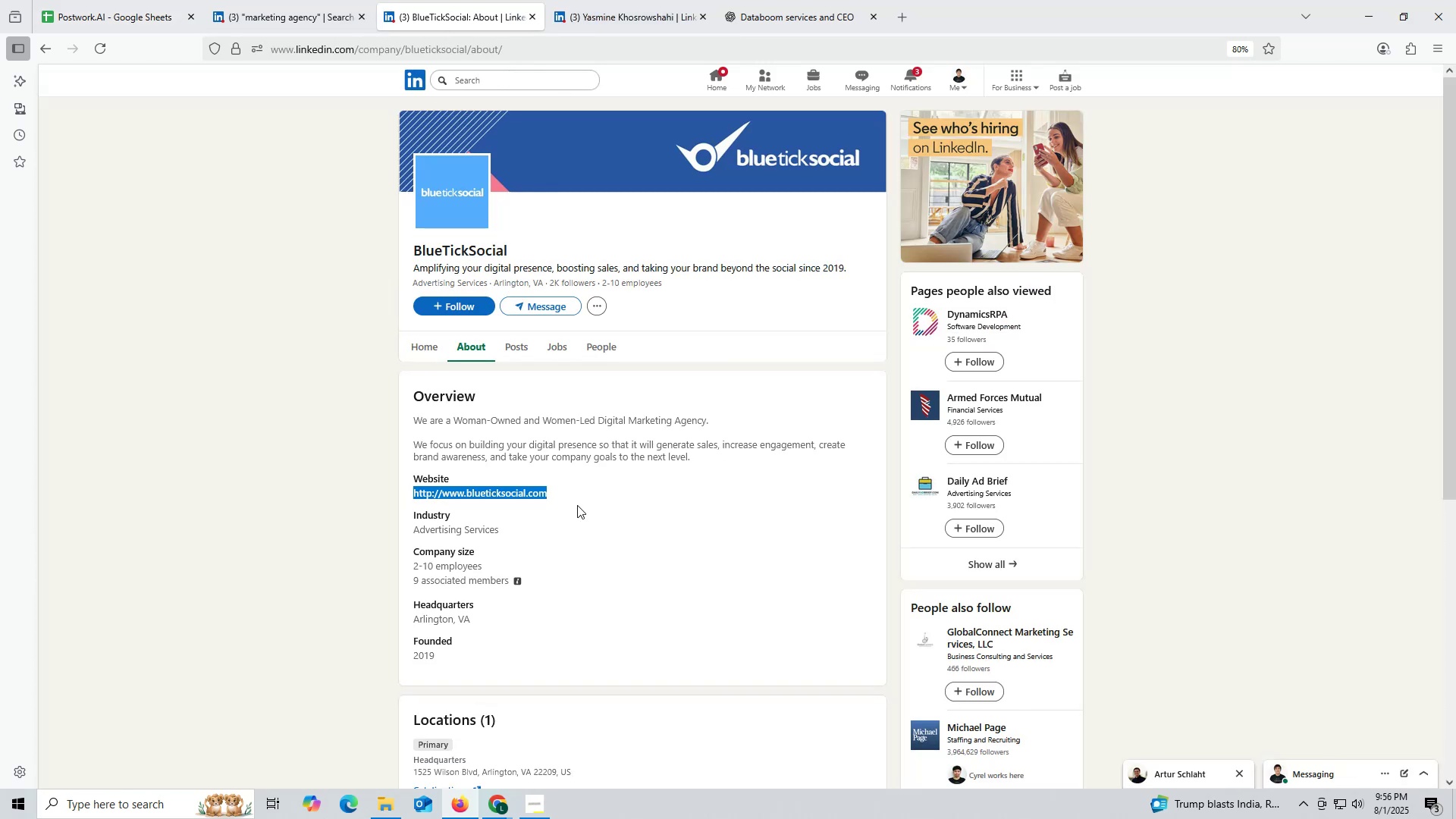 
key(Control+C)
 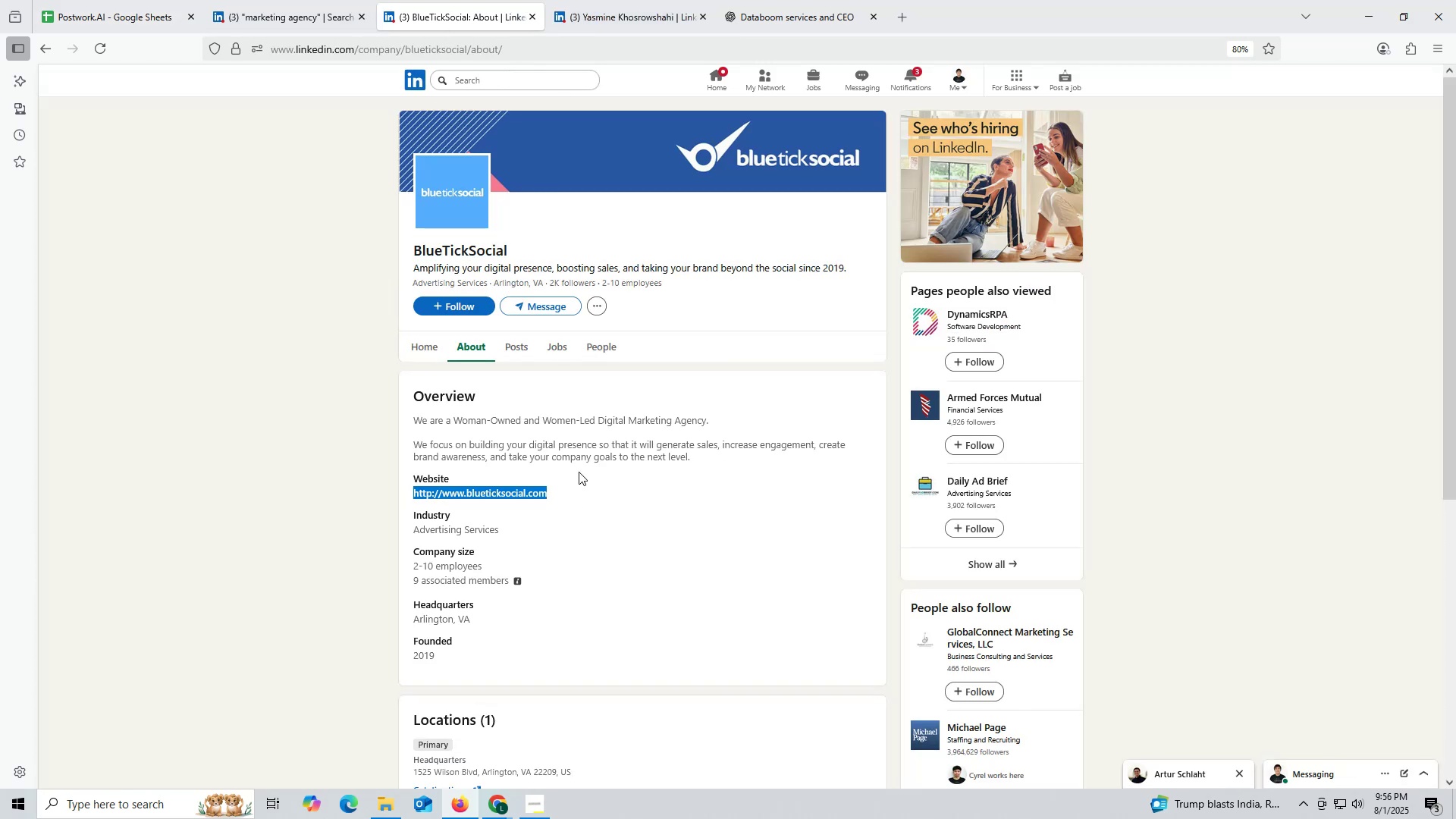 
key(Control+ControlLeft)
 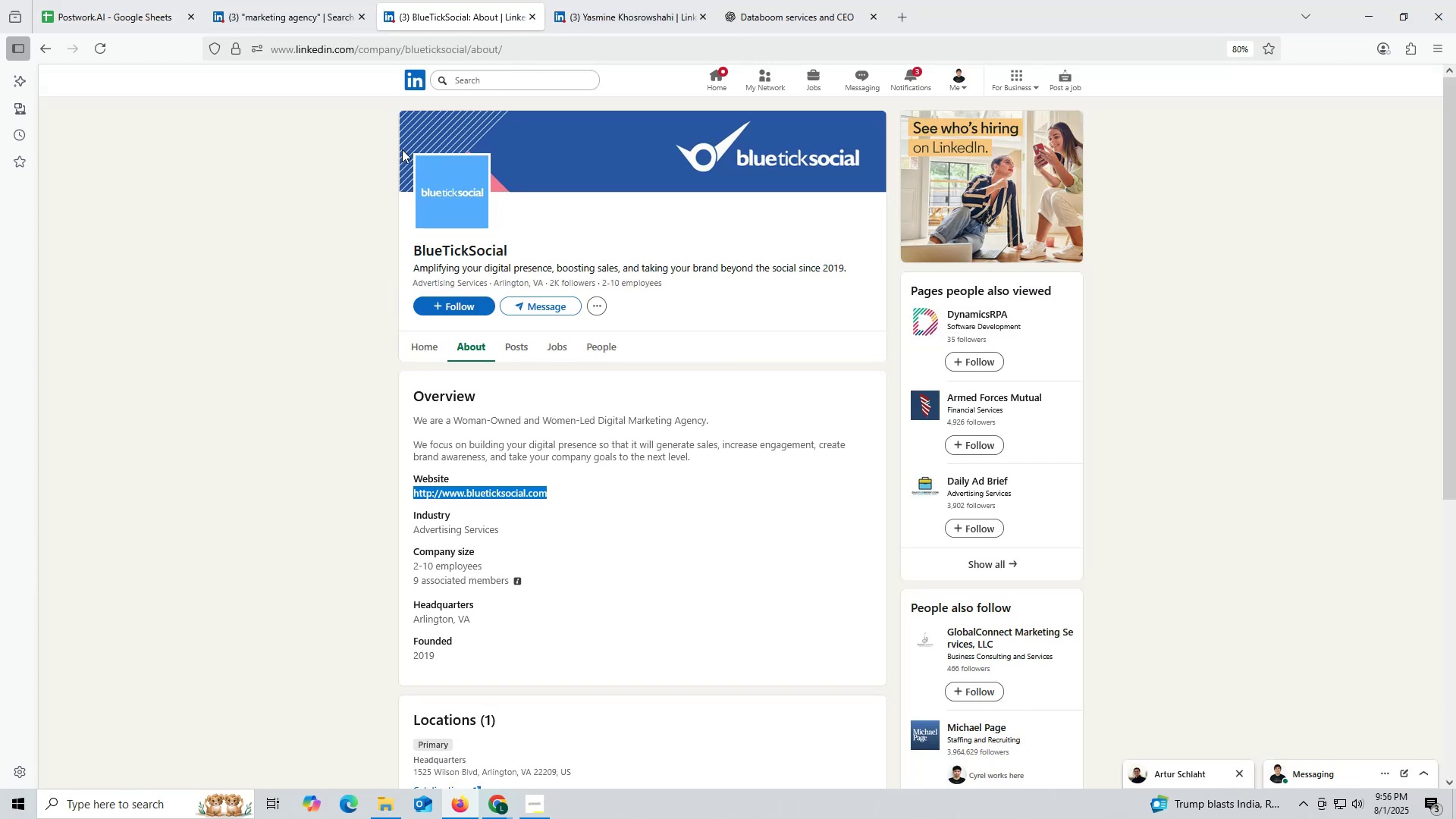 
key(Control+C)
 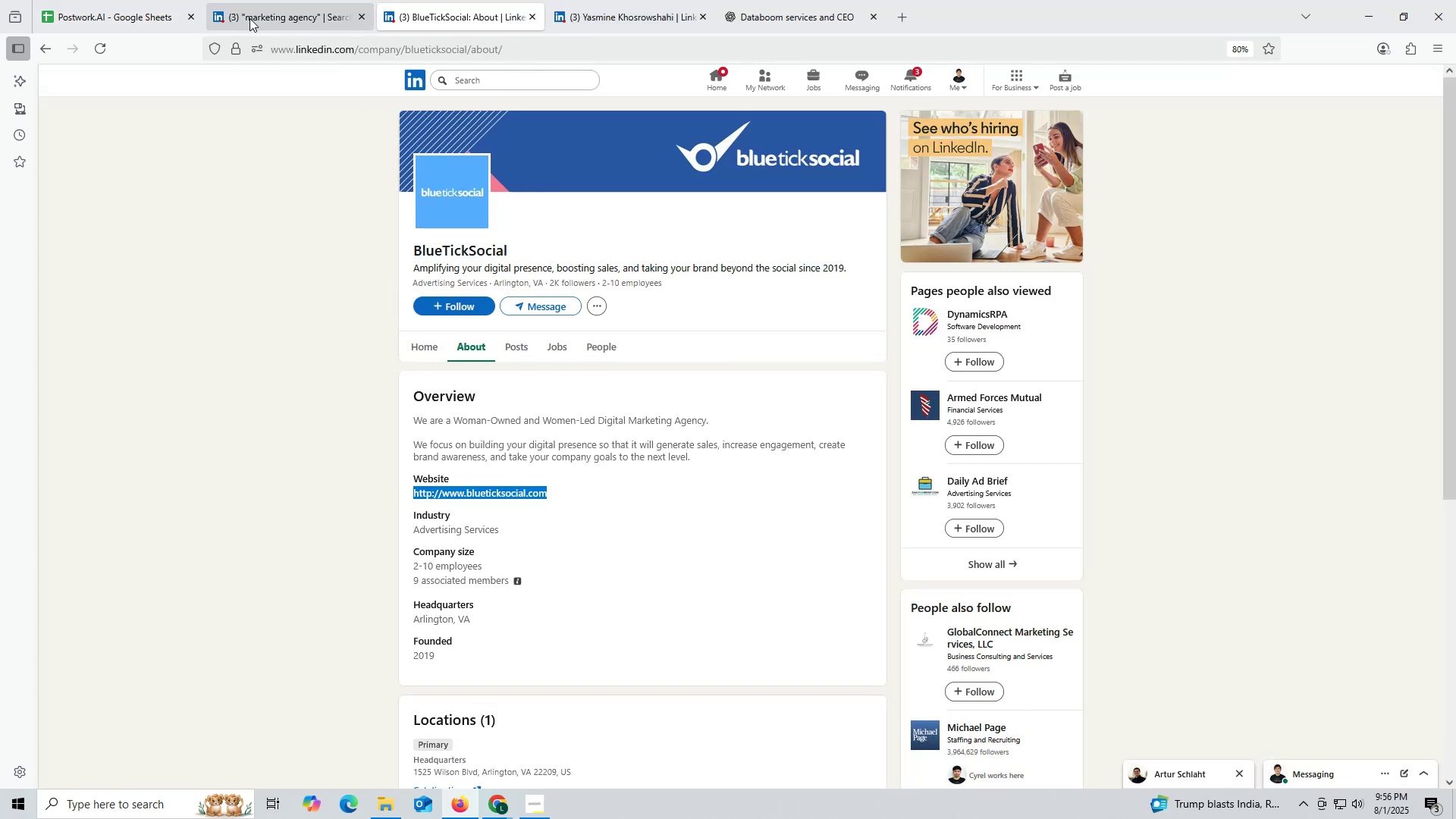 
left_click([276, 14])
 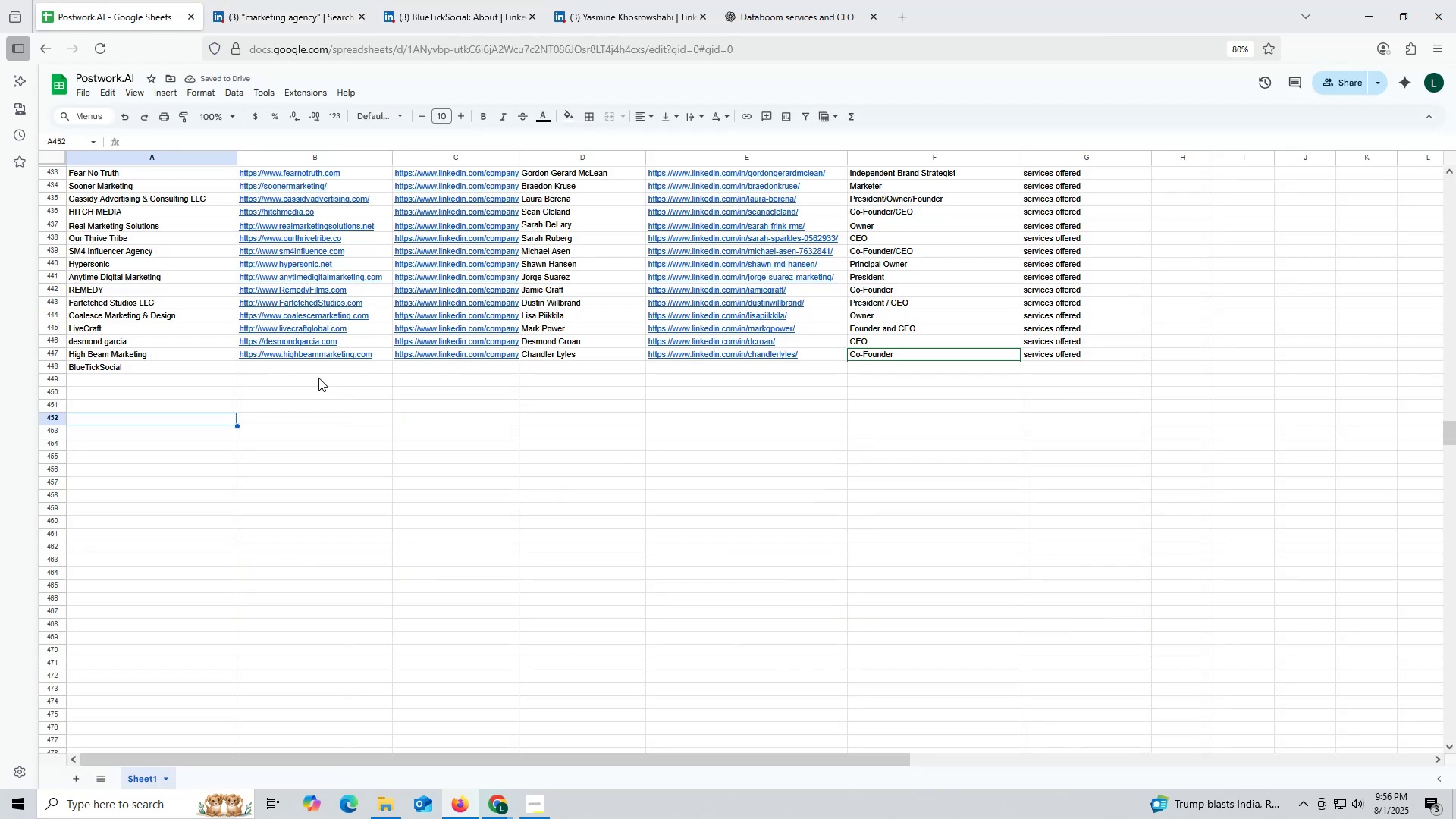 
double_click([316, 370])
 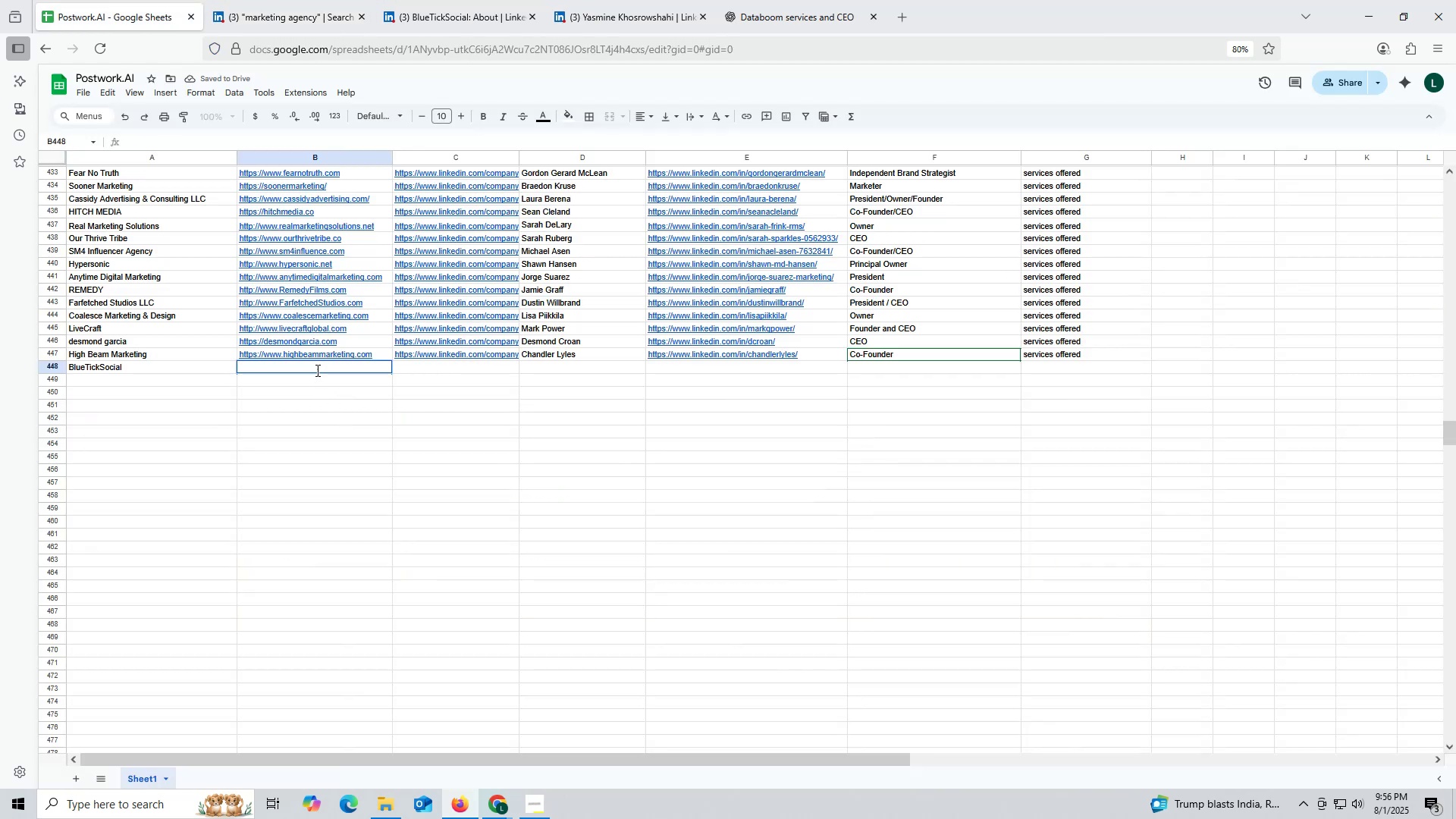 
triple_click([316, 370])
 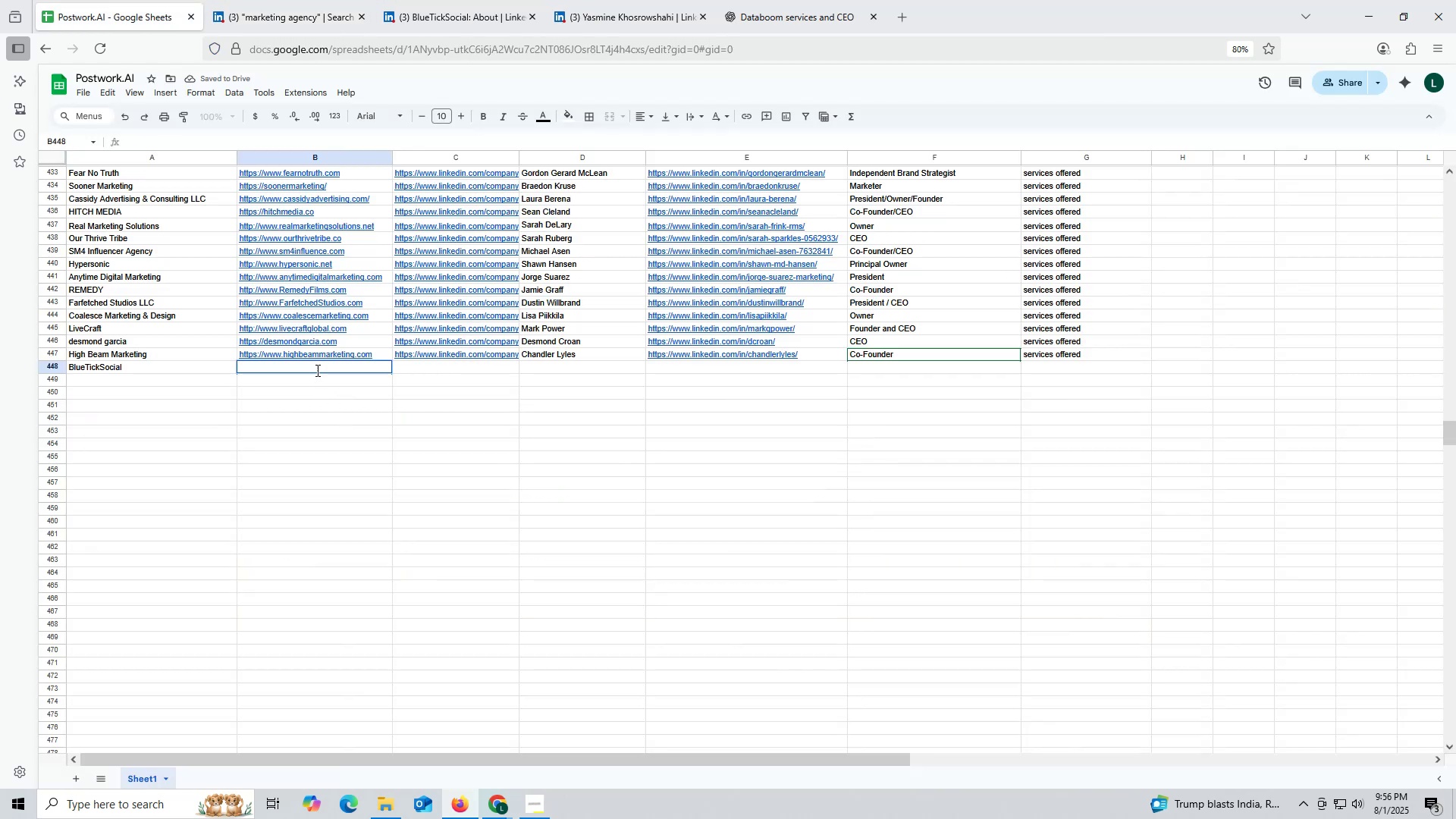 
key(Control+ControlLeft)
 